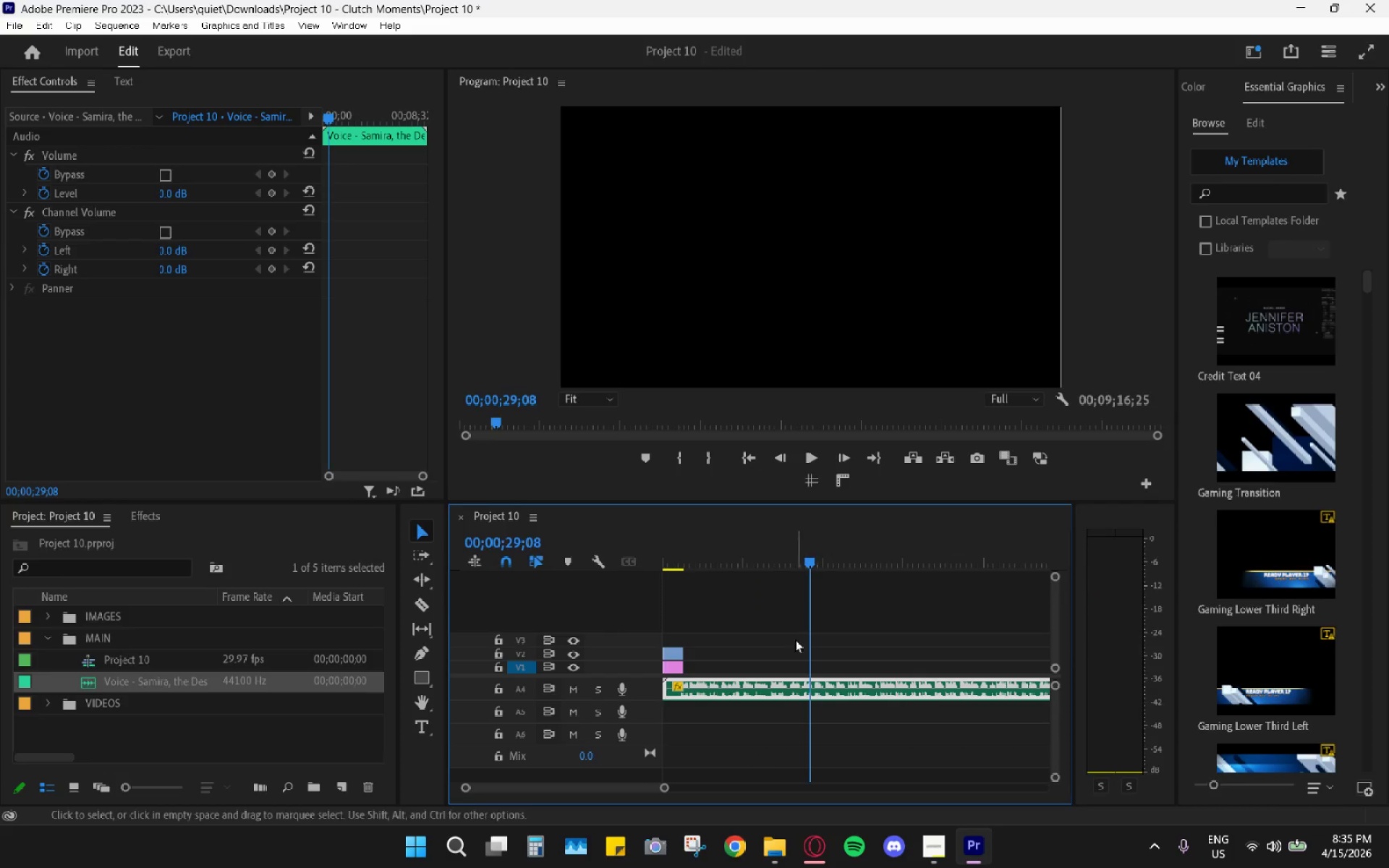 
hold_key(key=AltLeft, duration=0.5)
 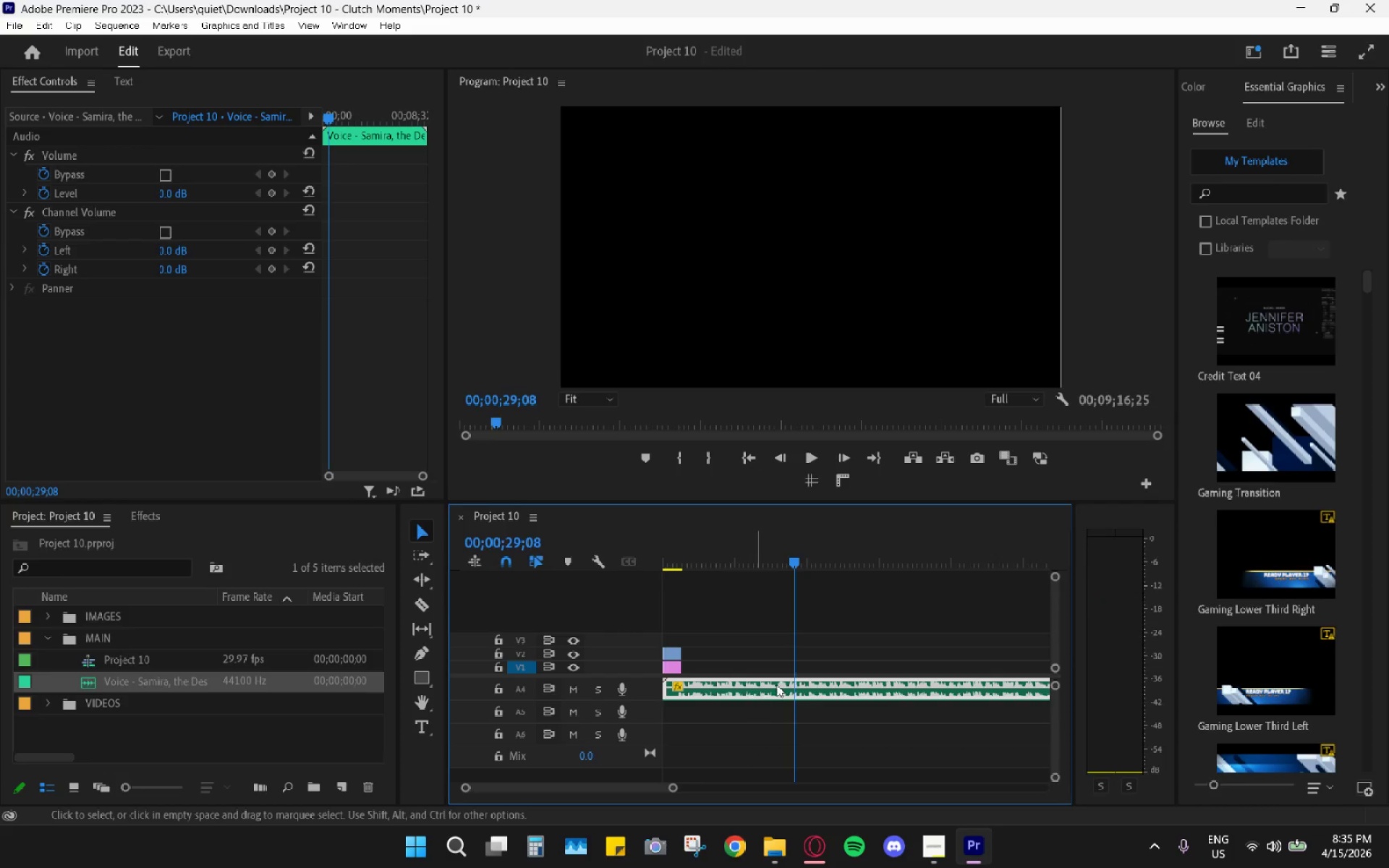 
hold_key(key=AltLeft, duration=0.33)
 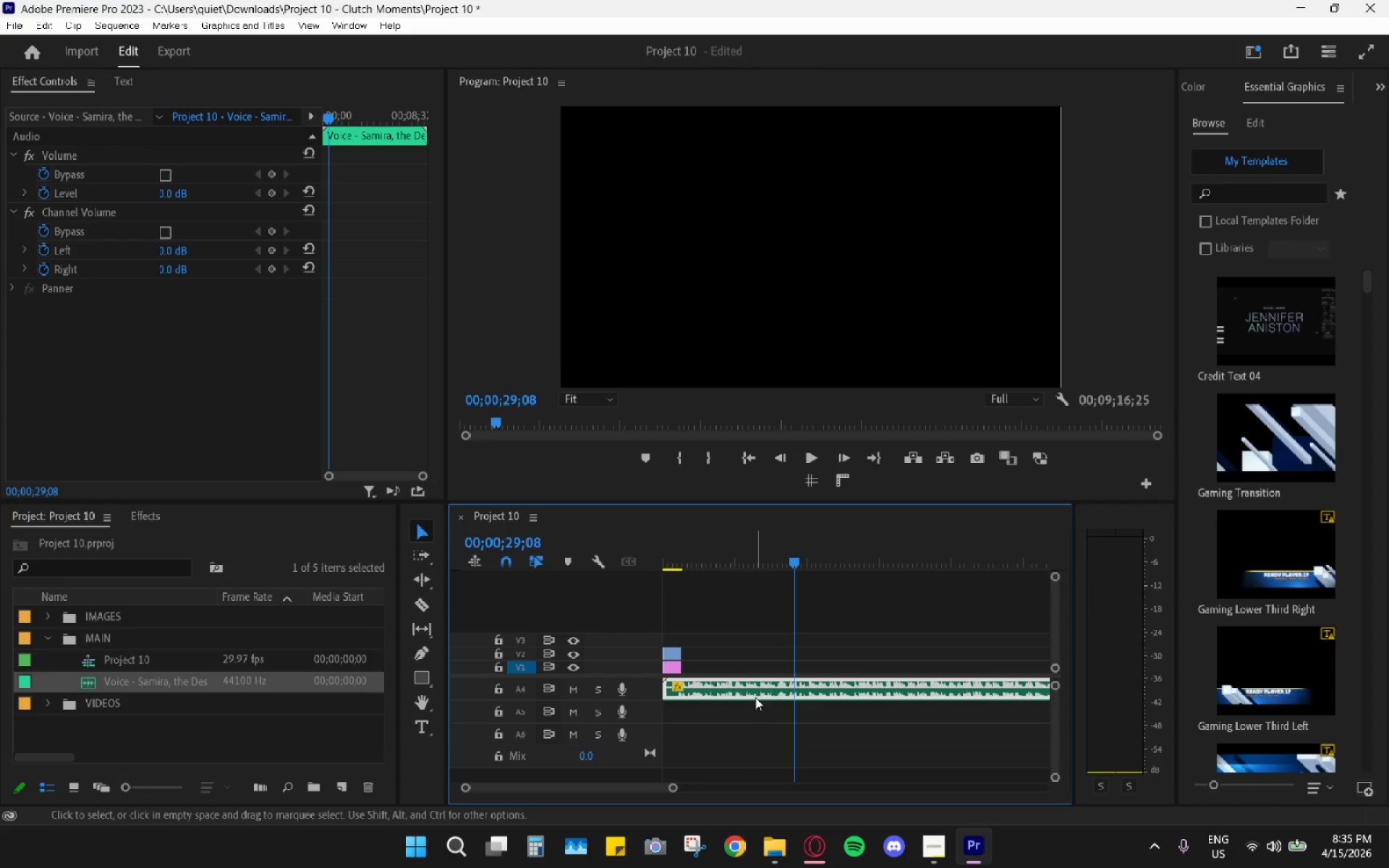 
key(Space)
 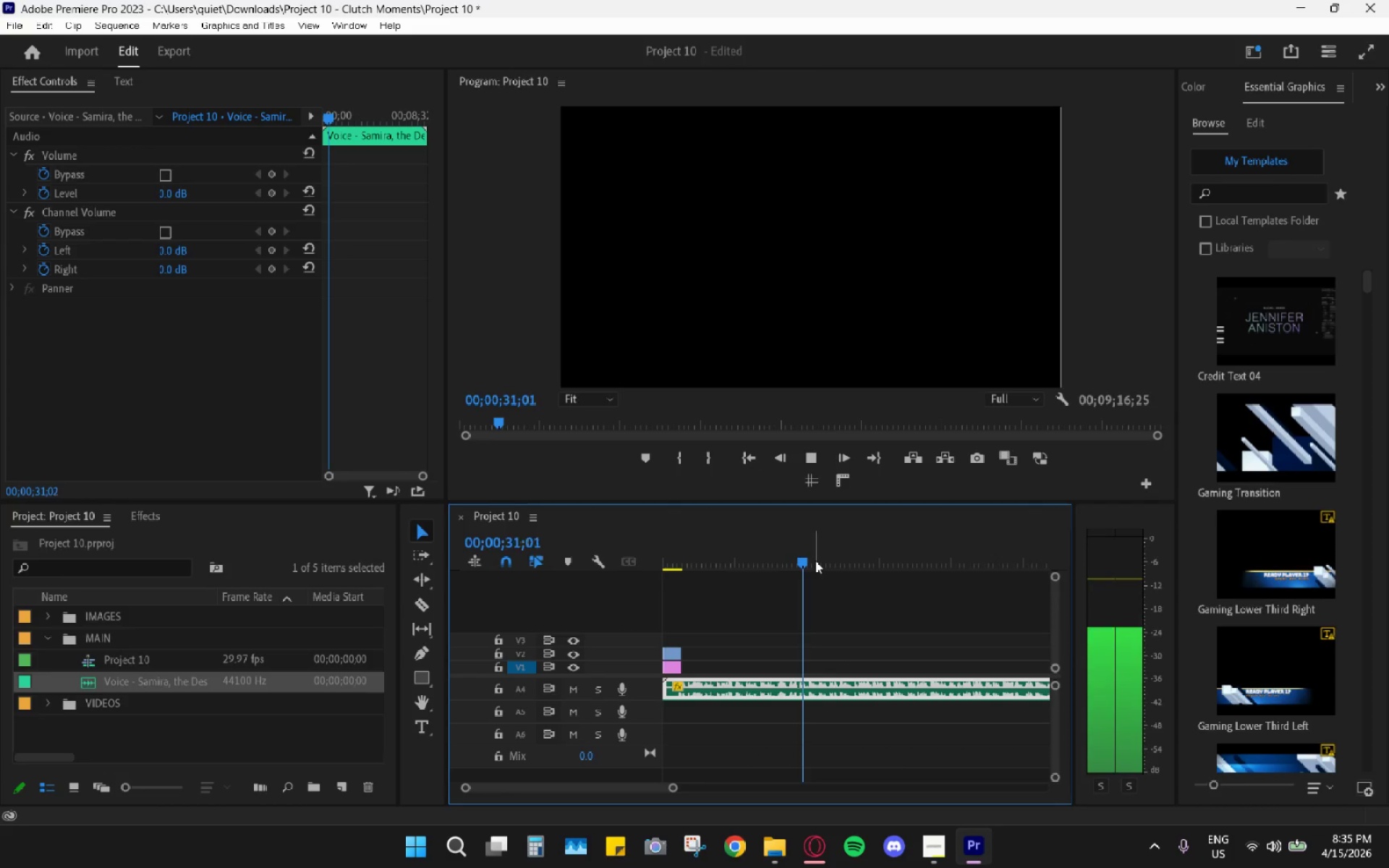 
scroll: coordinate [751, 699], scroll_direction: down, amount: 1.0
 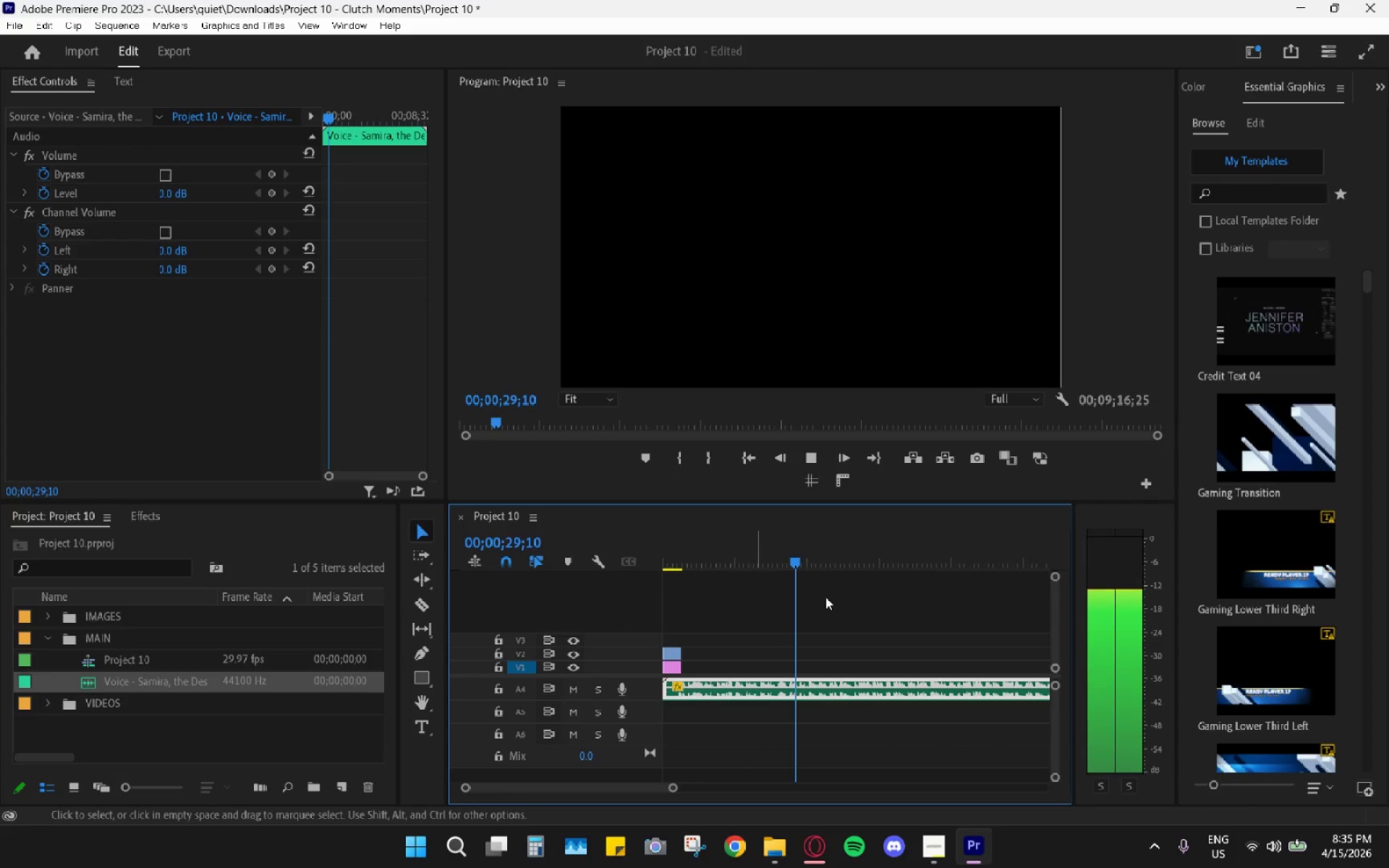 
left_click_drag(start_coordinate=[799, 561], to_coordinate=[744, 548])
 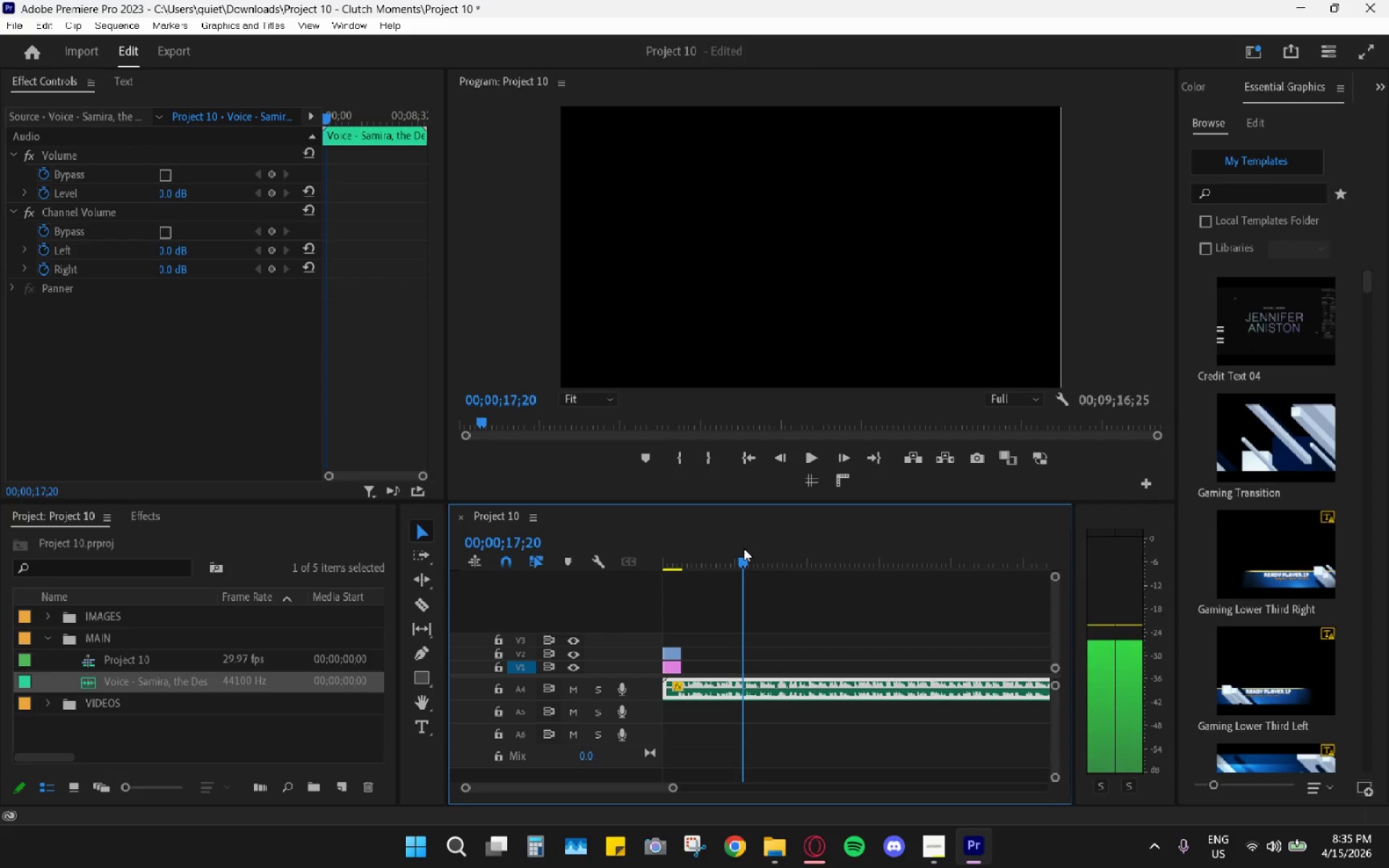 
key(Space)
 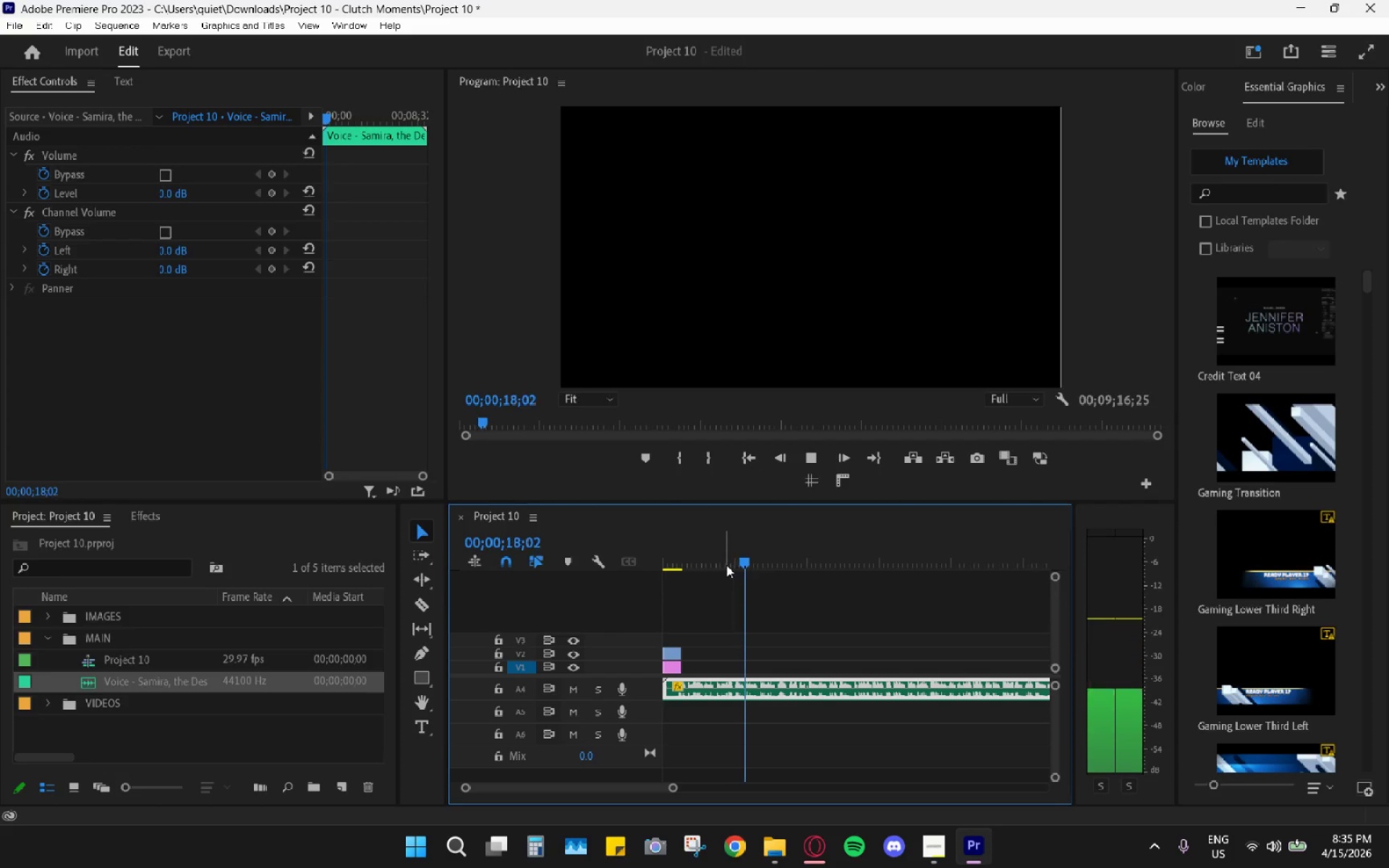 
left_click_drag(start_coordinate=[708, 550], to_coordinate=[674, 540])
 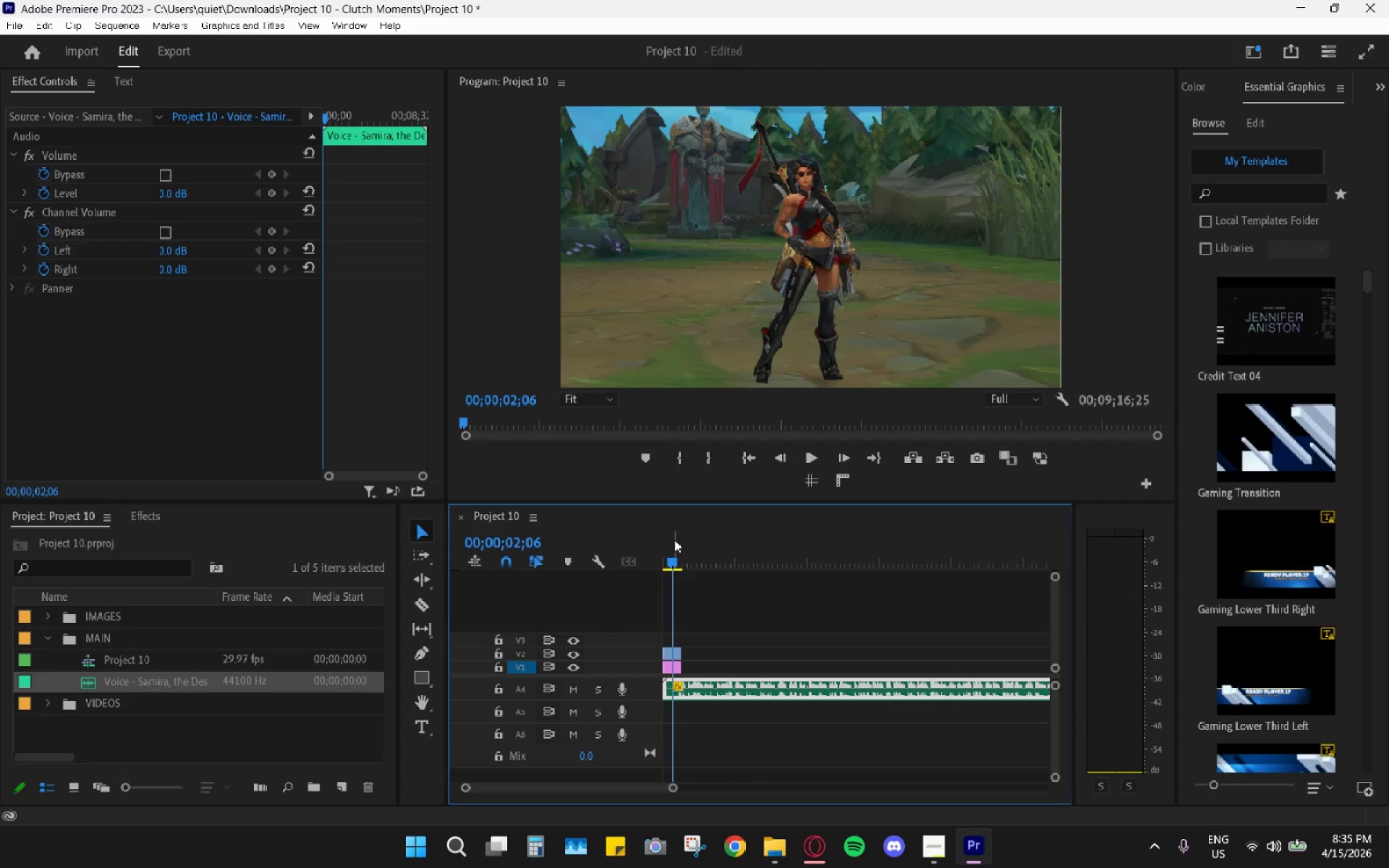 
key(Space)
 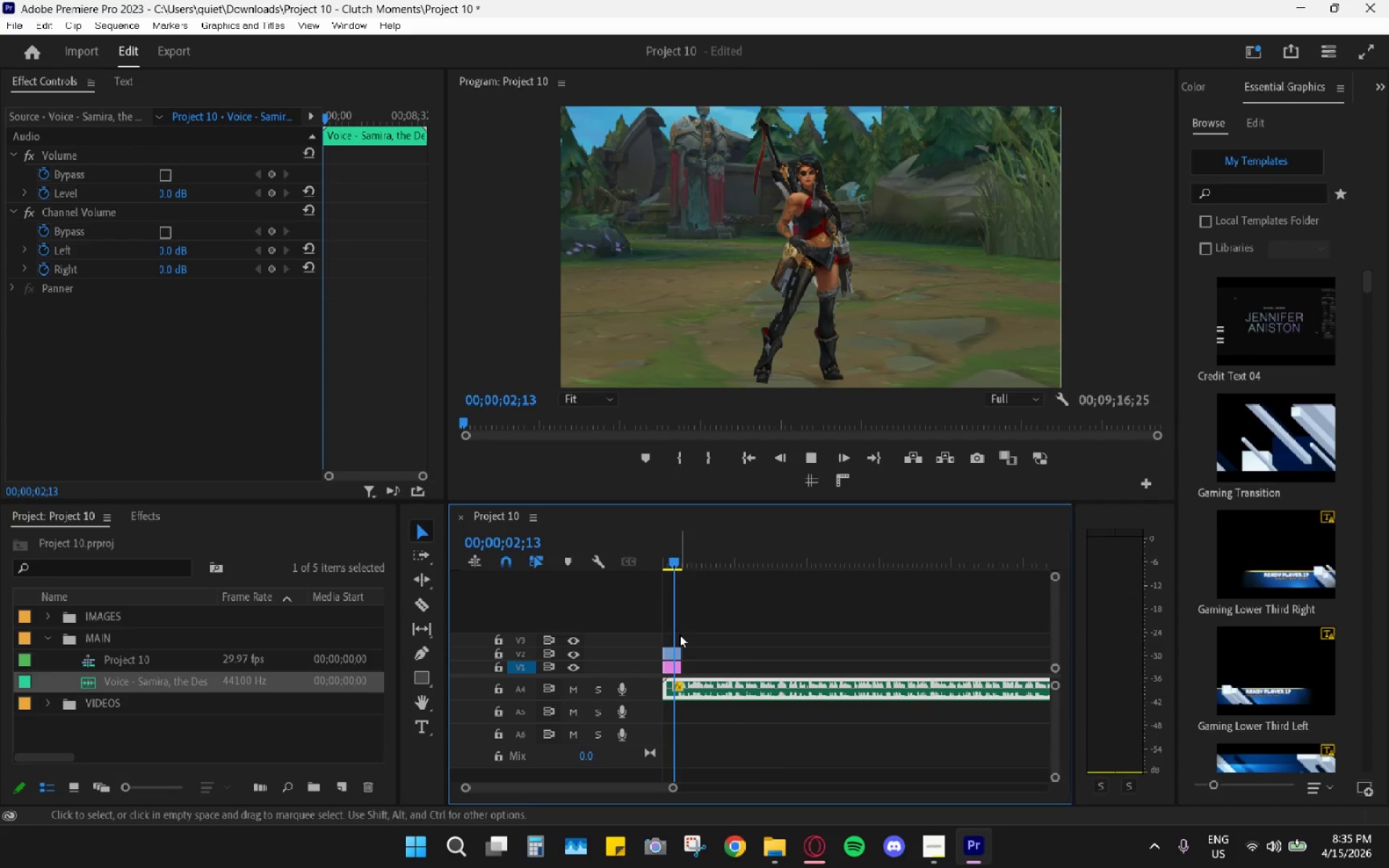 
hold_key(key=AltLeft, duration=0.98)
scroll: coordinate [682, 686], scroll_direction: up, amount: 15.0
 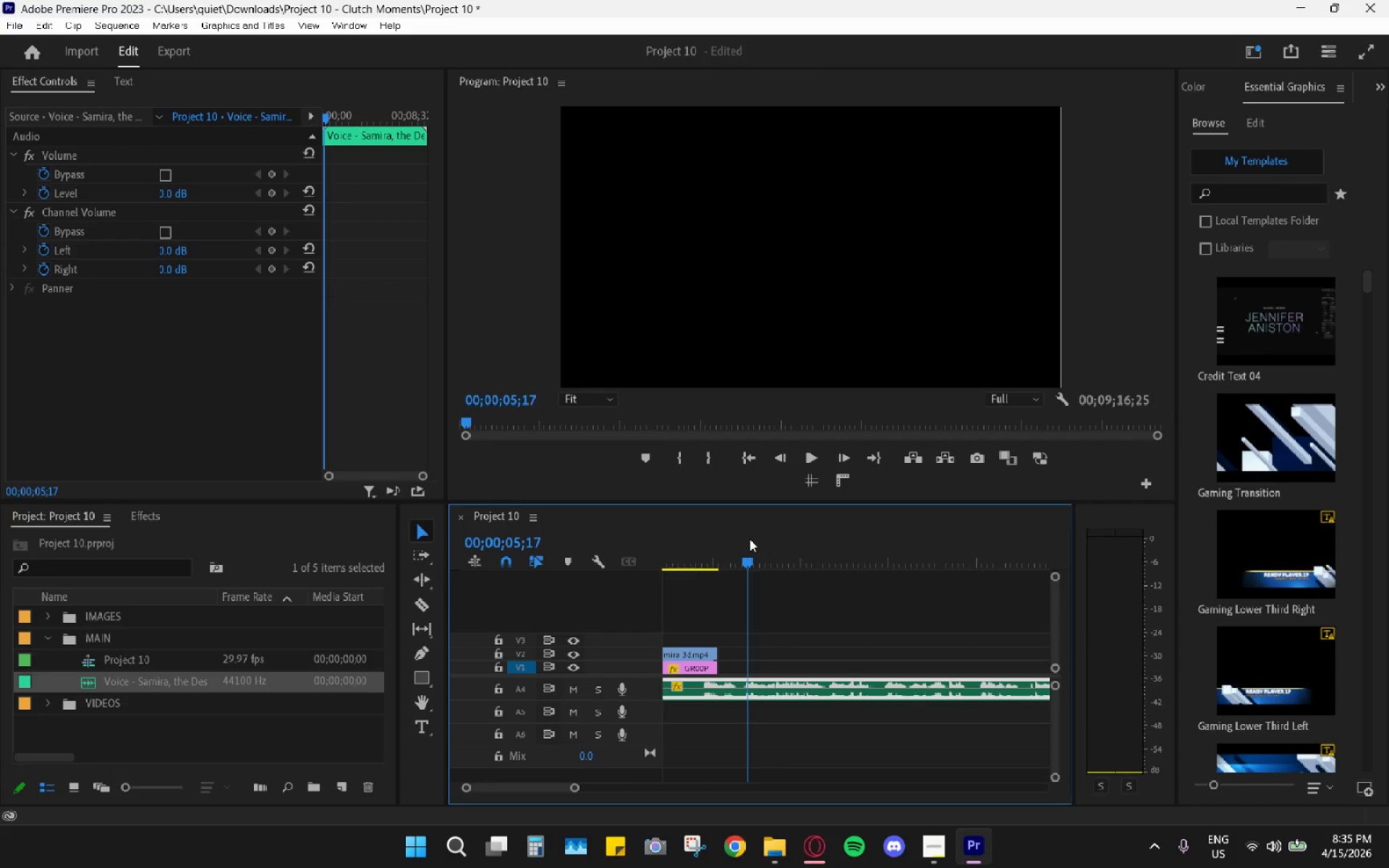 
key(Space)
 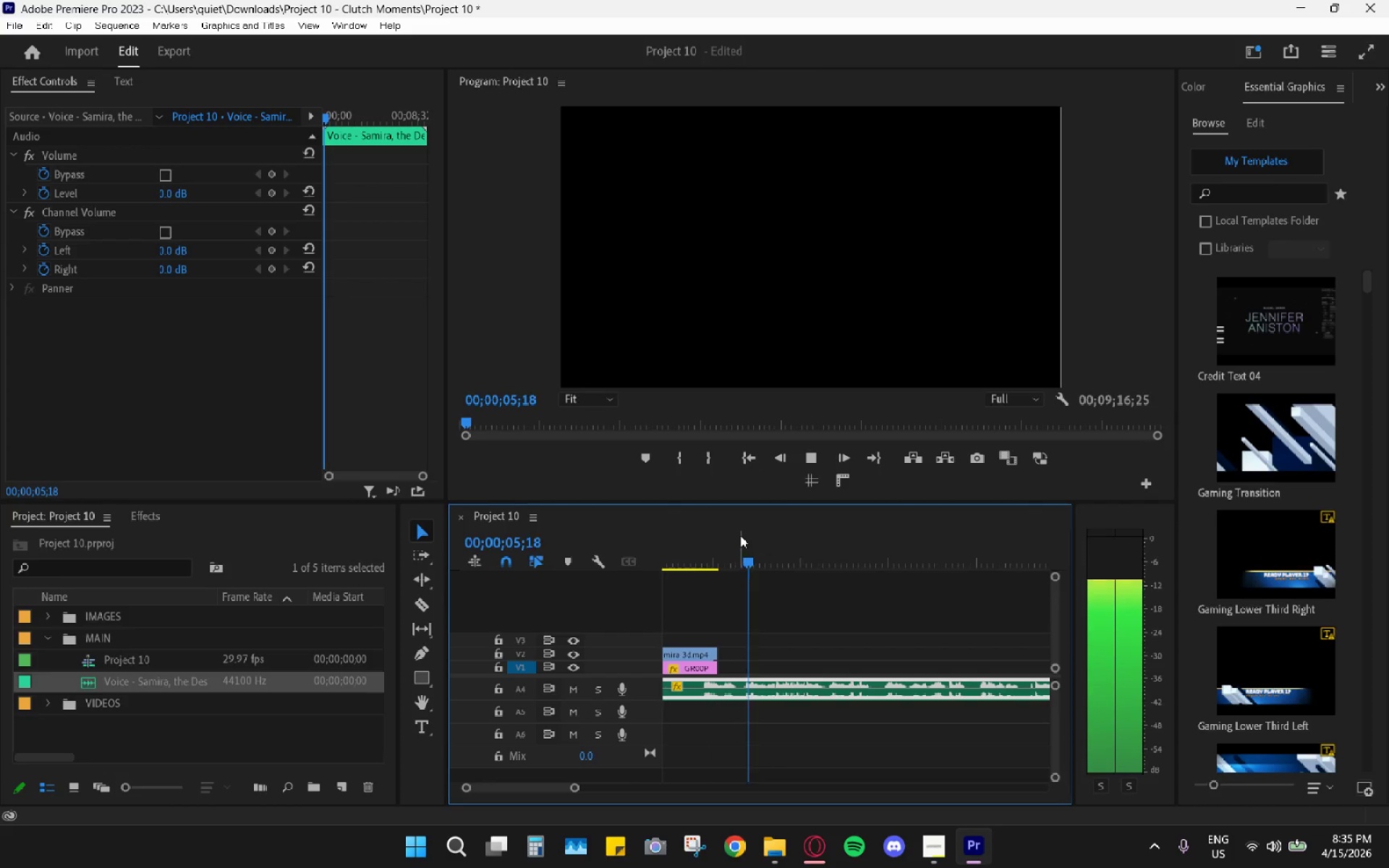 
key(Space)
 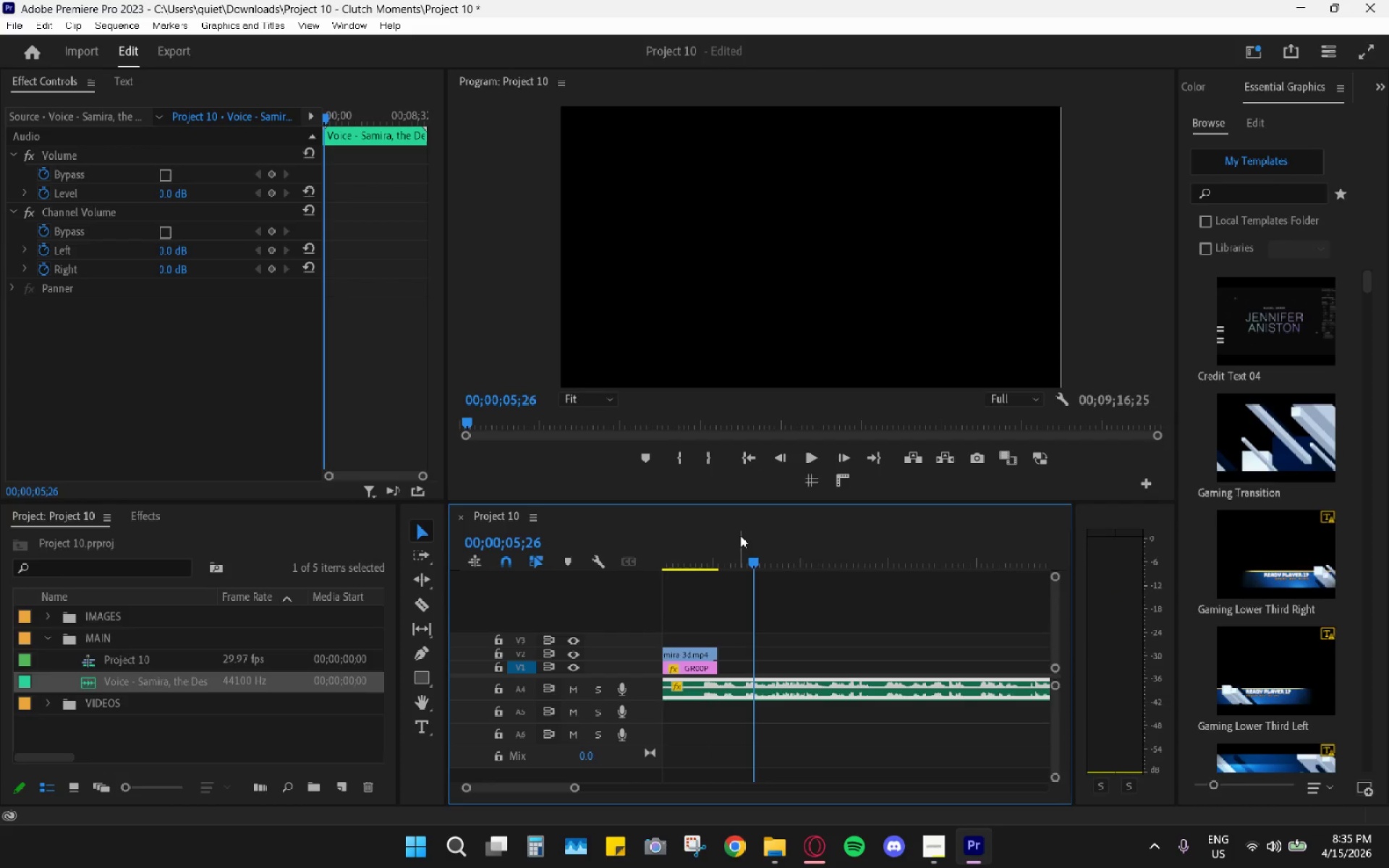 
key(Space)
 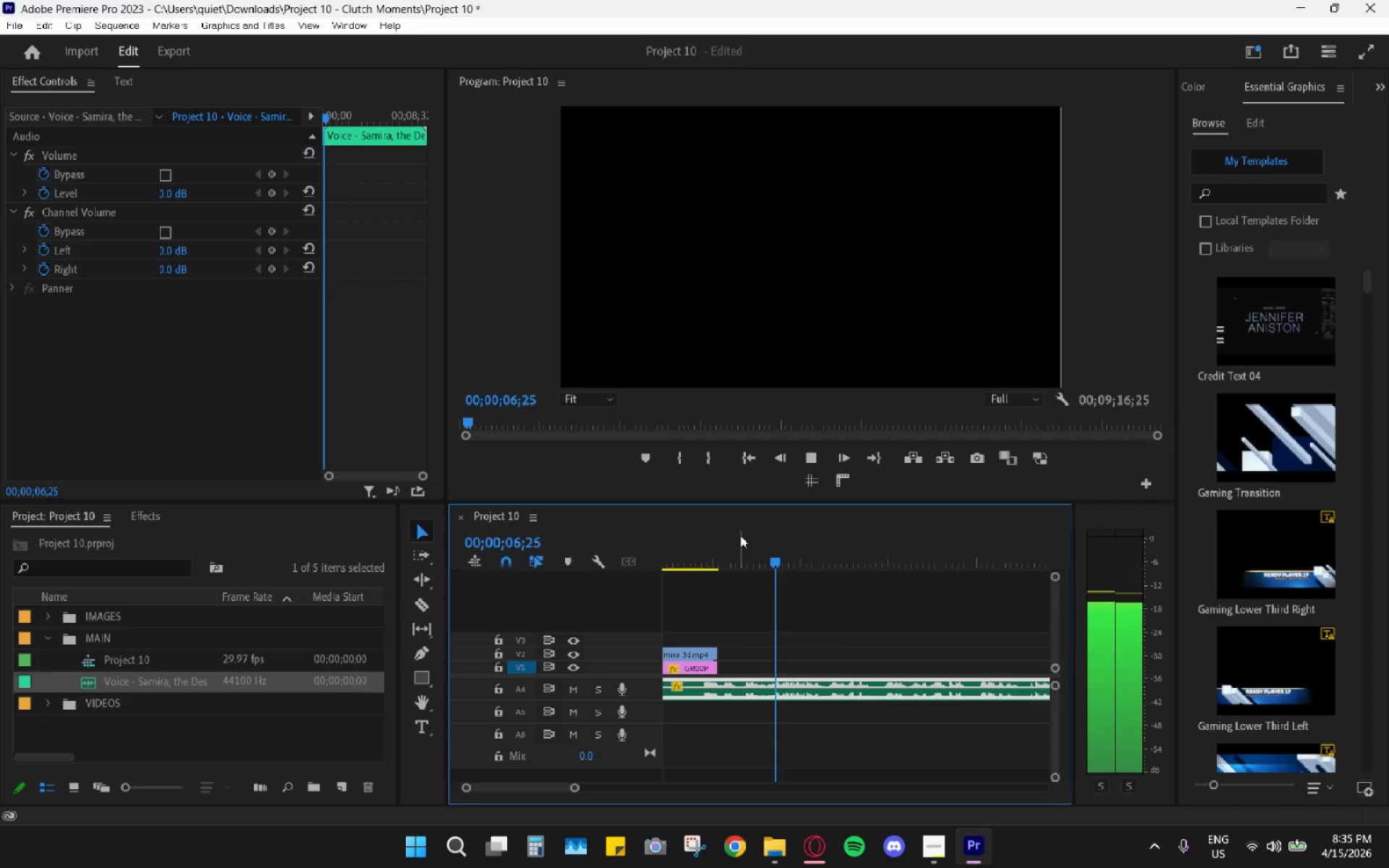 
key(Space)
 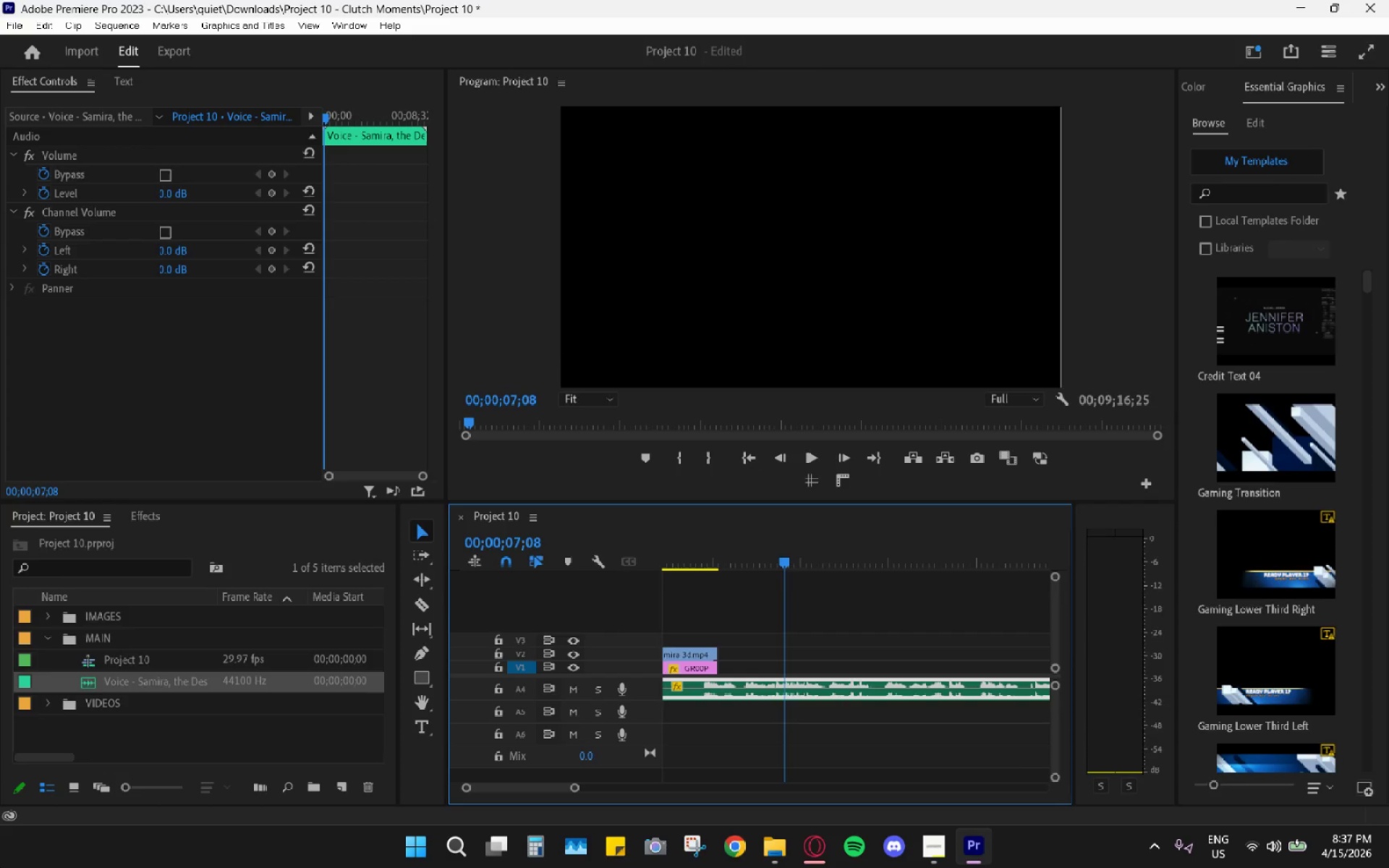 
wait(80.78)
 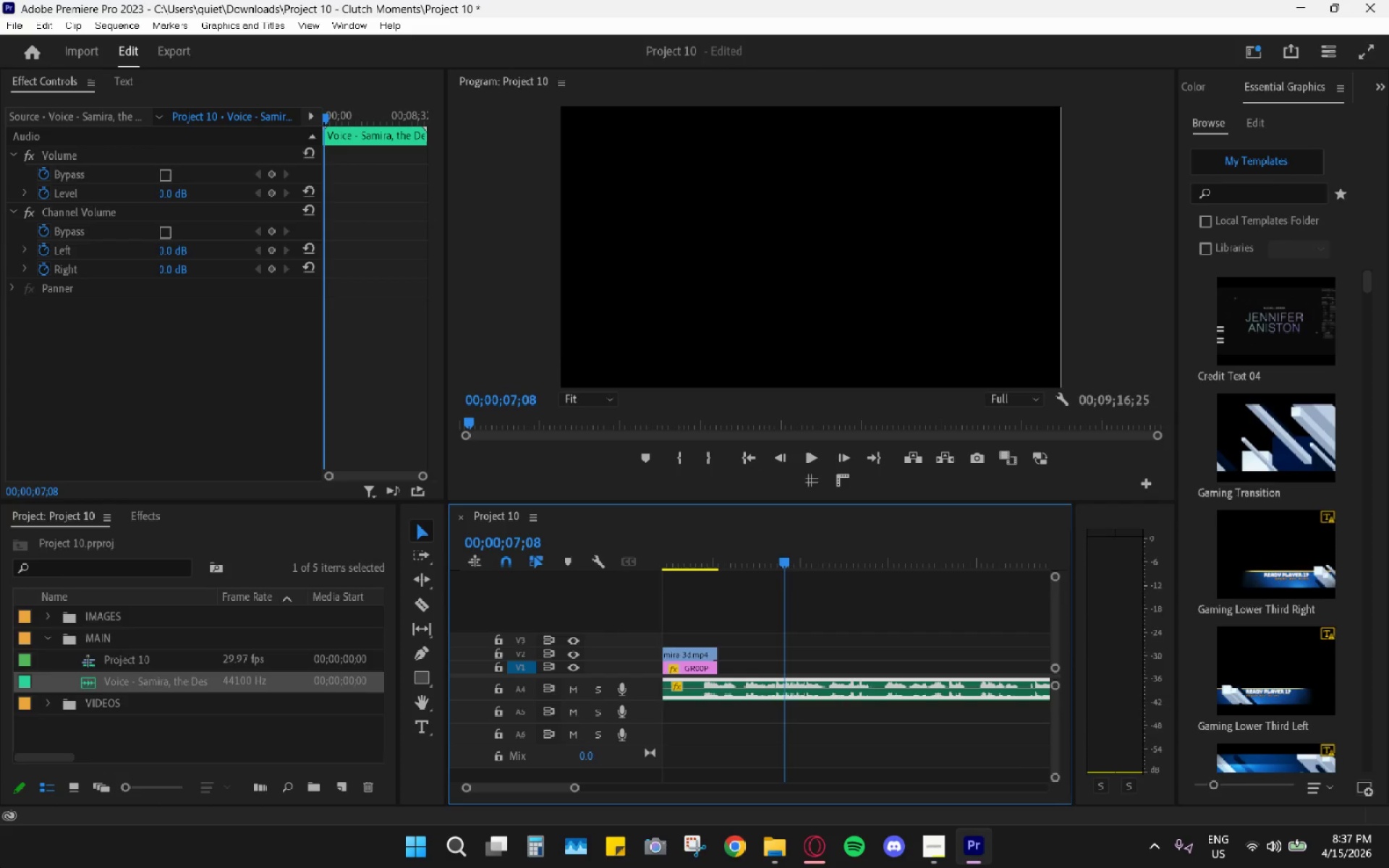 
key(Space)
 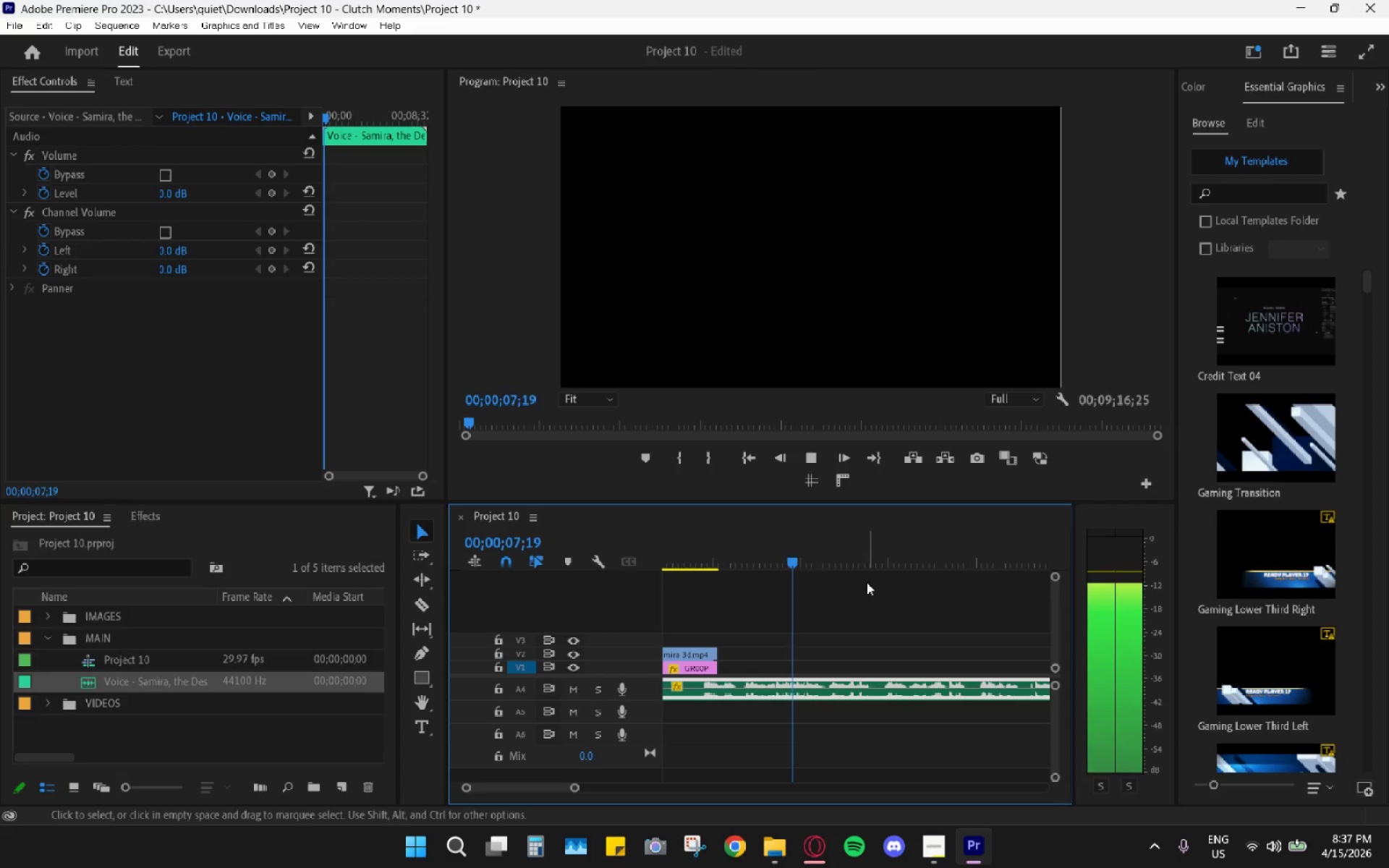 
hold_key(key=AltLeft, duration=1.06)
scroll: coordinate [833, 616], scroll_direction: down, amount: 16.0
 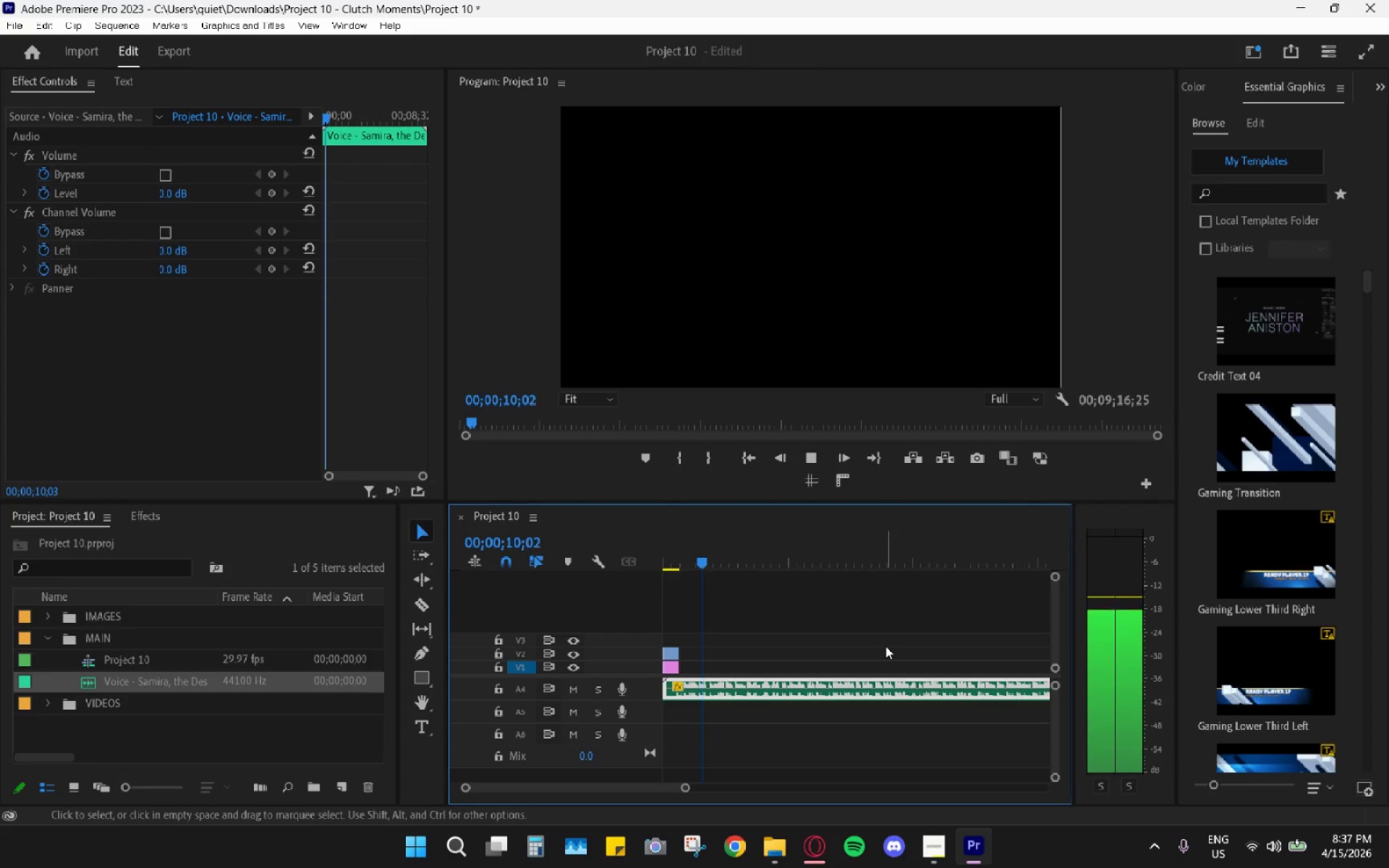 
hold_key(key=AltLeft, duration=1.03)
scroll: coordinate [875, 535], scroll_direction: down, amount: 9.0
 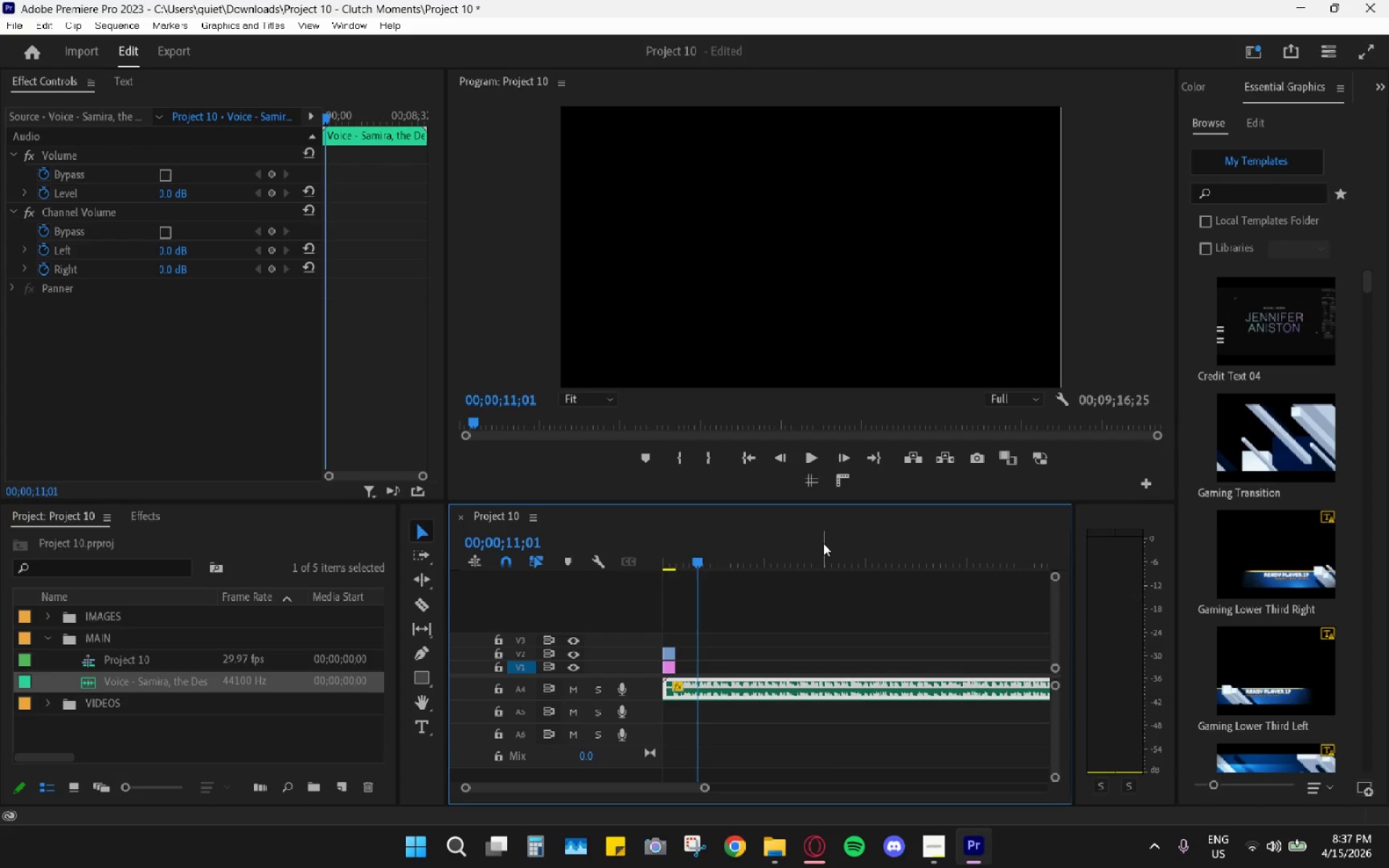 
left_click_drag(start_coordinate=[844, 542], to_coordinate=[962, 558])
 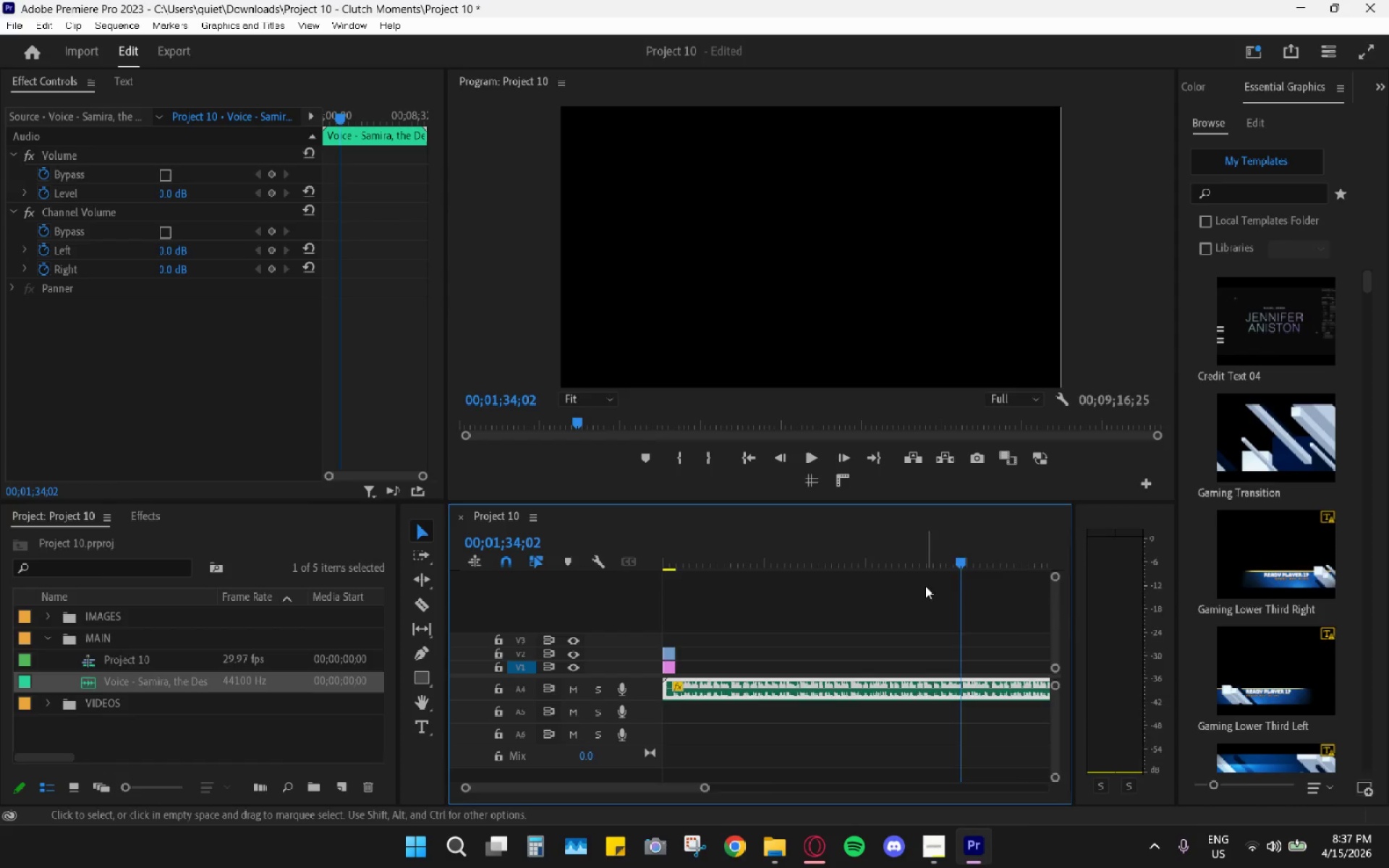 
hold_key(key=AltLeft, duration=1.09)
scroll: coordinate [783, 588], scroll_direction: down, amount: 24.0
 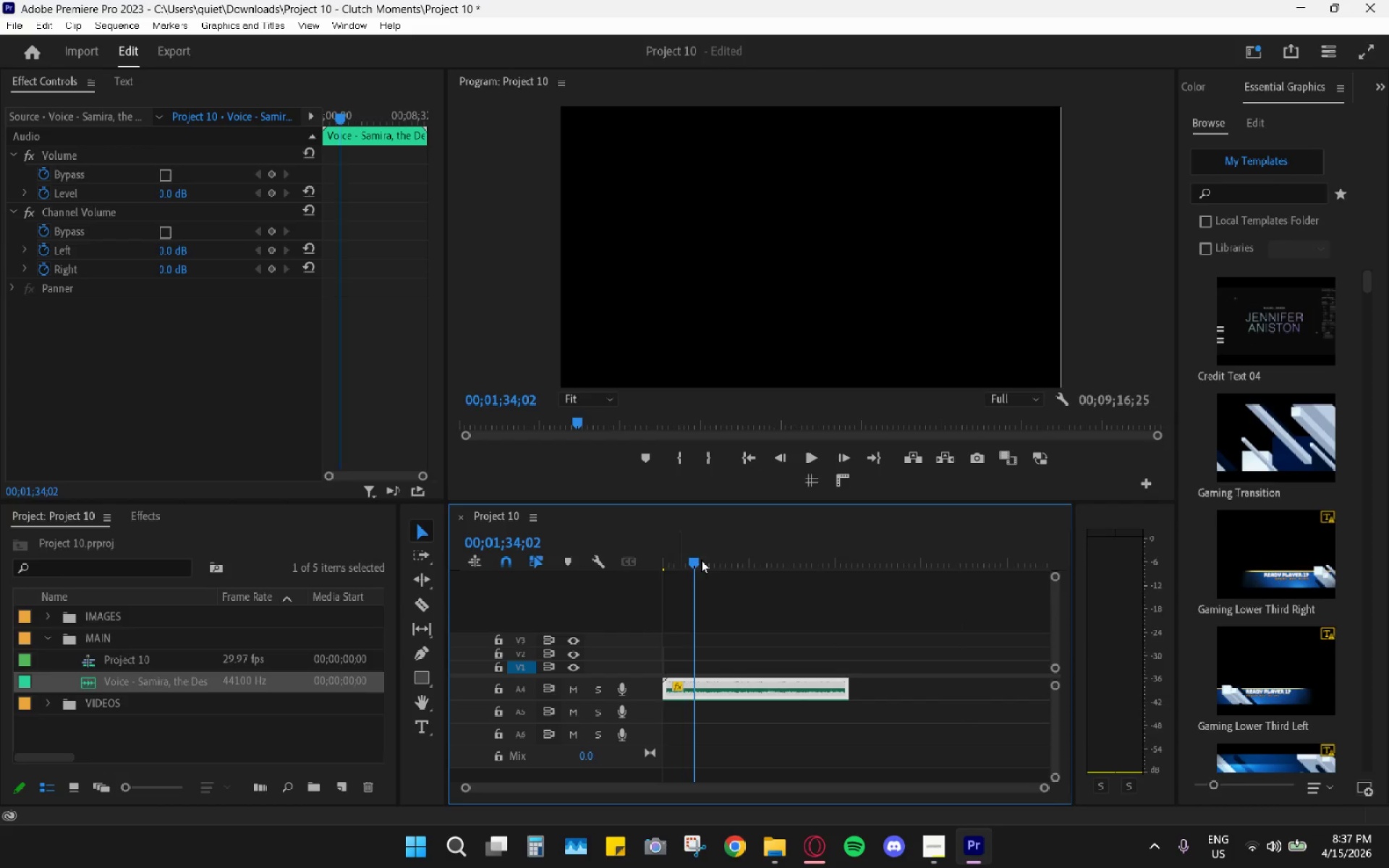 
left_click_drag(start_coordinate=[701, 560], to_coordinate=[791, 570])
 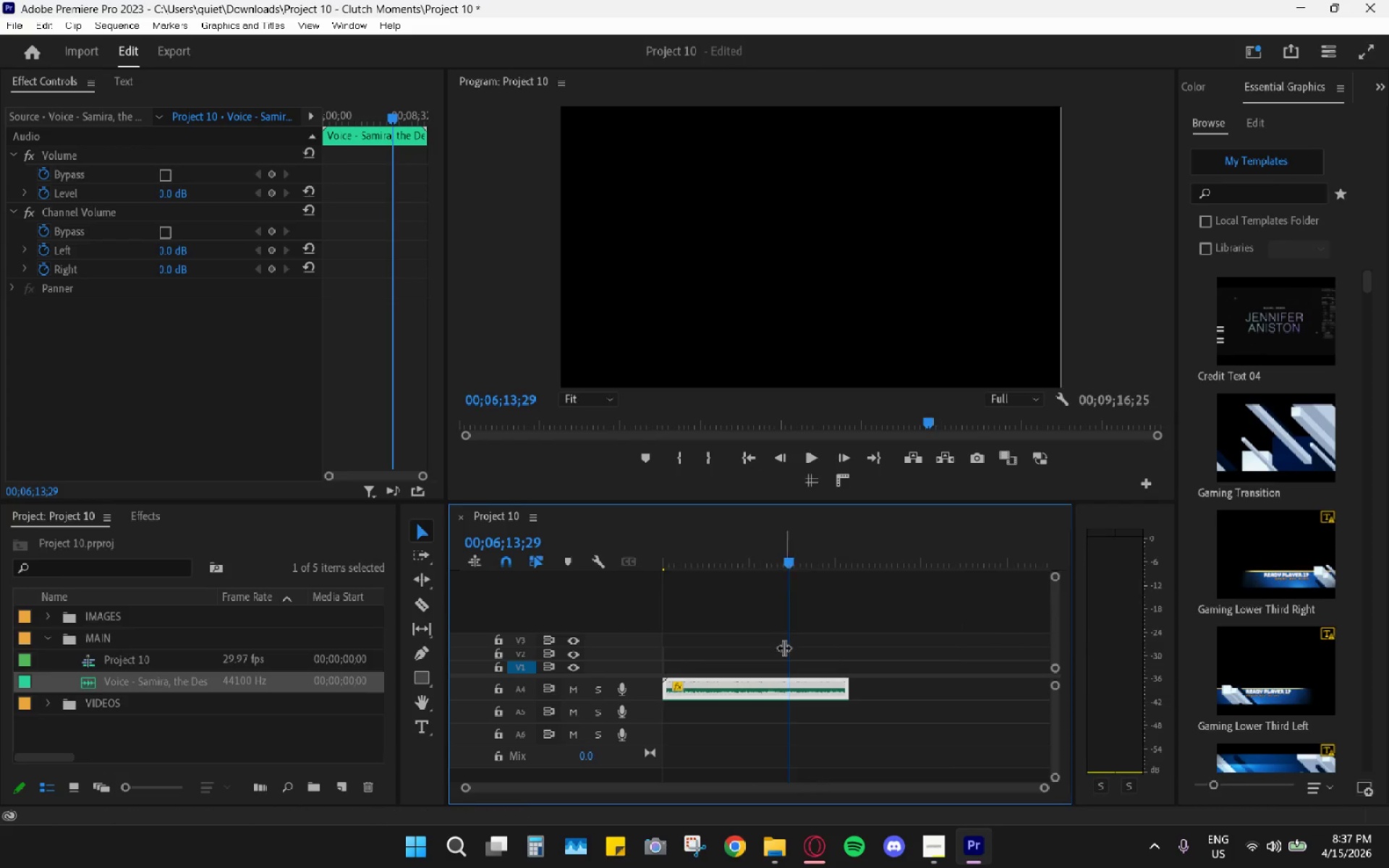 
key(C)
 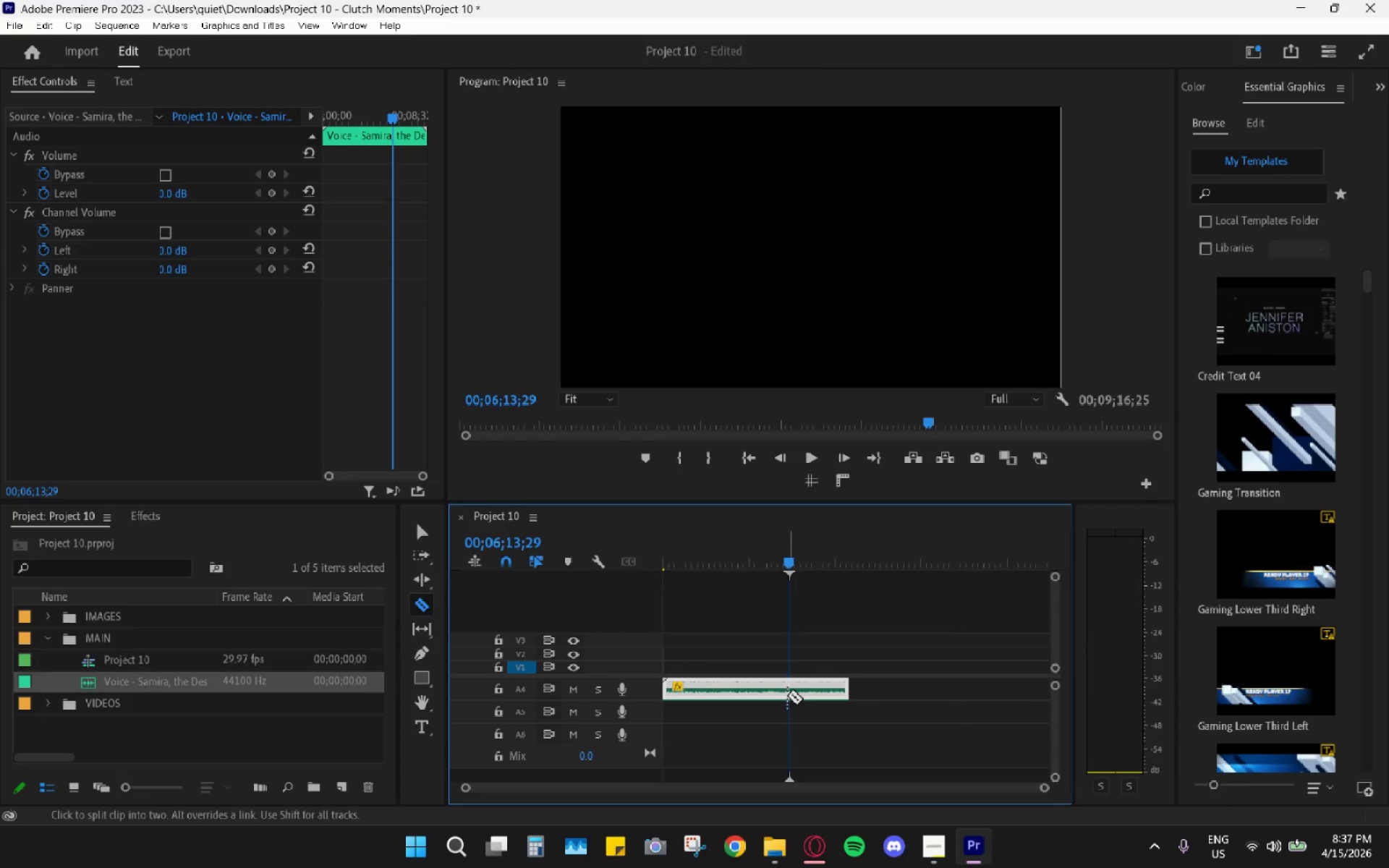 
left_click([786, 690])
 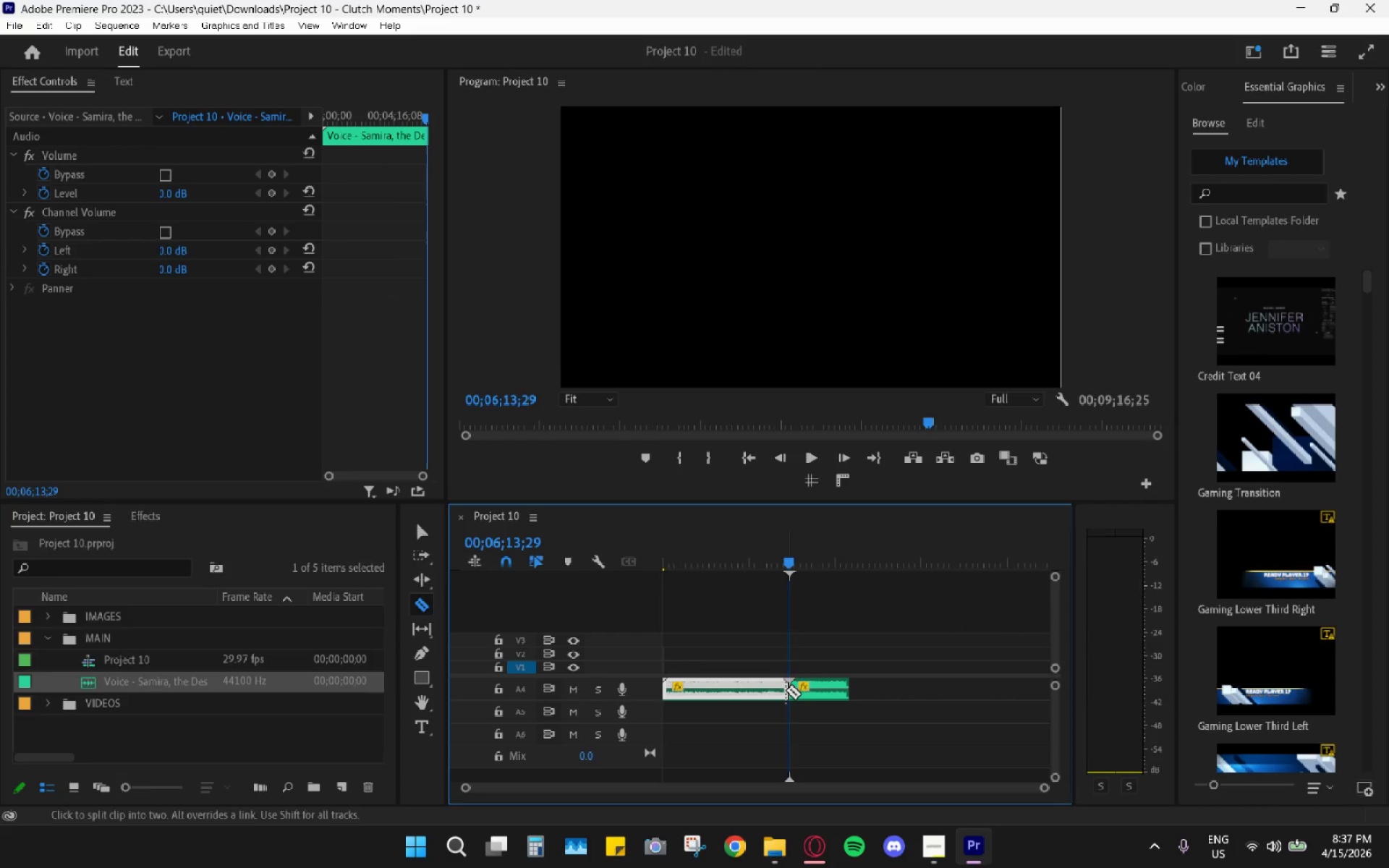 
key(H)
 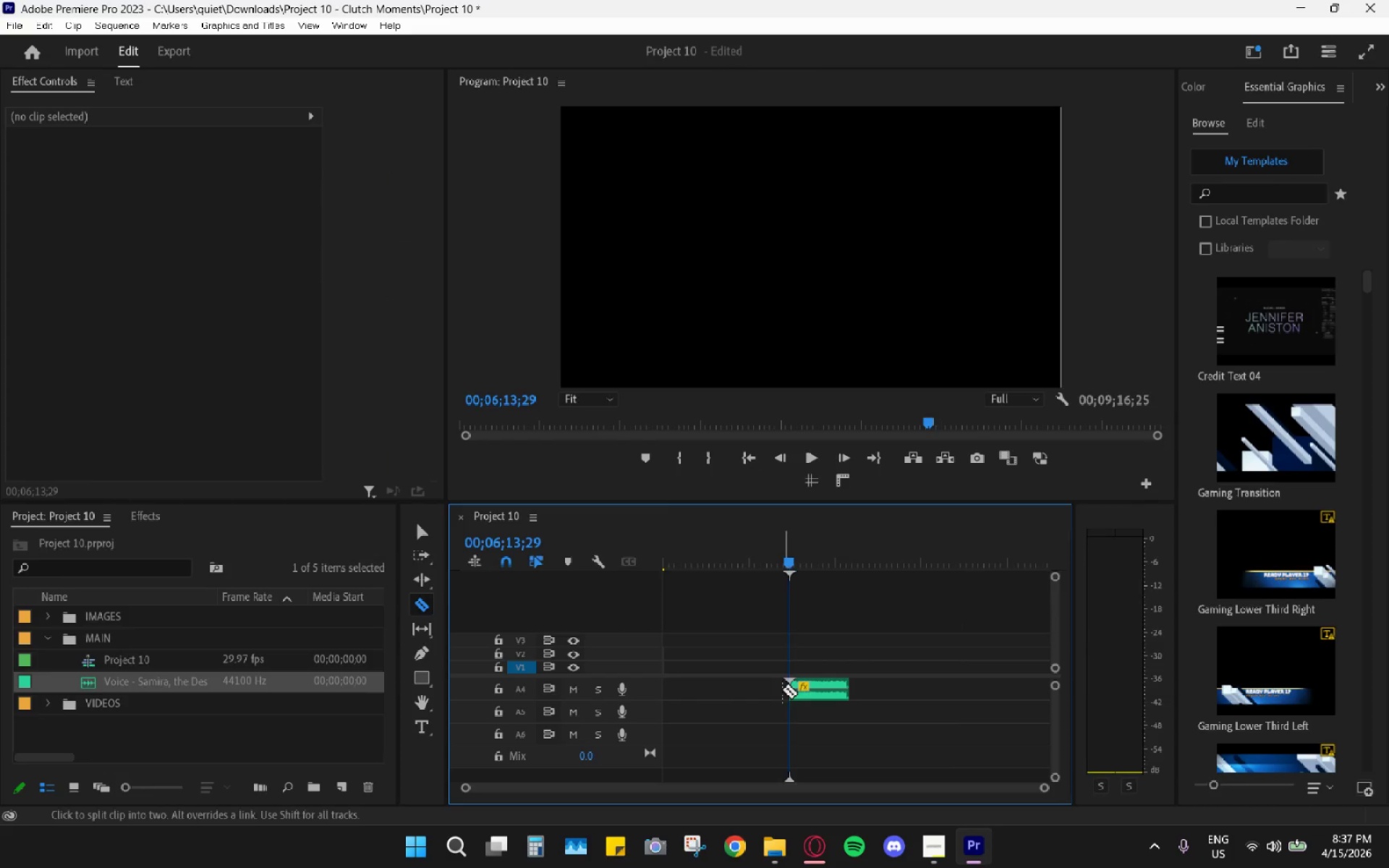 
hold_key(key=AltLeft, duration=0.34)
scroll: coordinate [760, 676], scroll_direction: up, amount: 6.0
 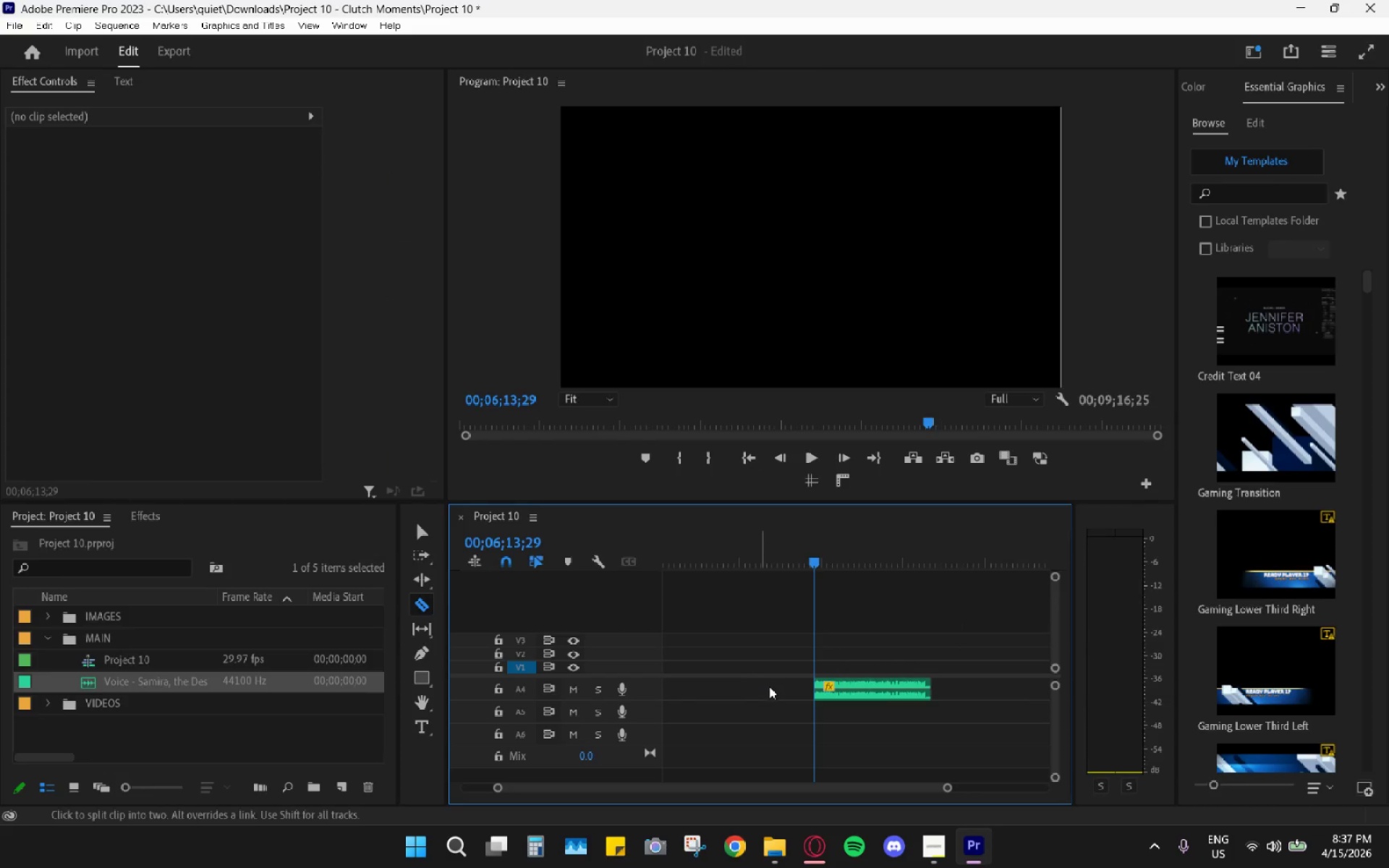 
key(V)
 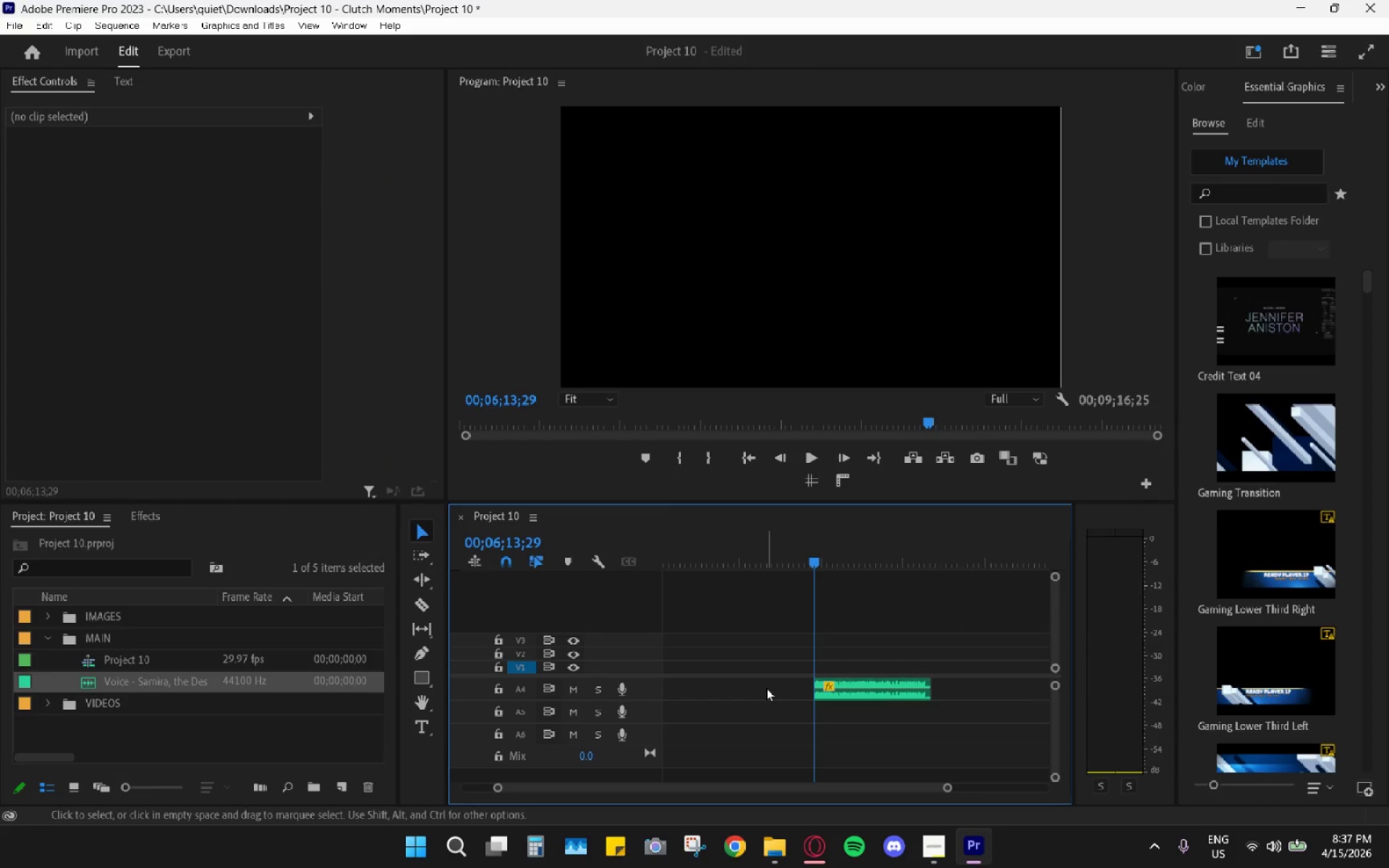 
left_click([766, 688])
 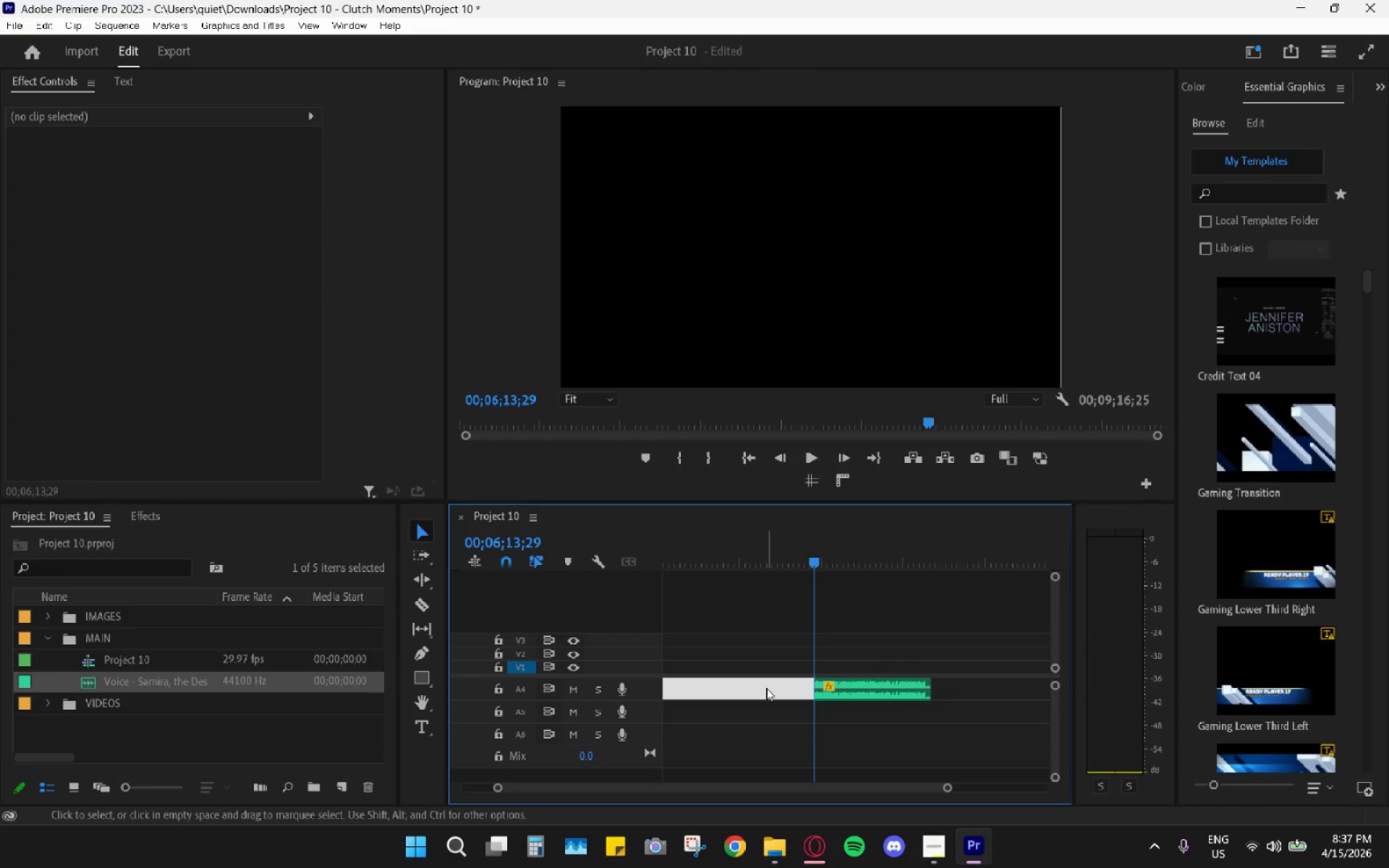 
key(H)
 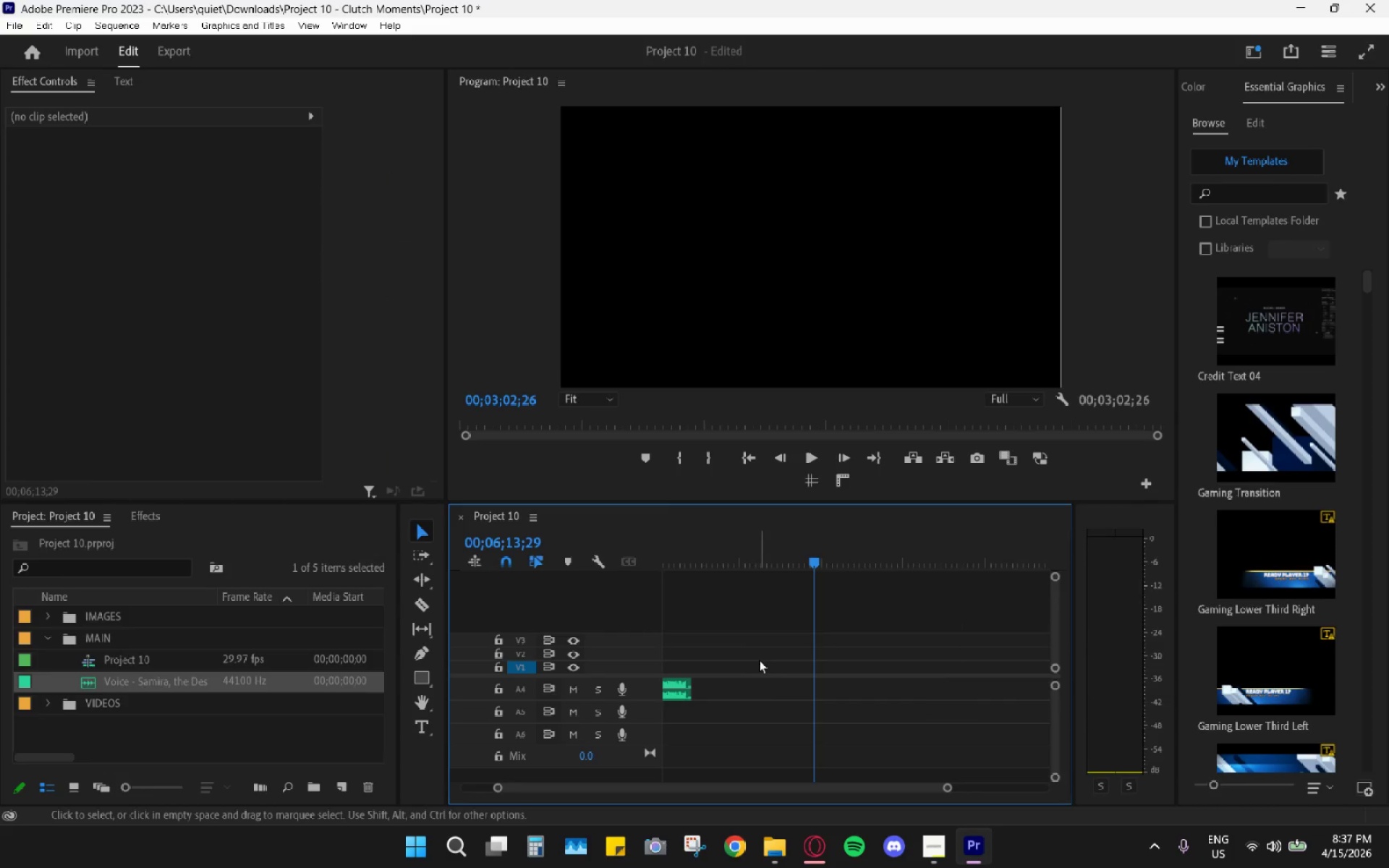 
scroll: coordinate [730, 670], scroll_direction: up, amount: 12.0
 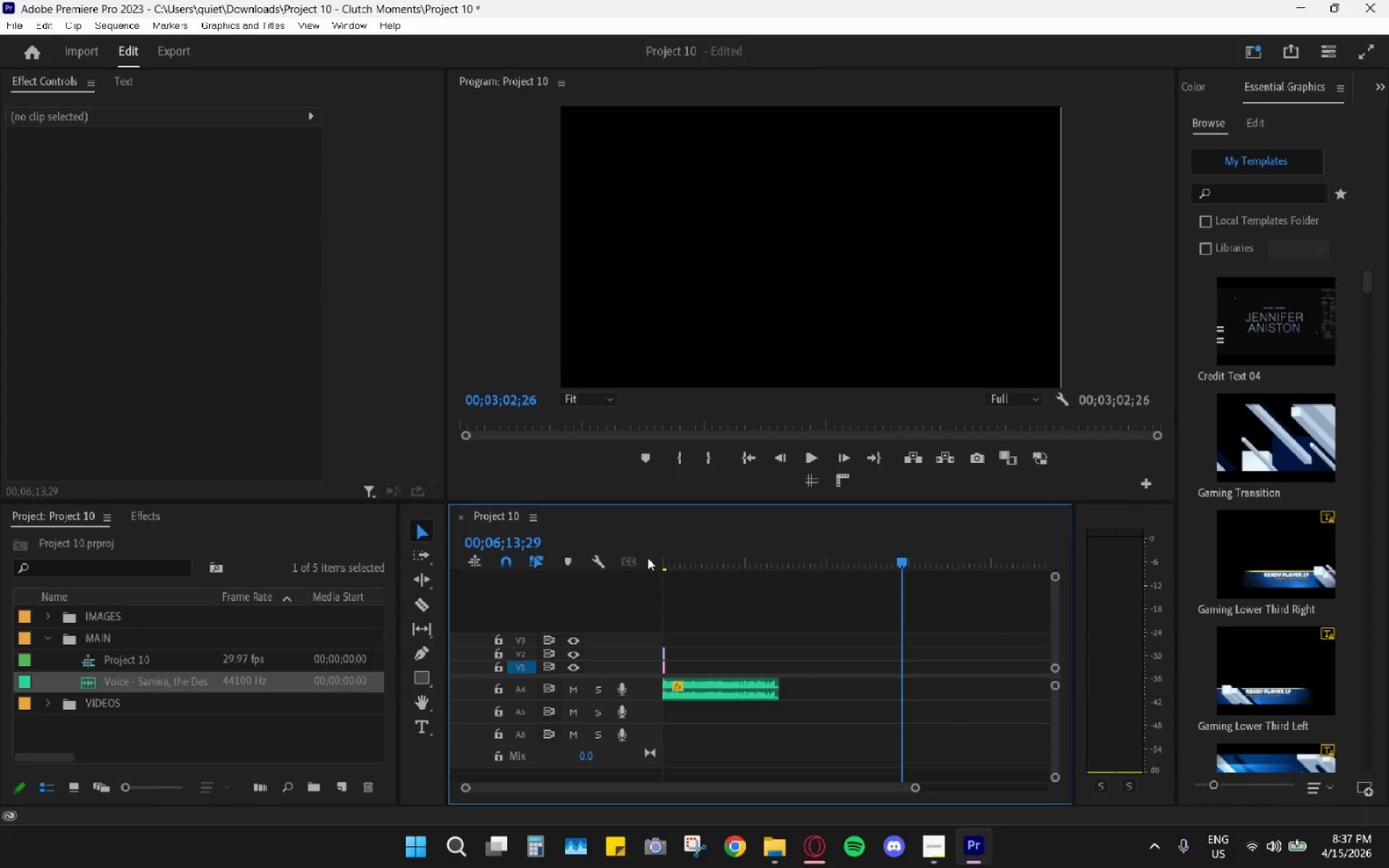 
left_click_drag(start_coordinate=[675, 554], to_coordinate=[609, 564])
 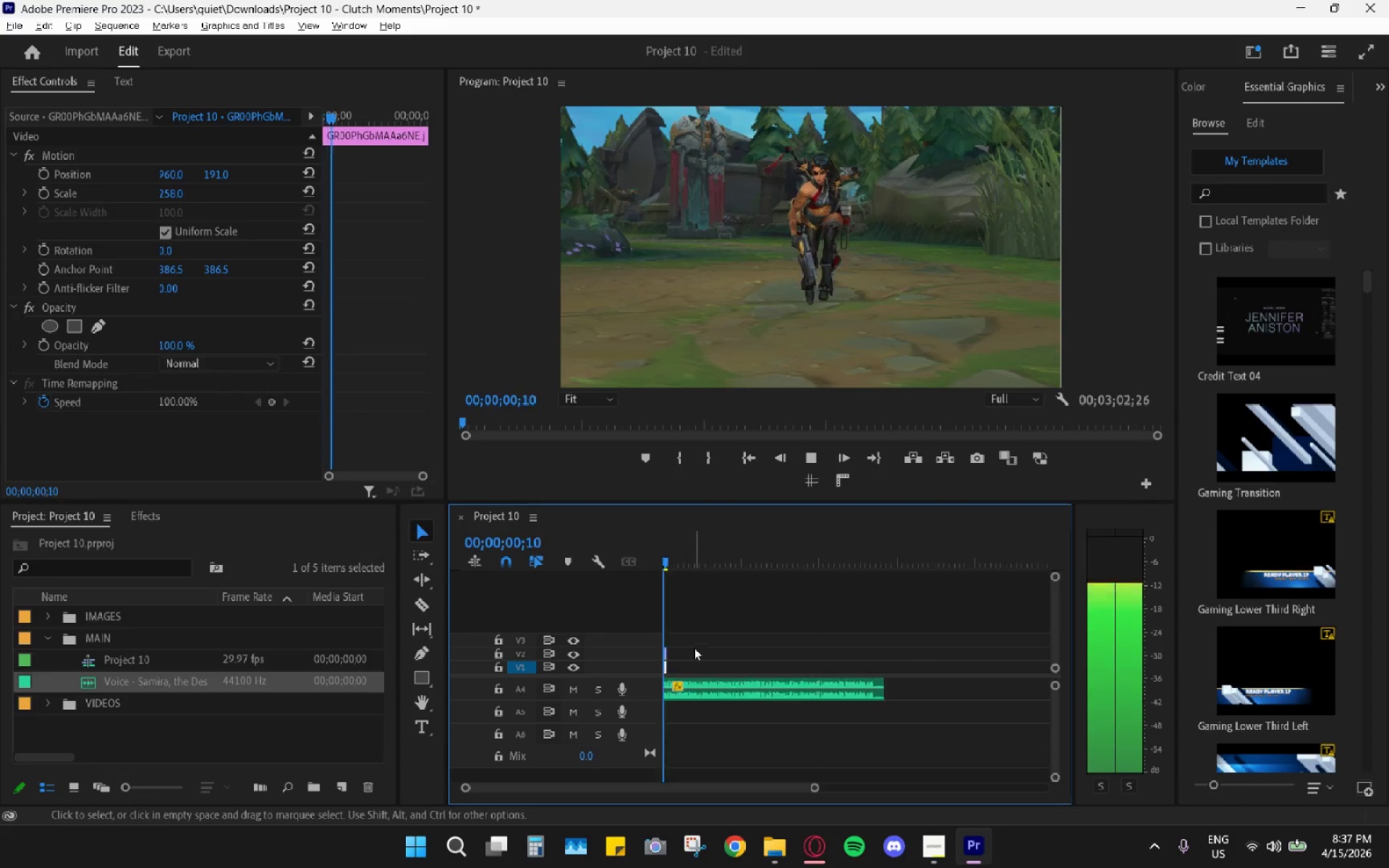 
key(Space)
 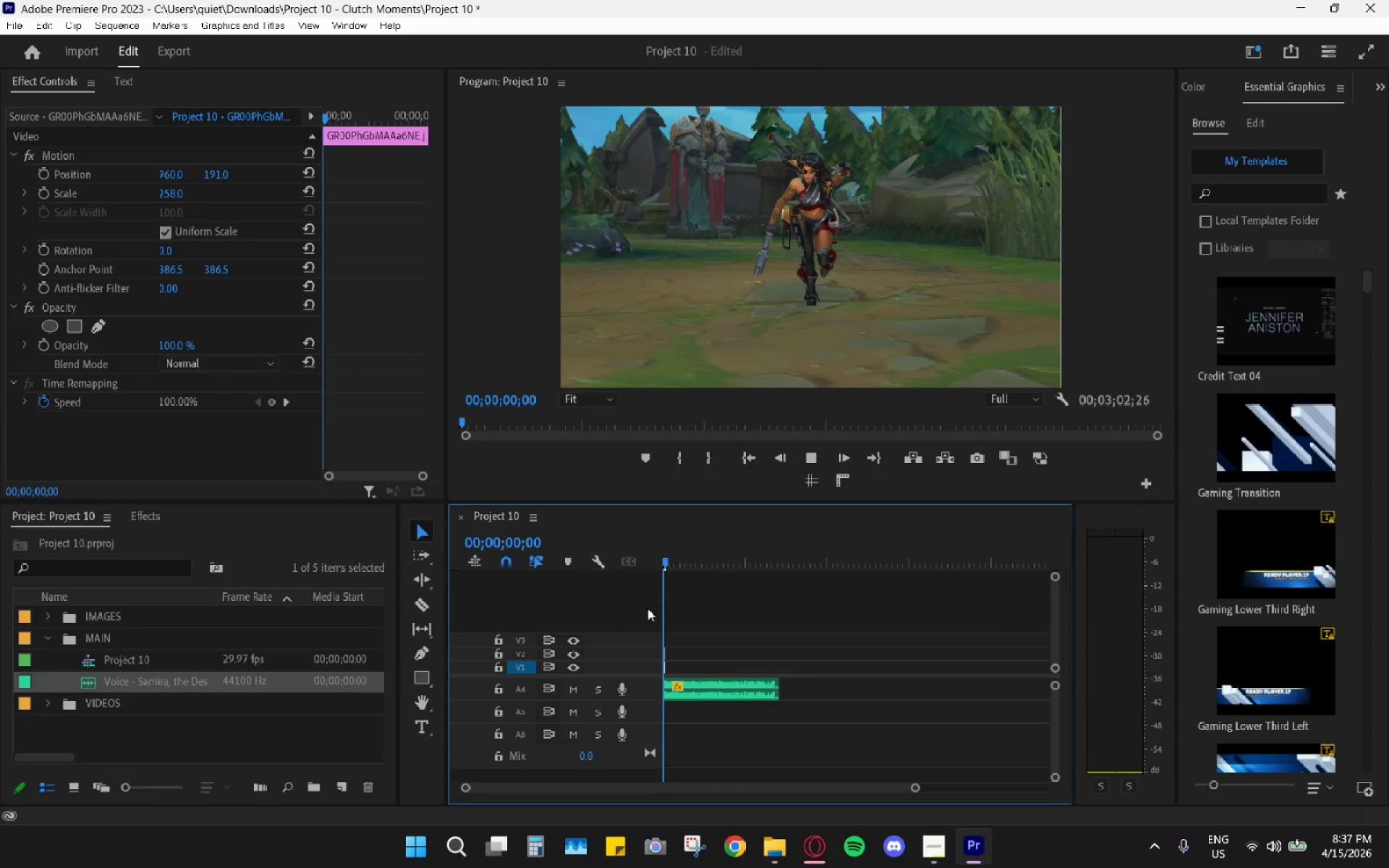 
hold_key(key=AltLeft, duration=1.34)
scroll: coordinate [726, 644], scroll_direction: up, amount: 22.0
 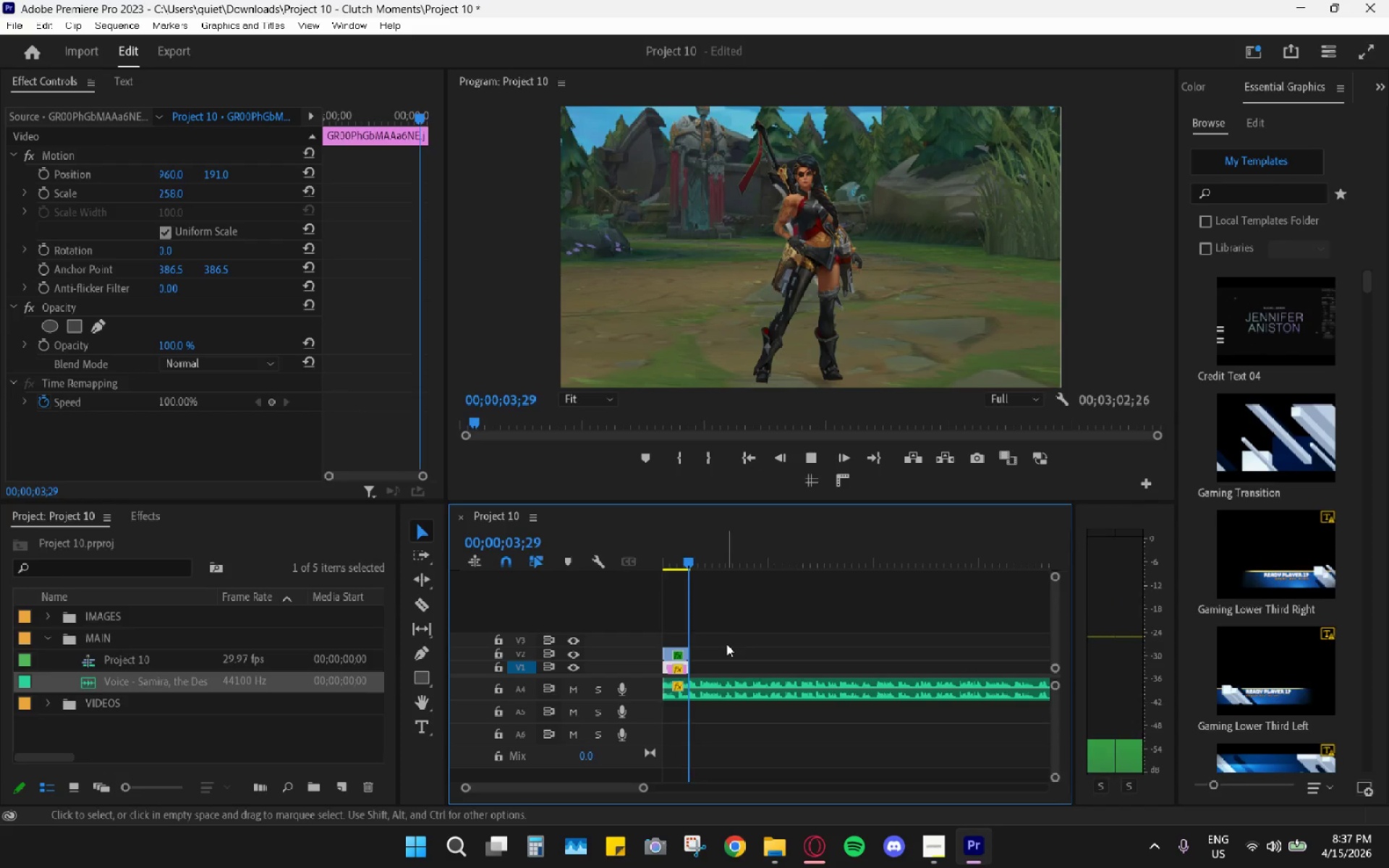 
key(Space)
 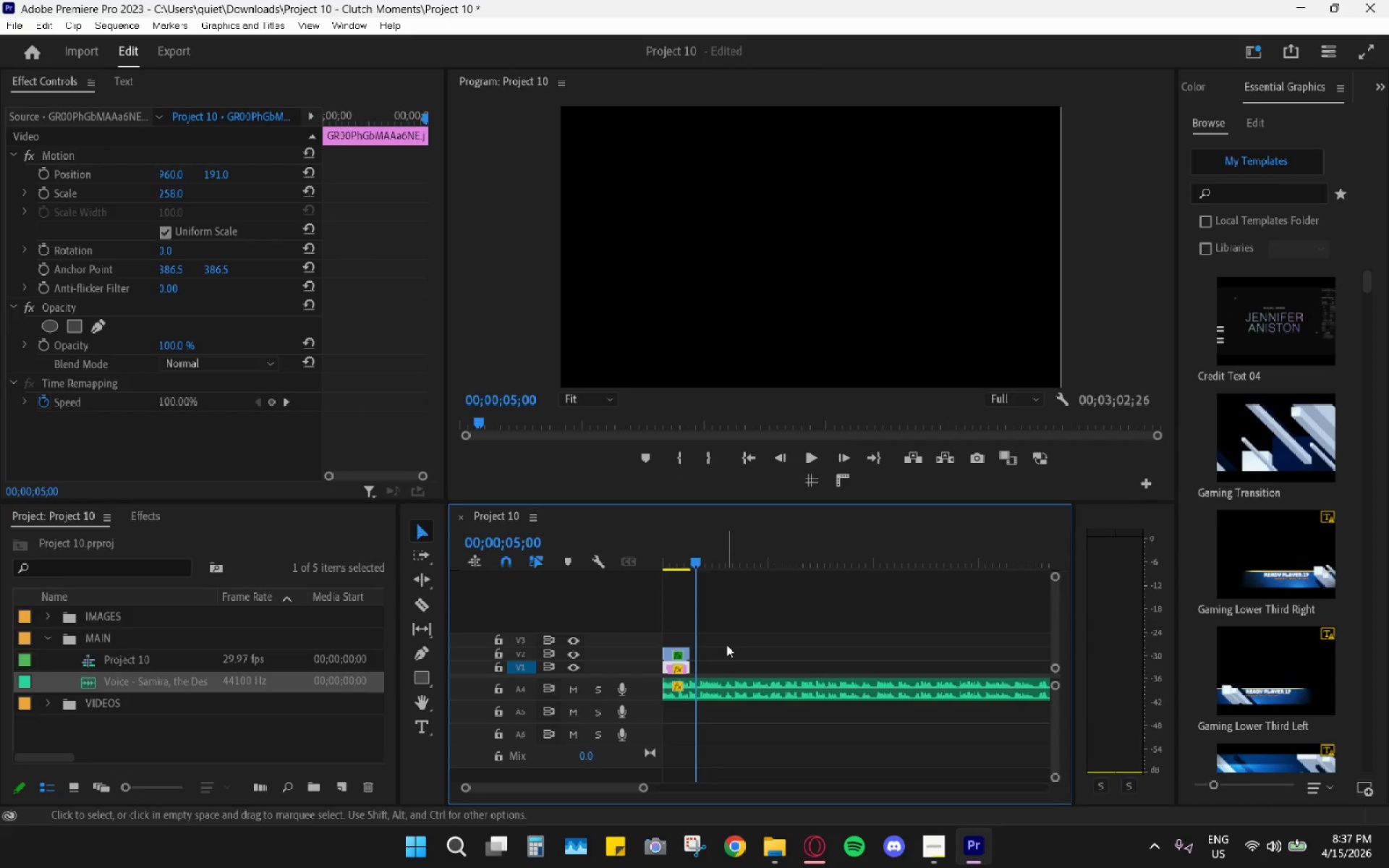 
hold_key(key=AltLeft, duration=1.05)
hold_key(key=AltLeft, duration=0.62)
scroll: coordinate [778, 671], scroll_direction: up, amount: 37.0
 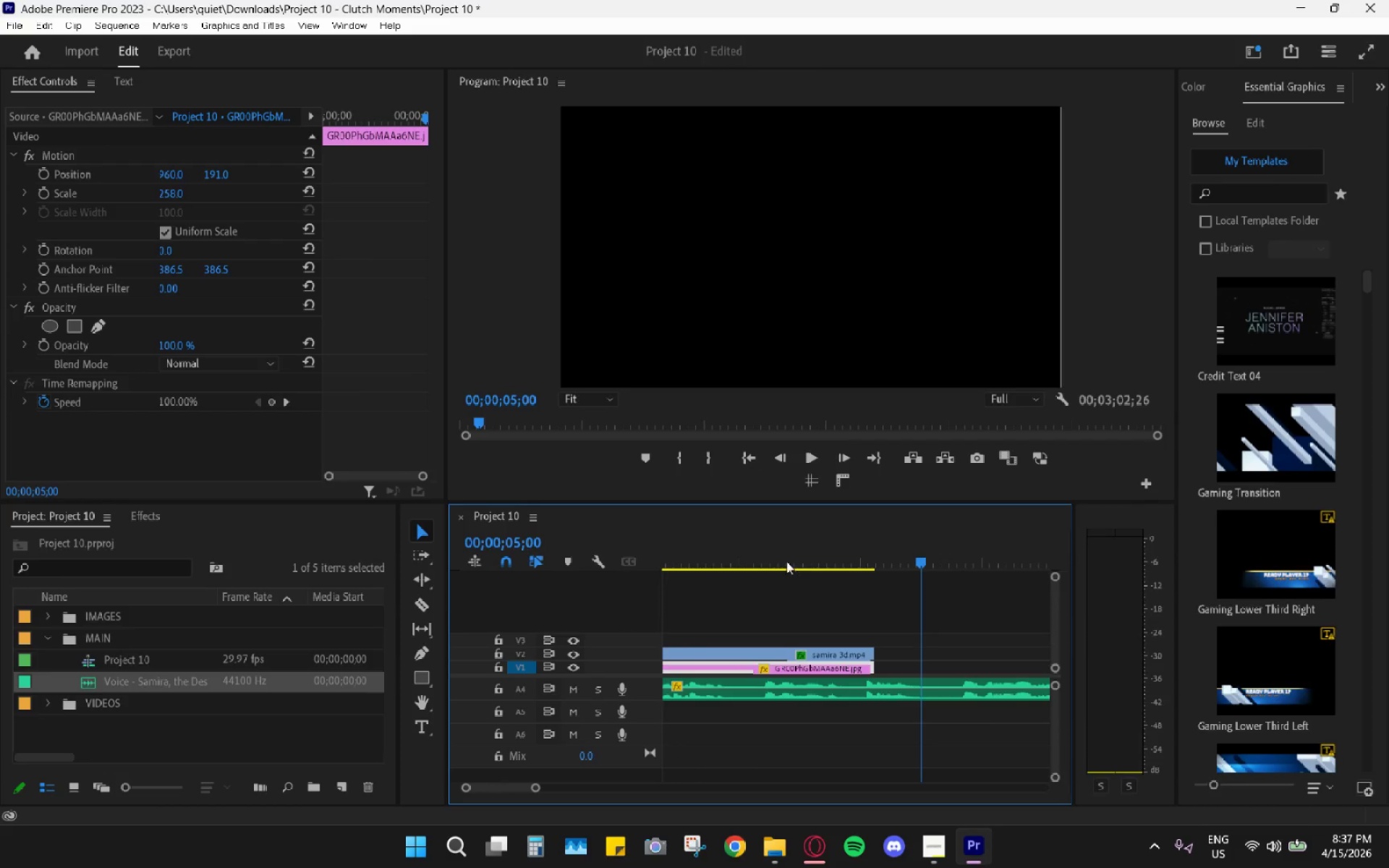 
left_click_drag(start_coordinate=[768, 542], to_coordinate=[755, 544])
 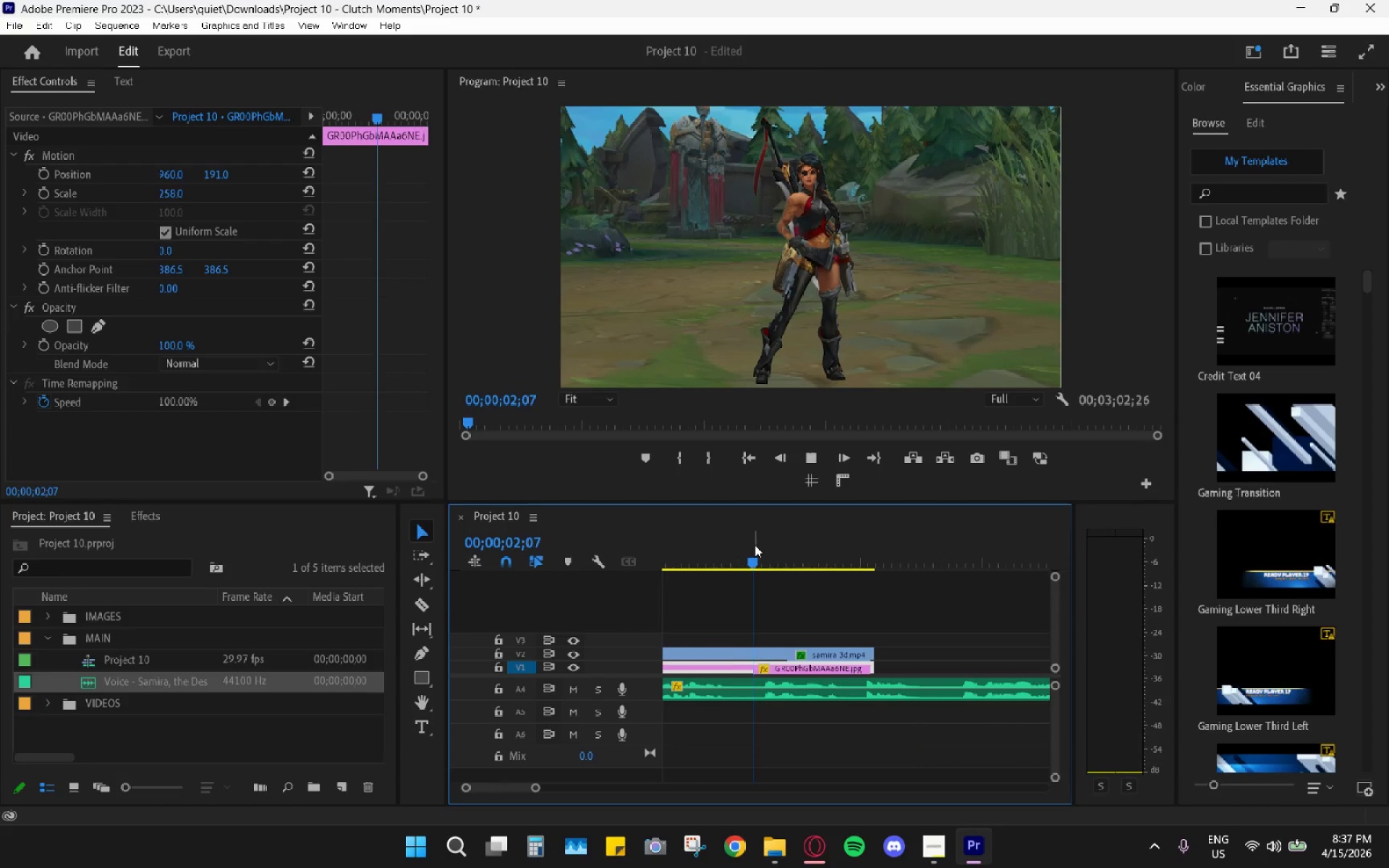 
key(Space)
 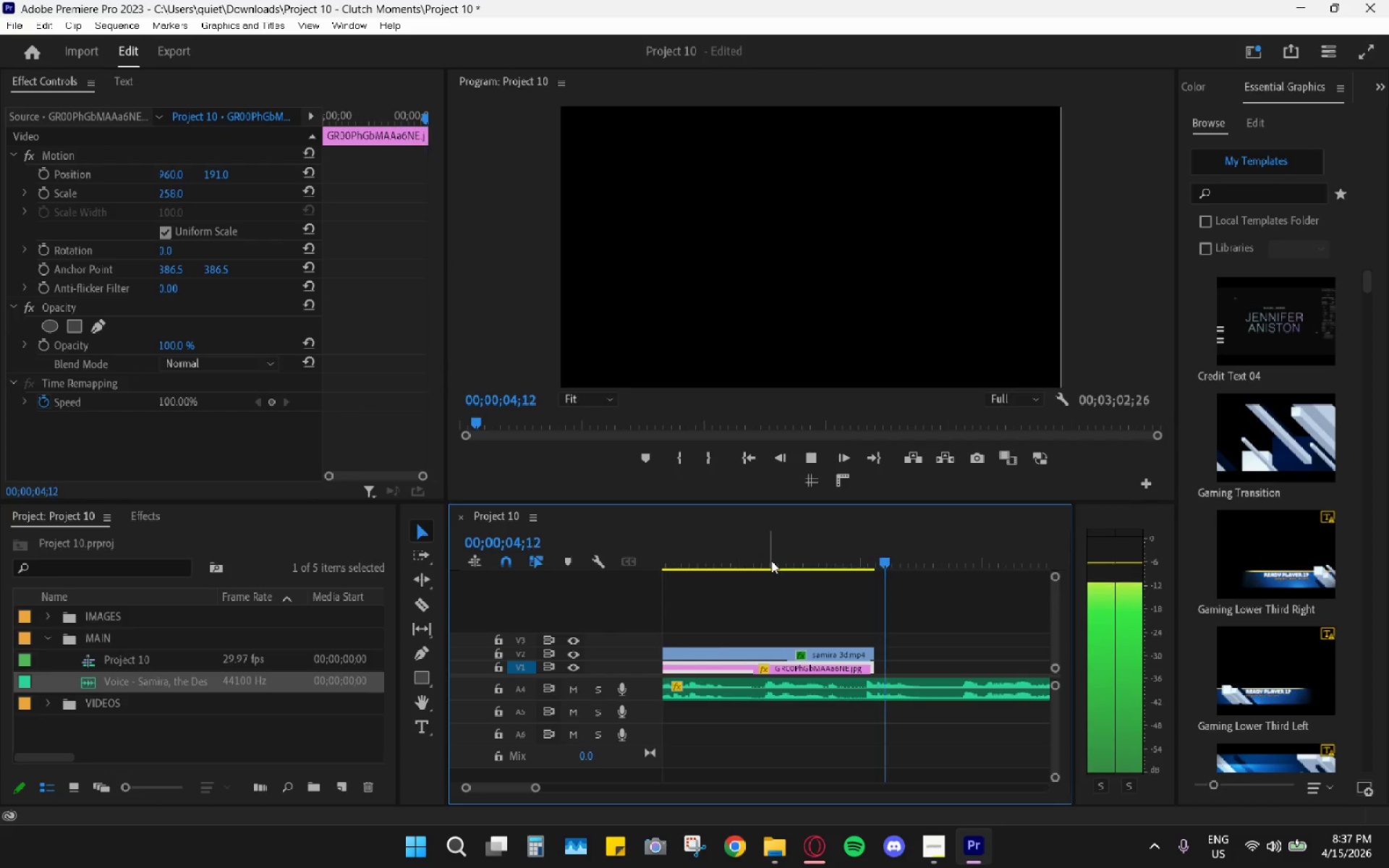 
key(Space)
 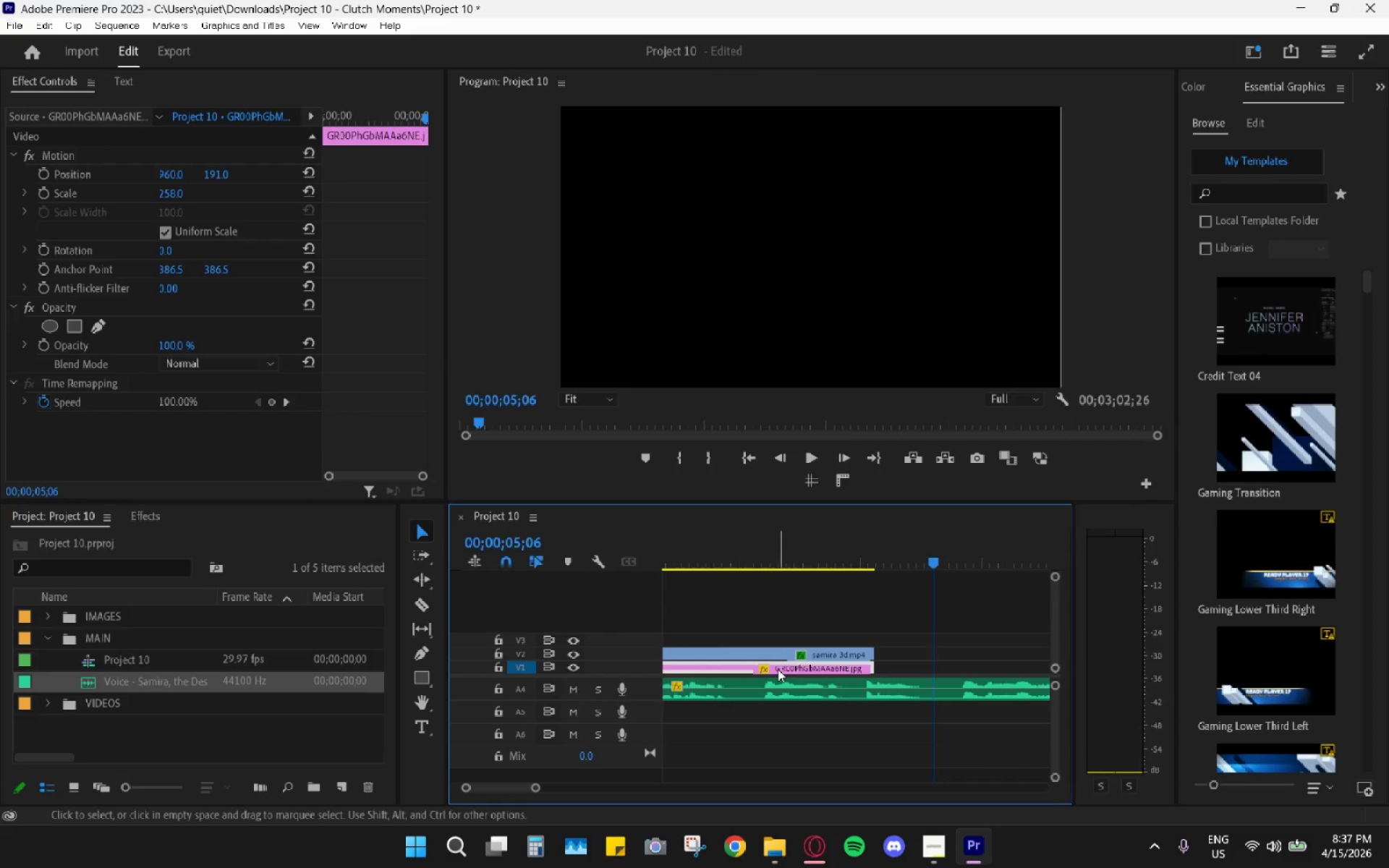 
key(C)
 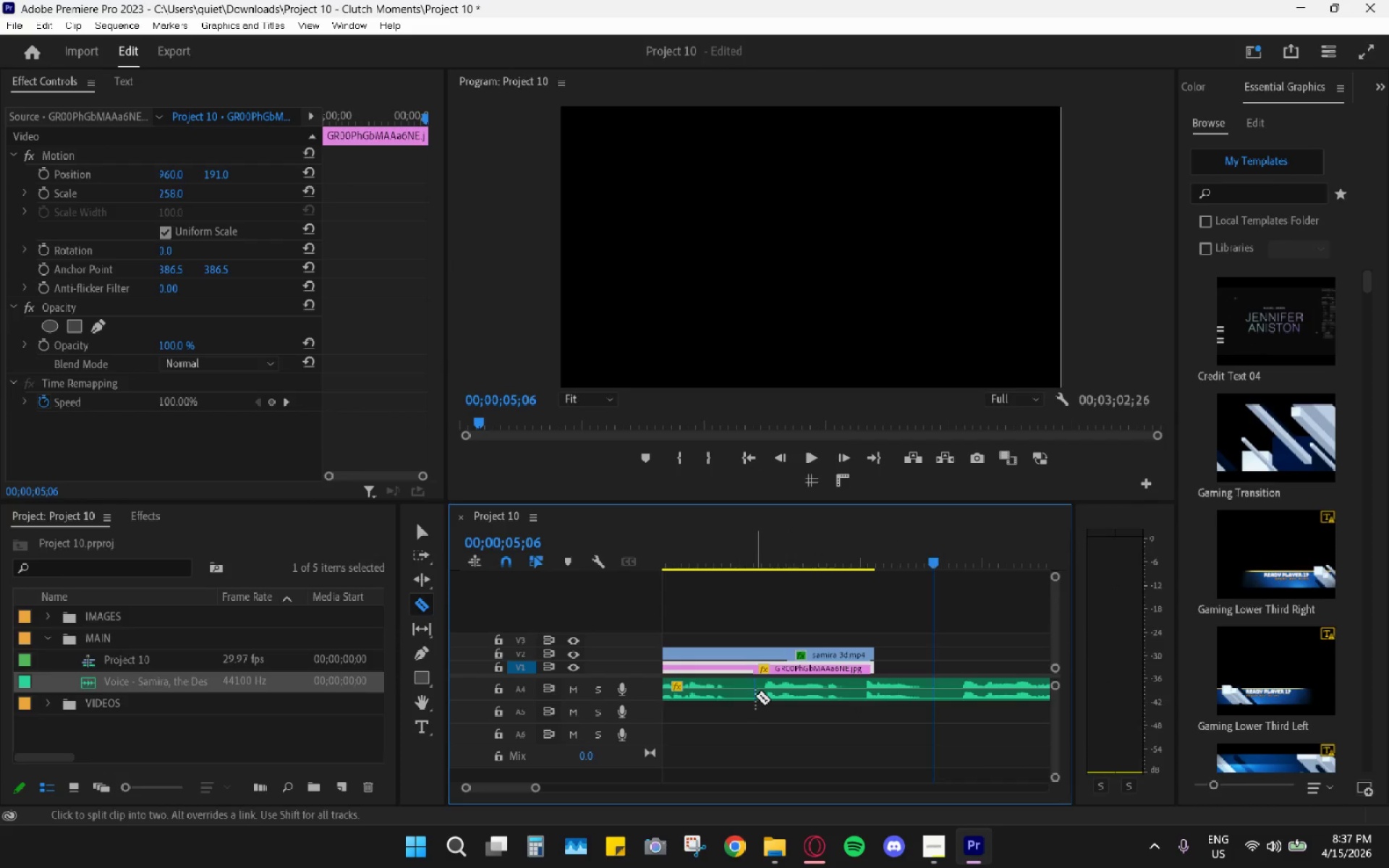 
left_click([755, 695])
 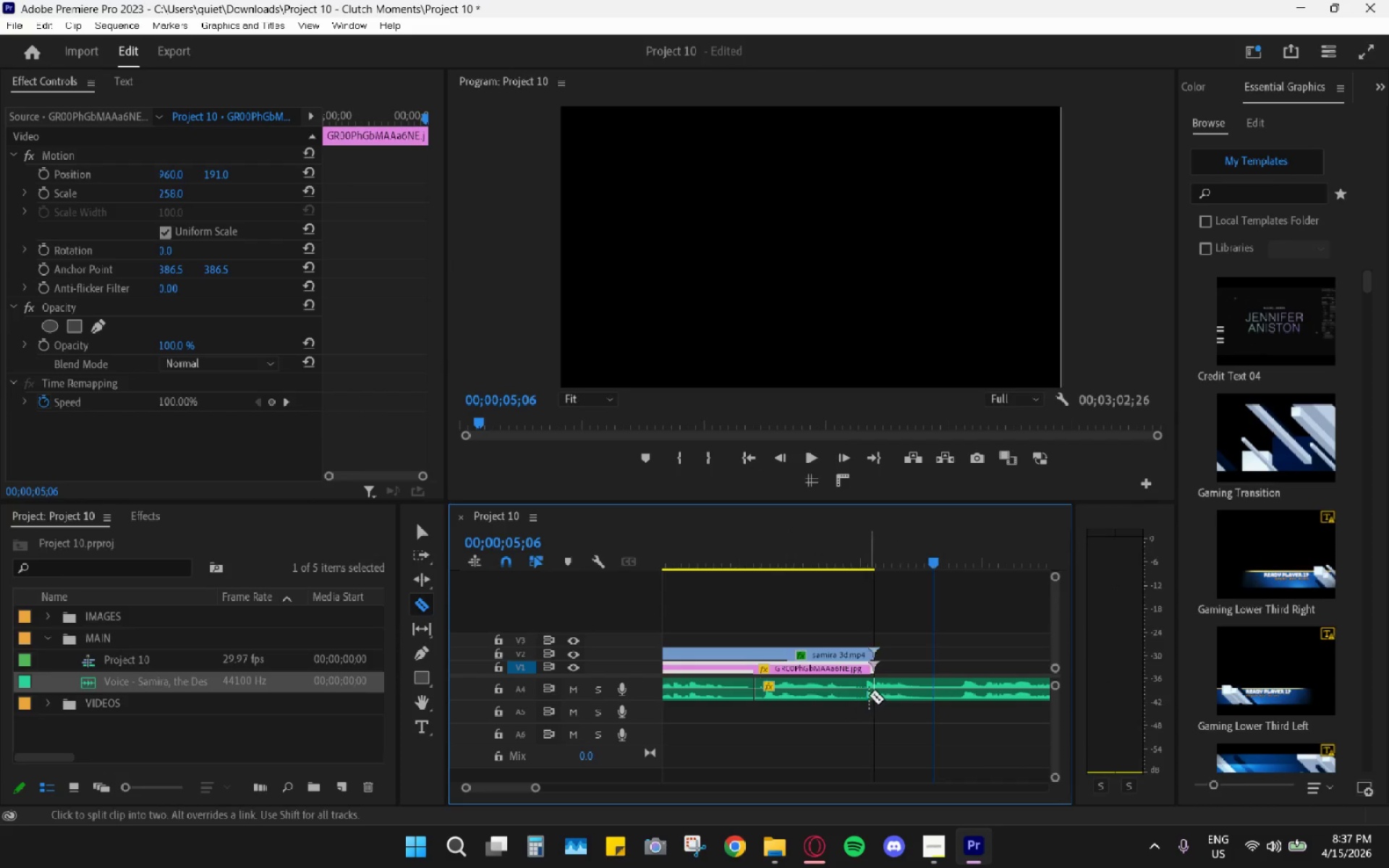 
key(V)
 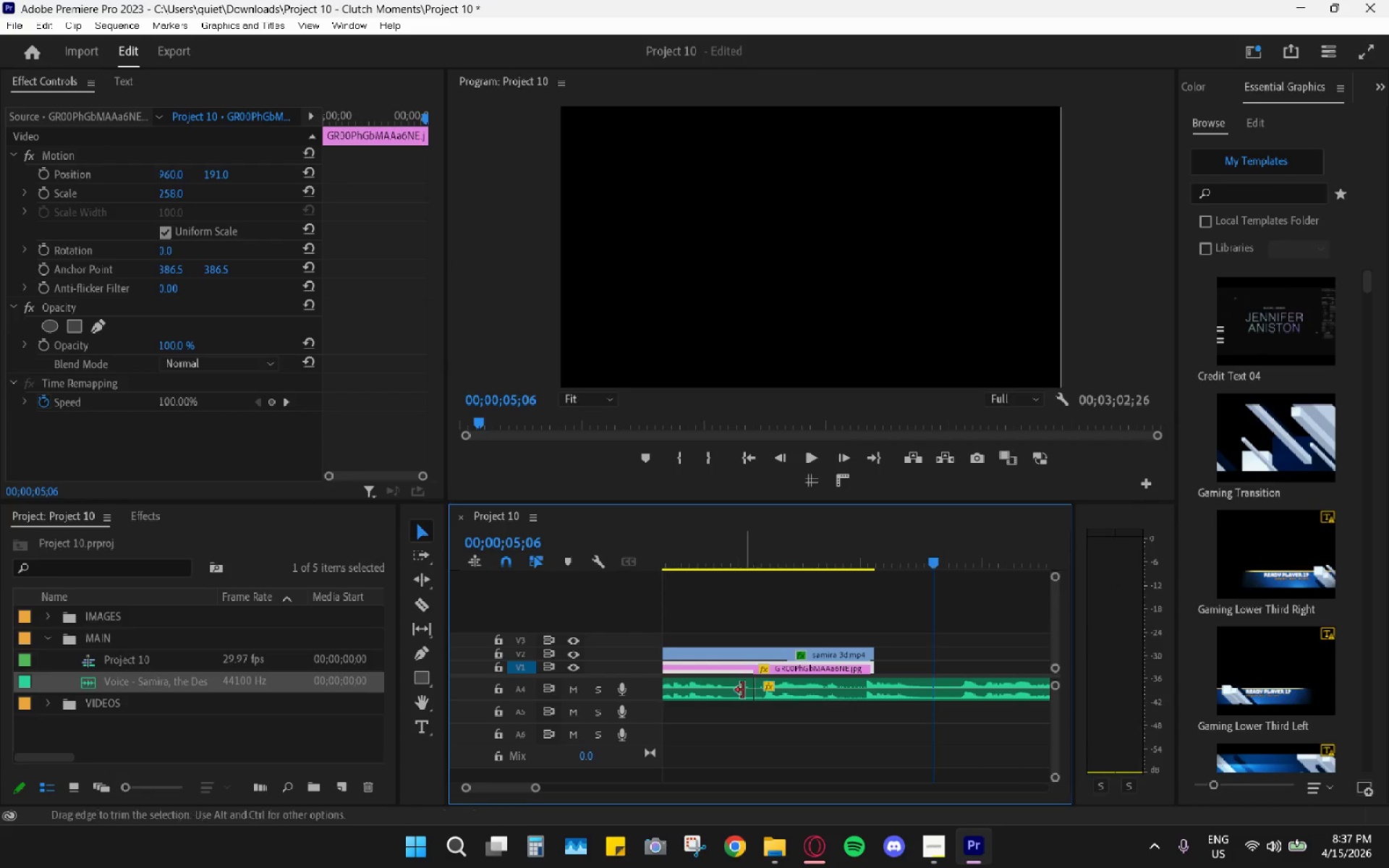 
left_click([736, 690])
 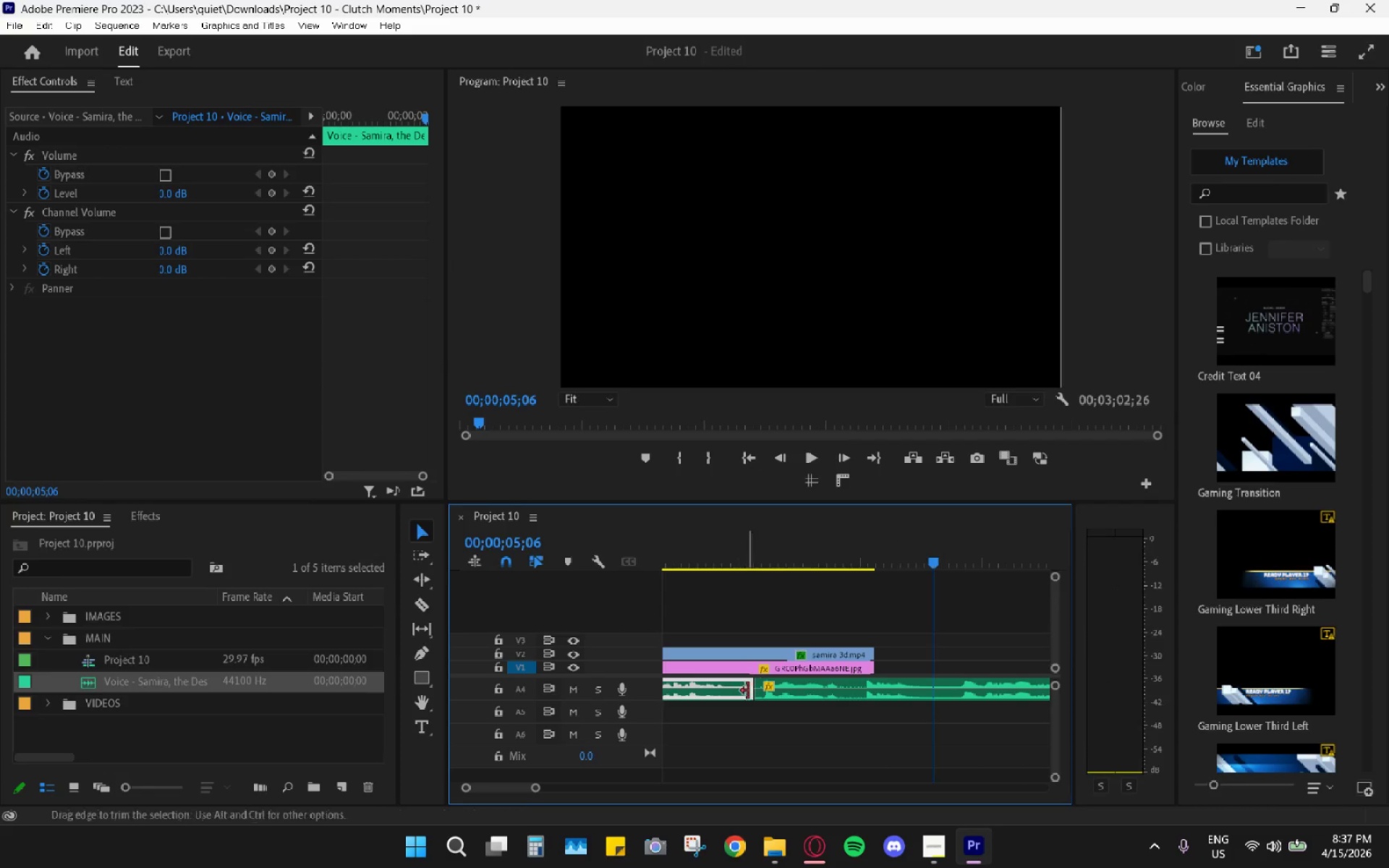 
type(hc)
 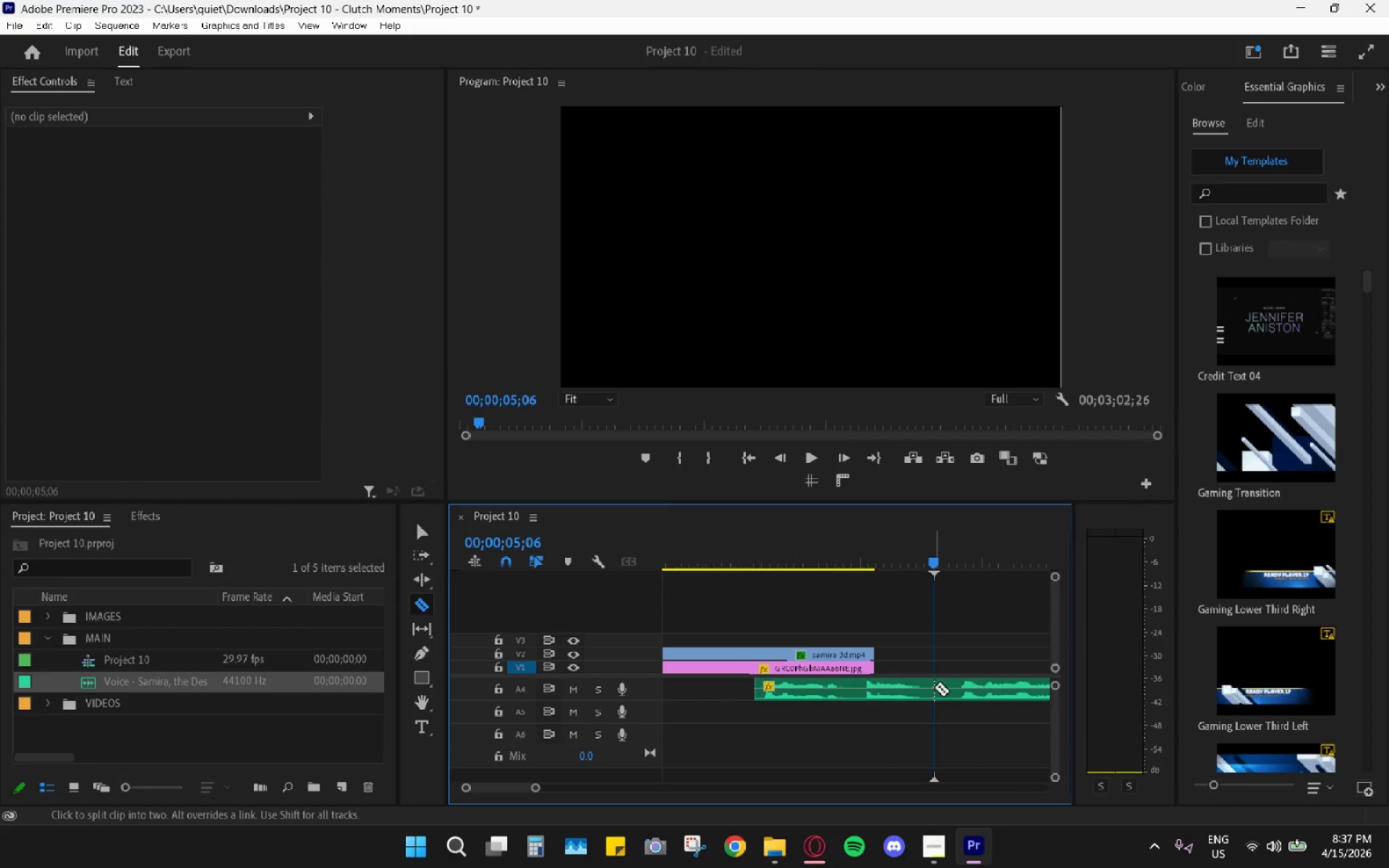 
left_click([934, 687])
 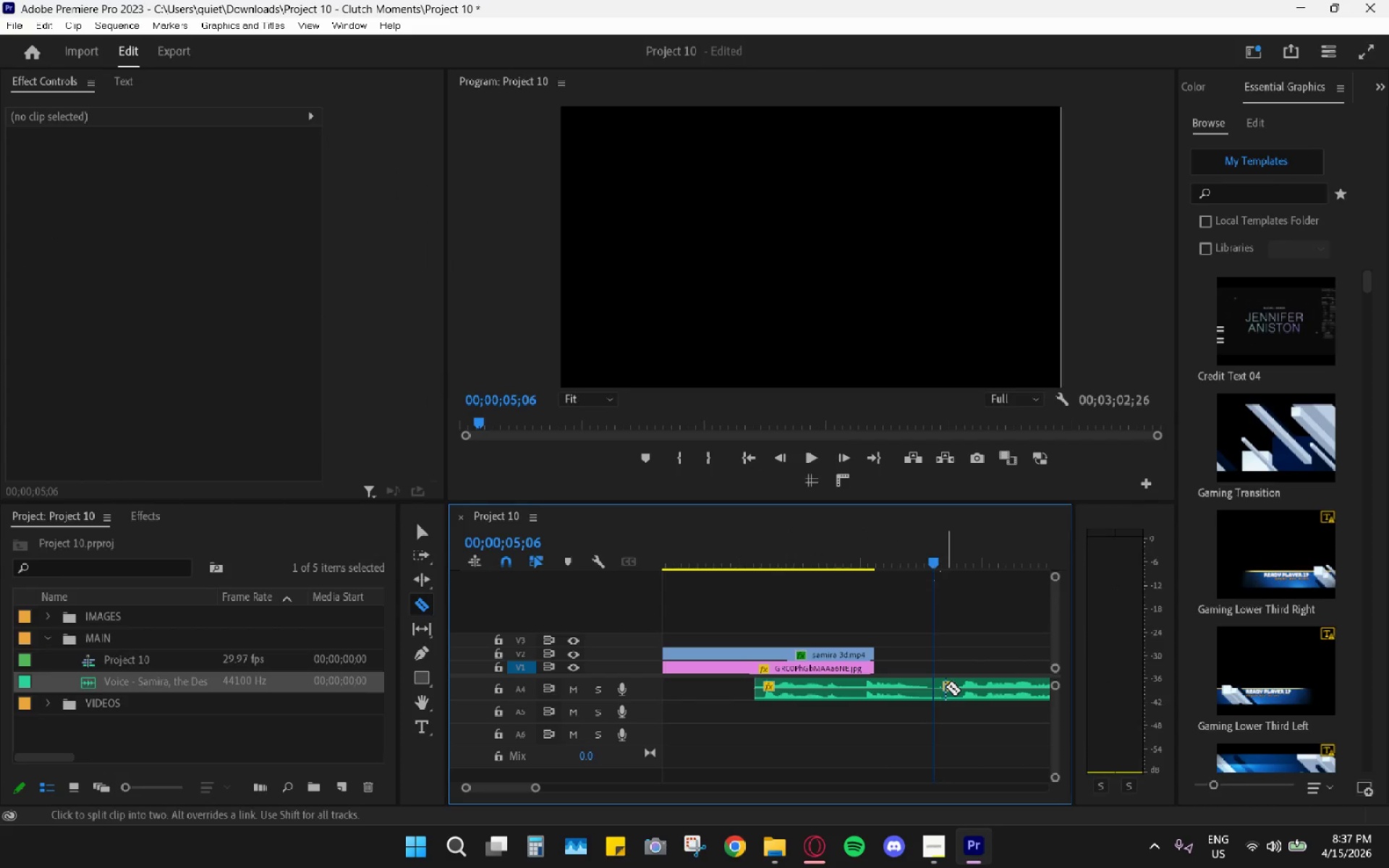 
type(vvh)
 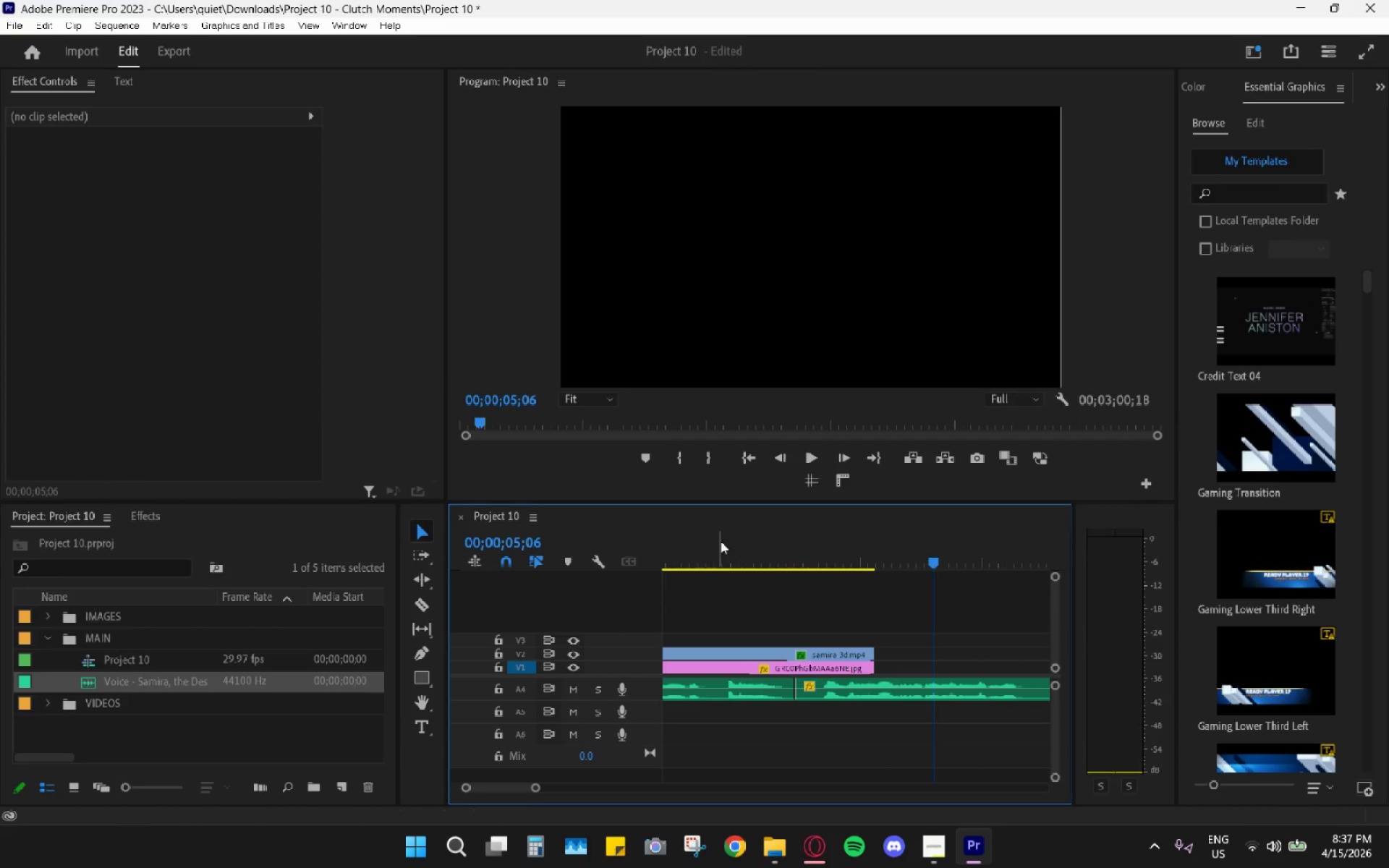 
left_click_drag(start_coordinate=[723, 529], to_coordinate=[506, 538])
 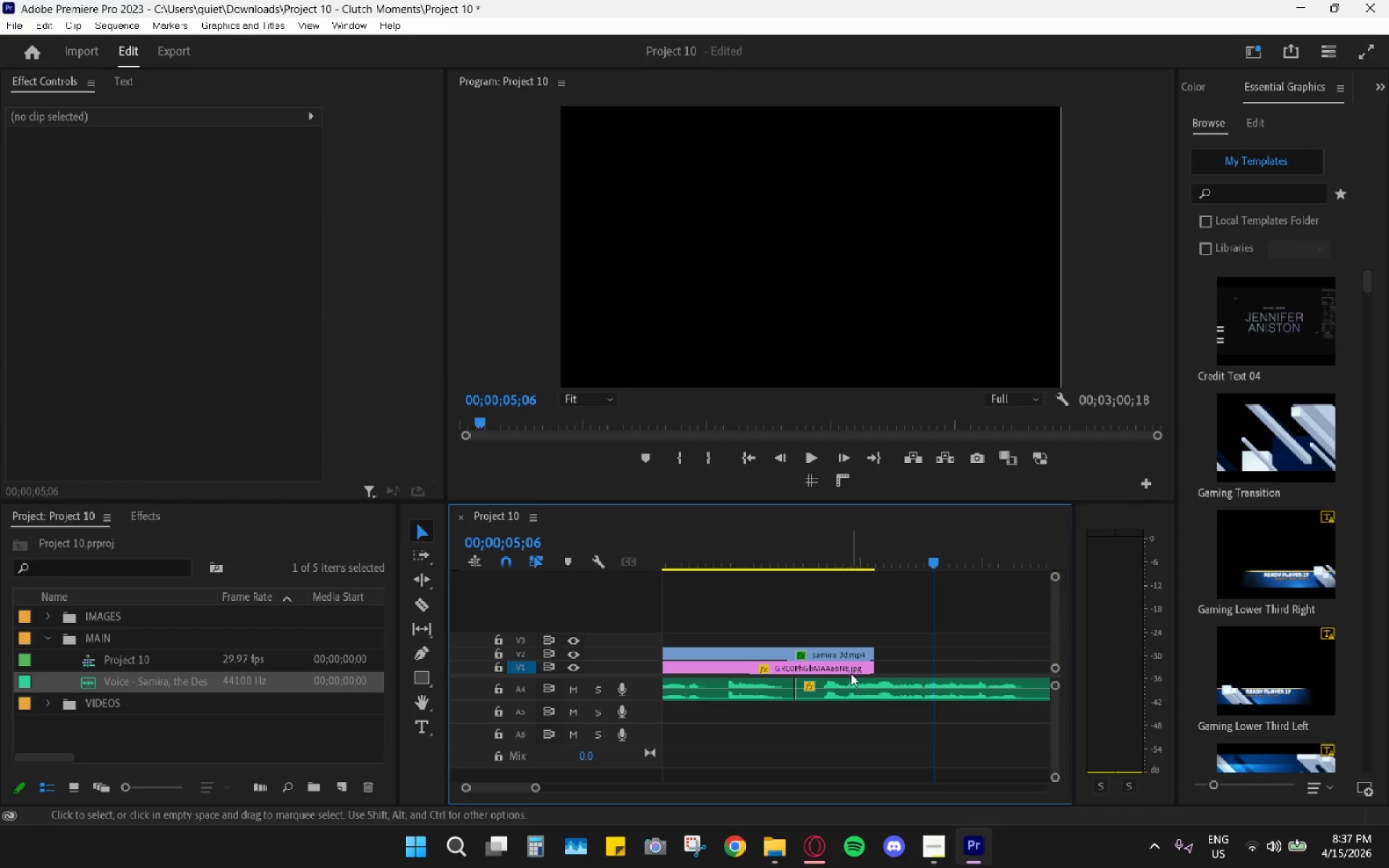 
left_click_drag(start_coordinate=[848, 689], to_coordinate=[961, 694])
 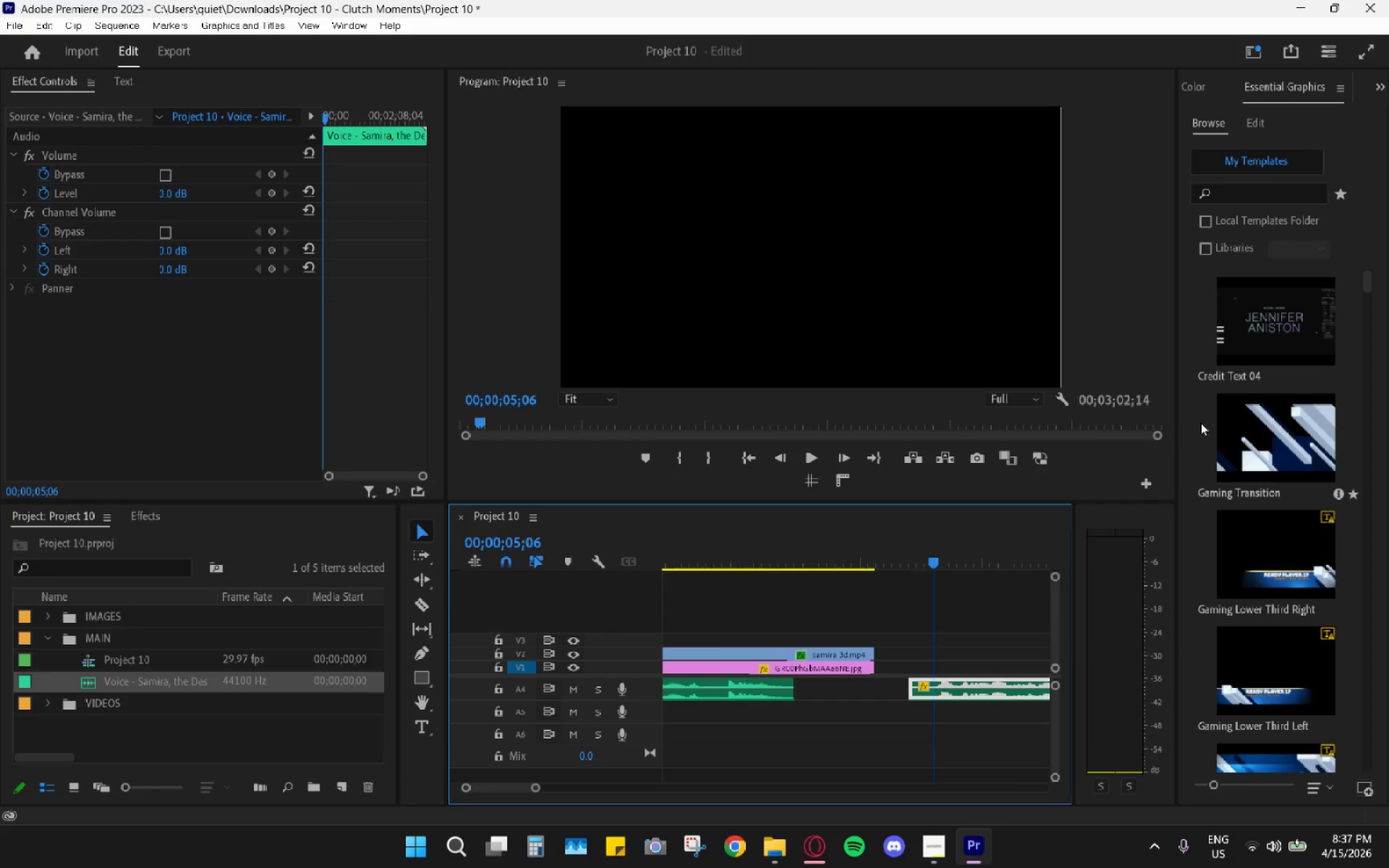 
left_click_drag(start_coordinate=[684, 542], to_coordinate=[527, 575])
 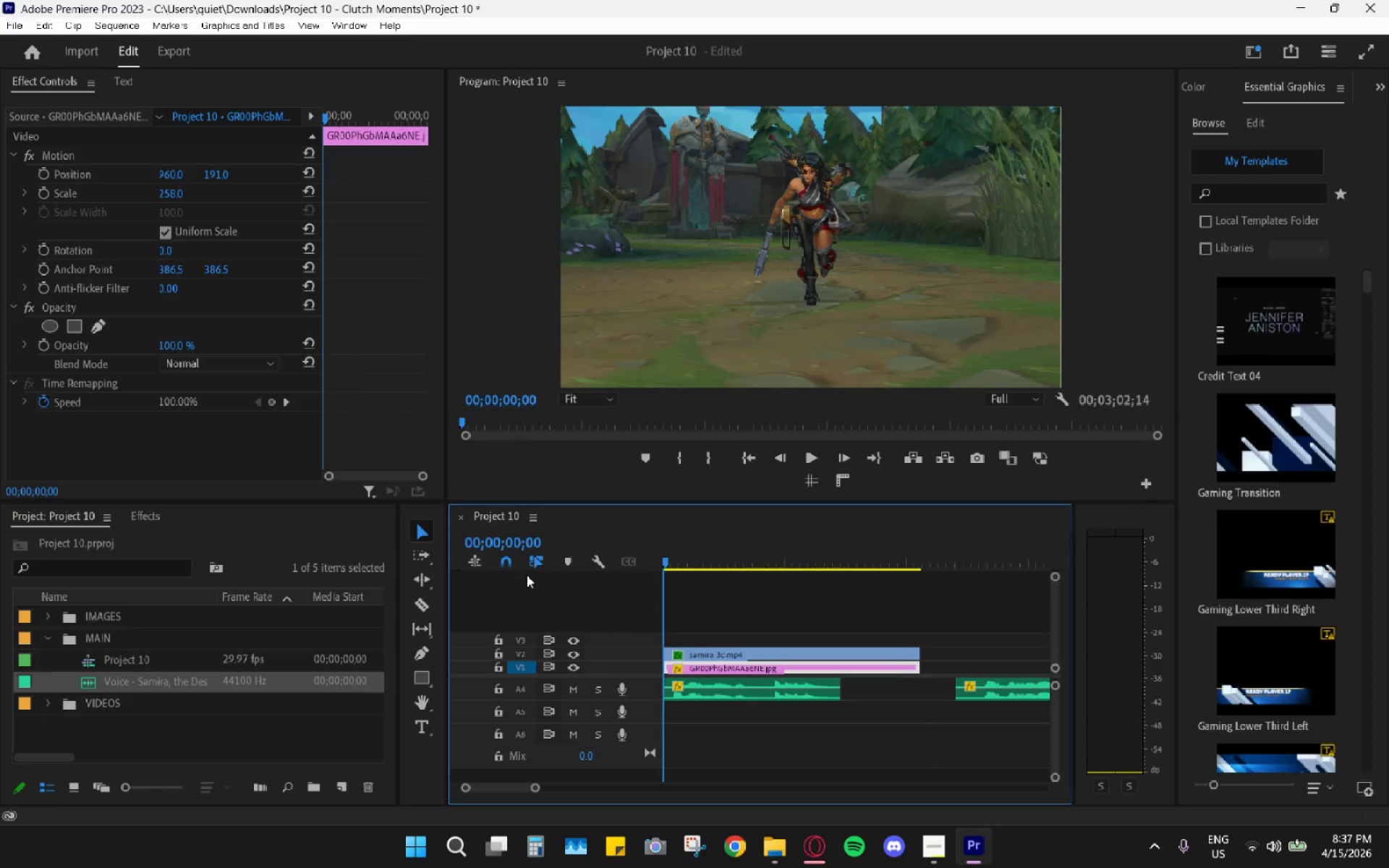 
key(Space)
 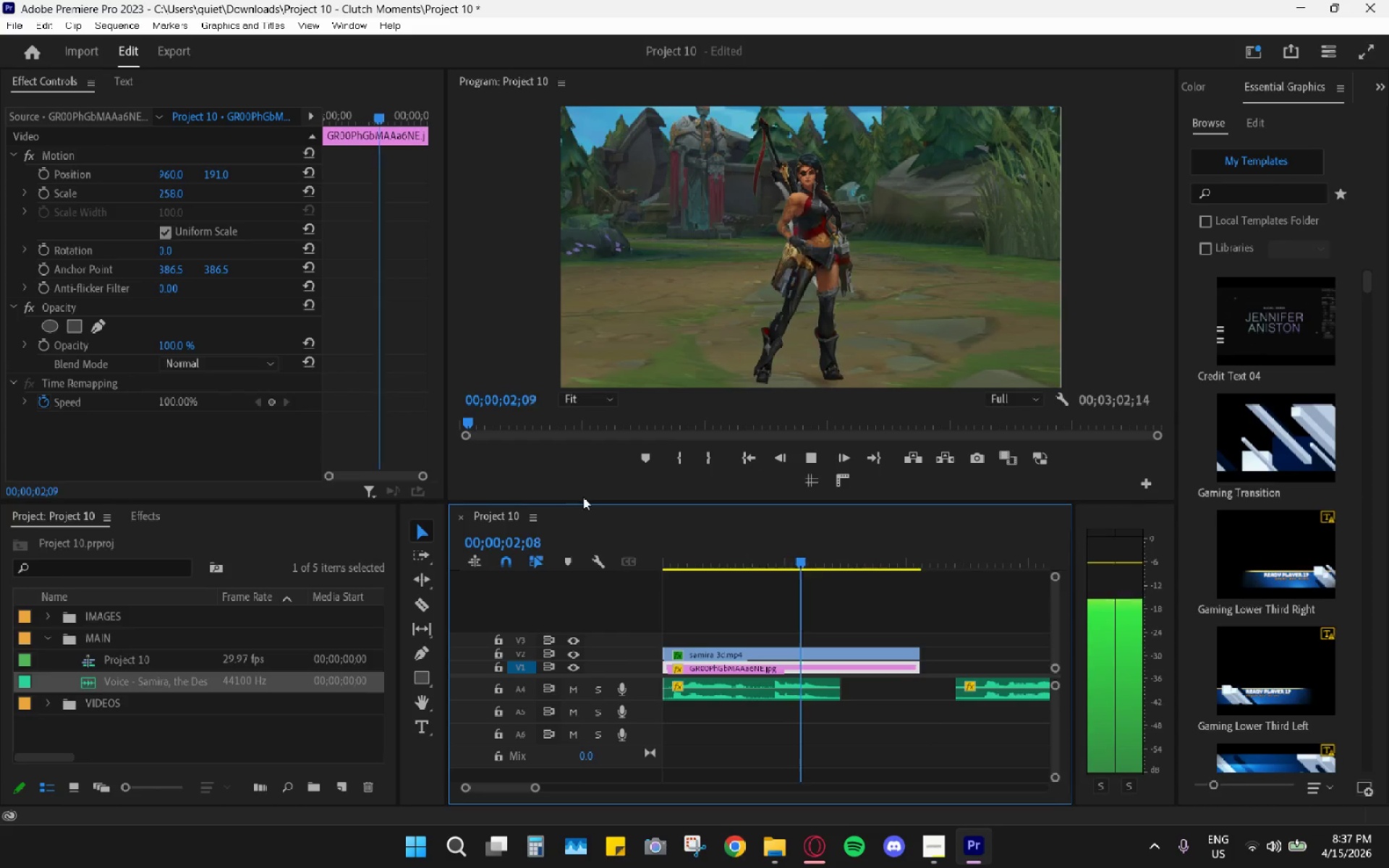 
key(Space)
 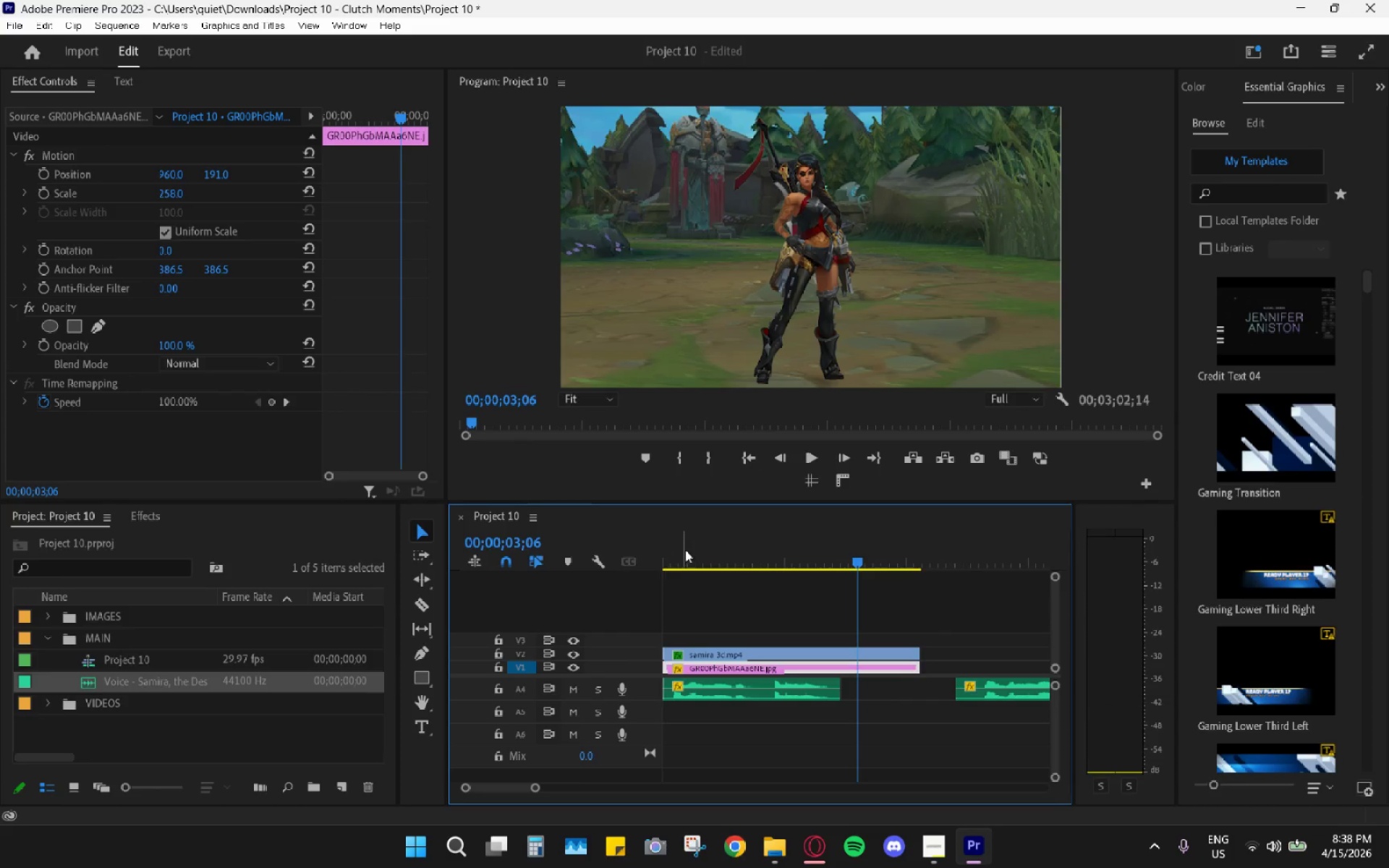 
hold_key(key=AltLeft, duration=0.64)
scroll: coordinate [735, 583], scroll_direction: down, amount: 10.0
 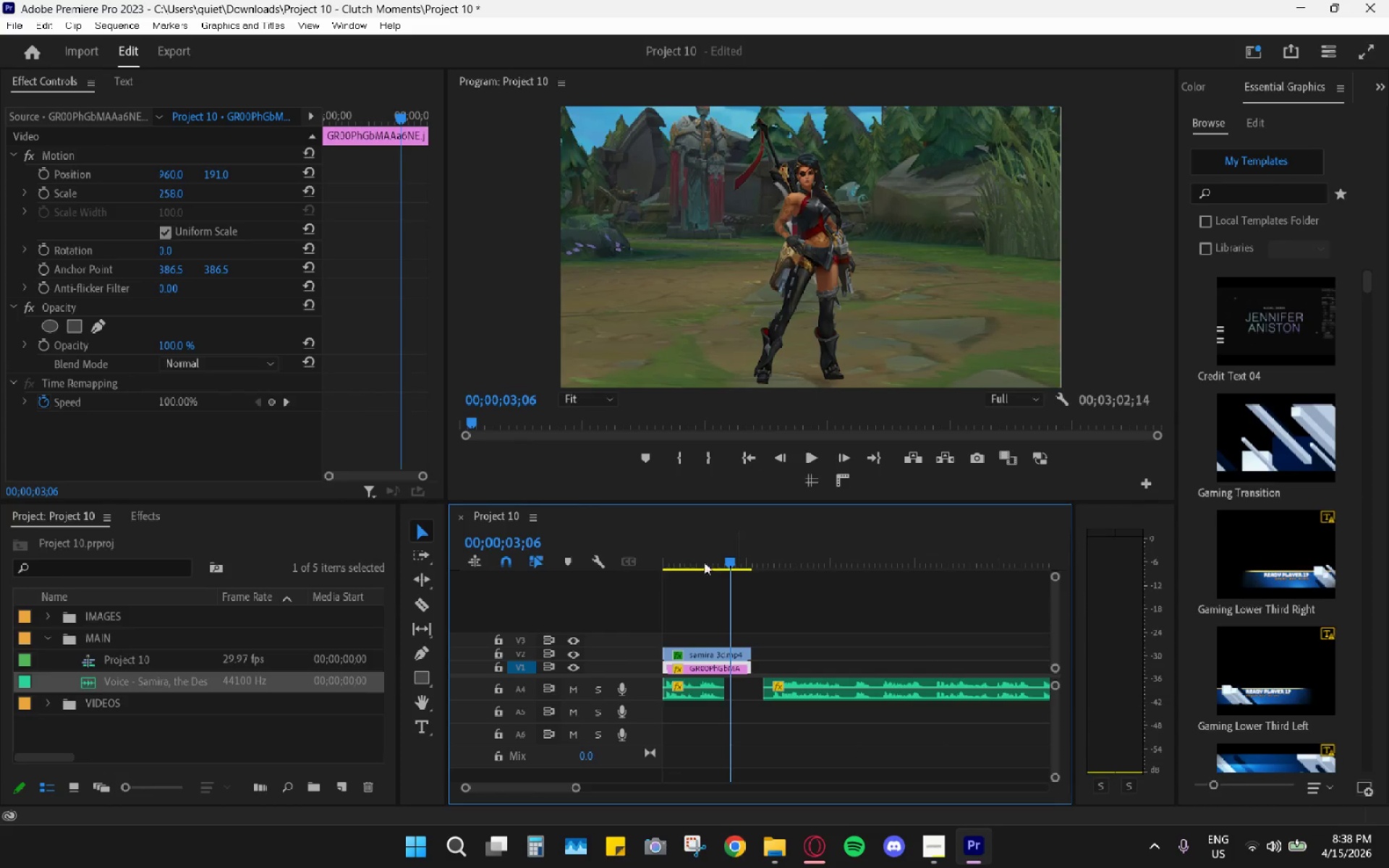 
left_click_drag(start_coordinate=[683, 553], to_coordinate=[564, 553])
 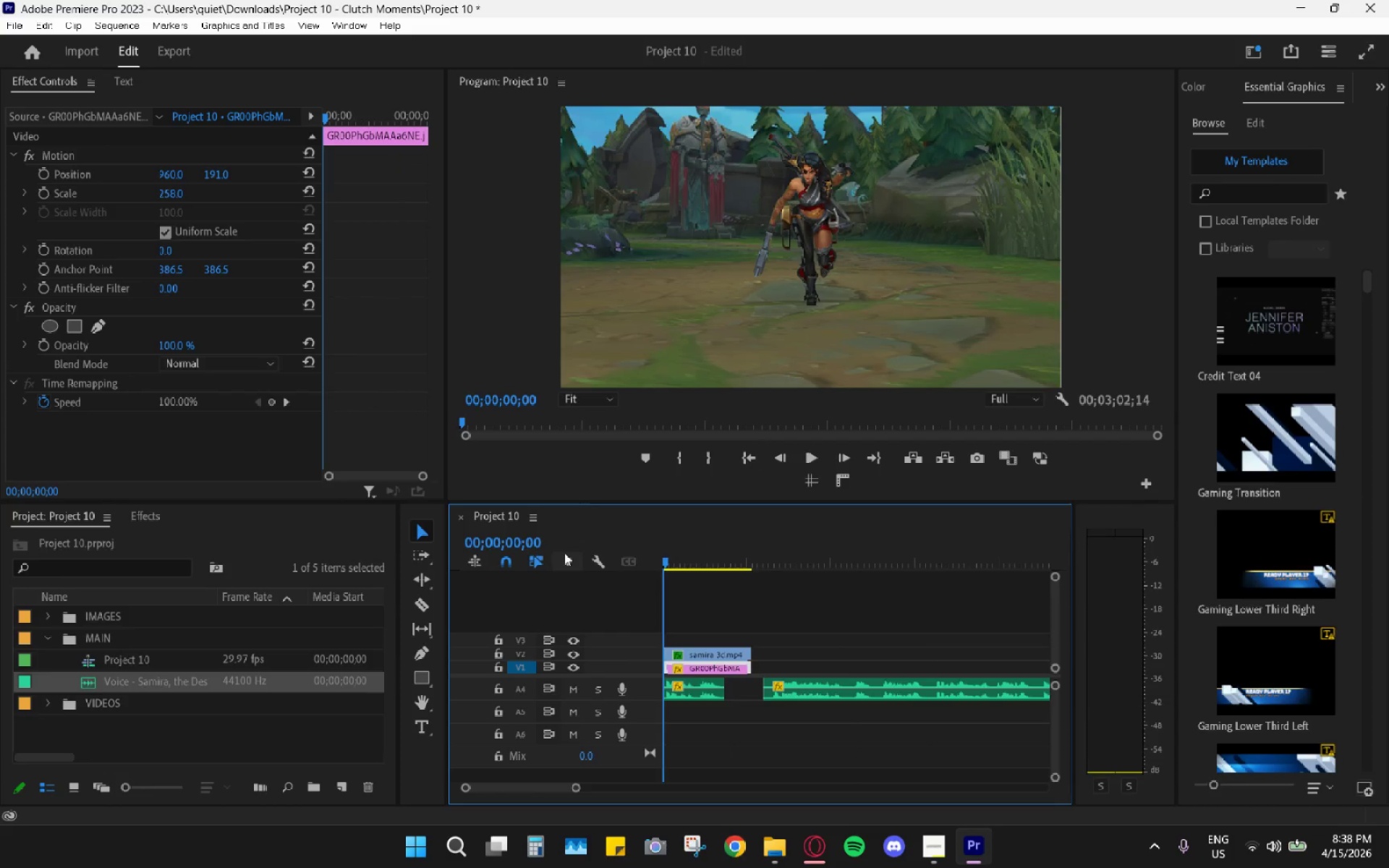 
key(Space)
 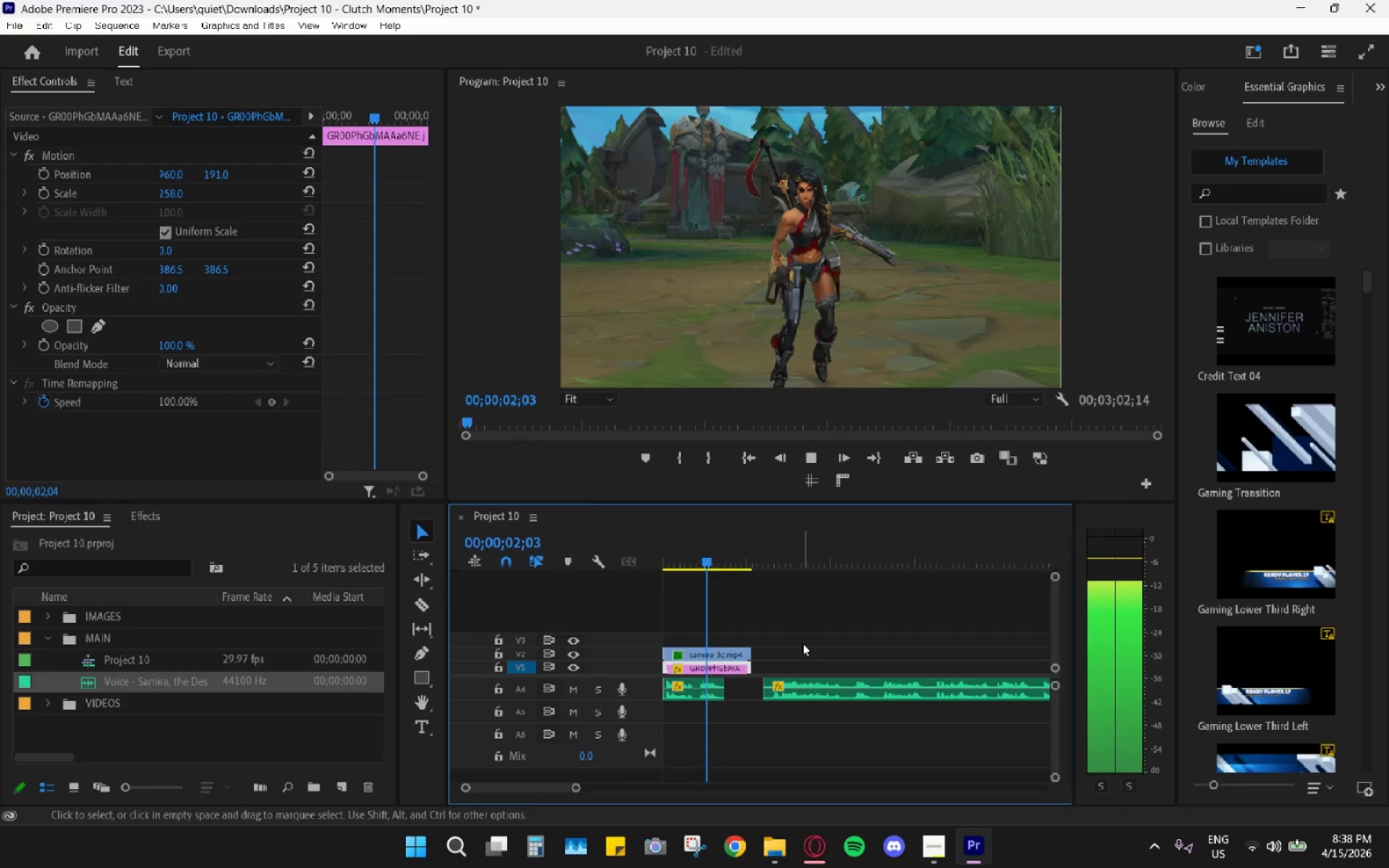 
key(Space)
 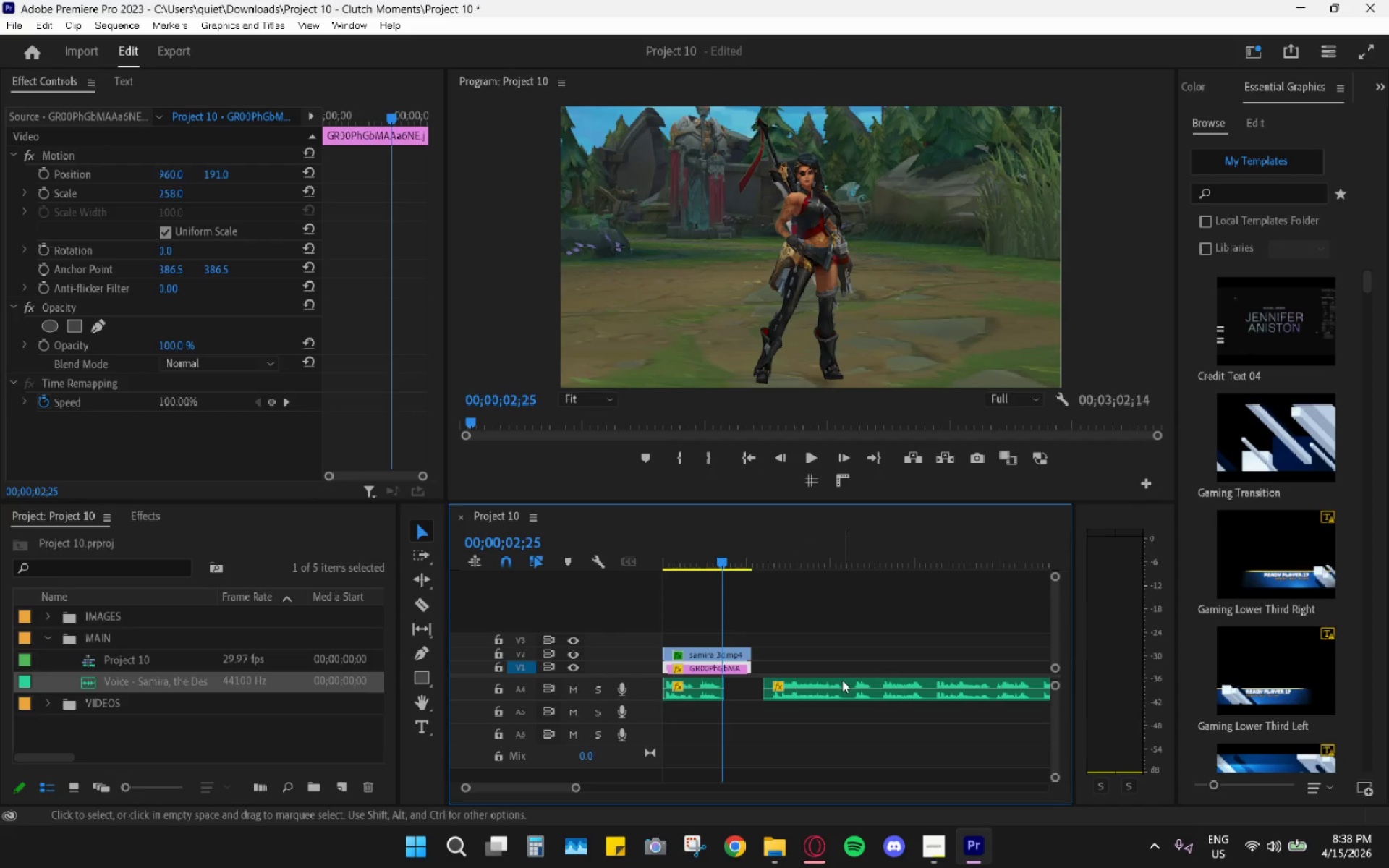 
left_click([838, 686])
 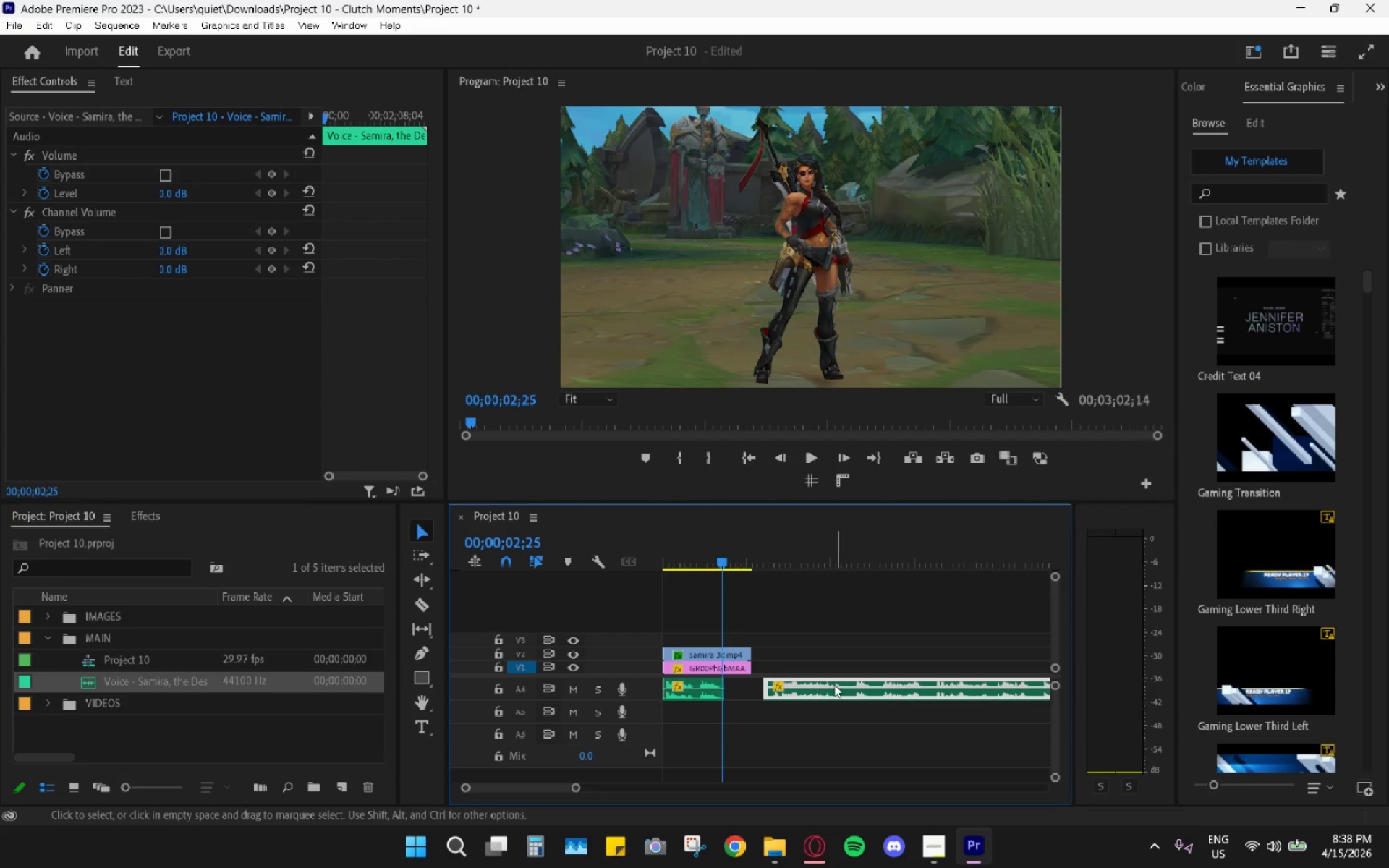 
key(H)
 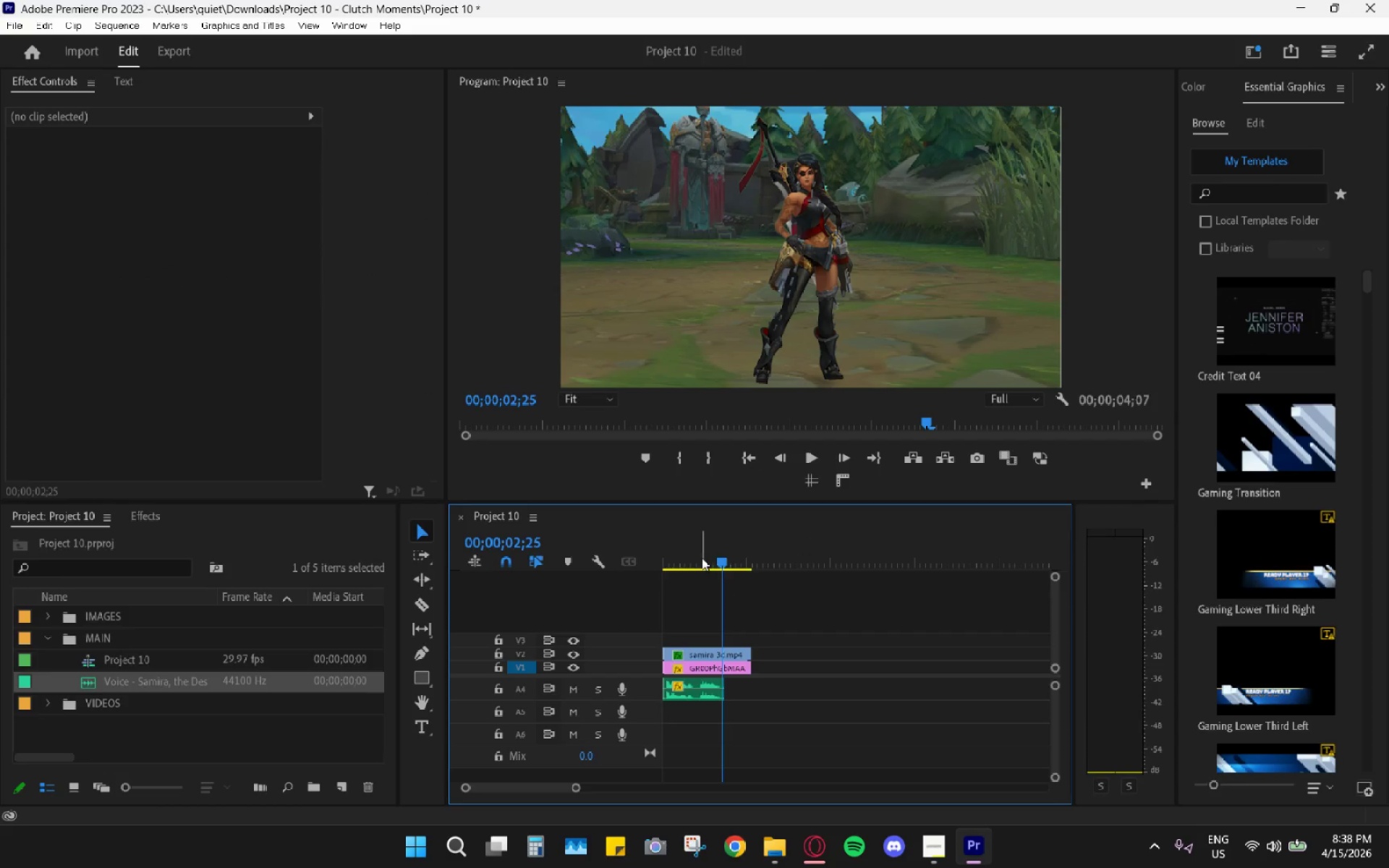 
left_click_drag(start_coordinate=[681, 550], to_coordinate=[621, 550])
 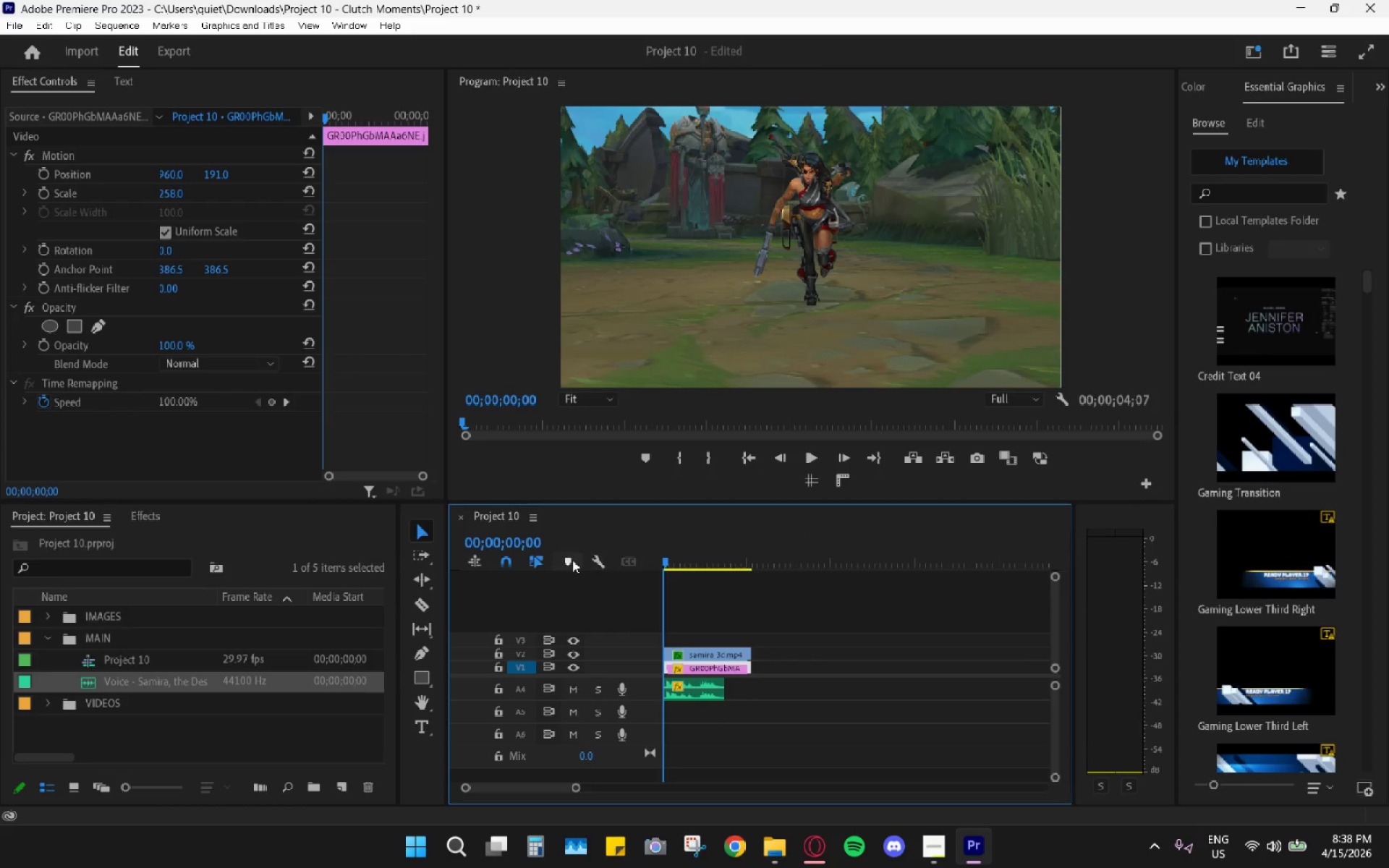 
key(Space)
 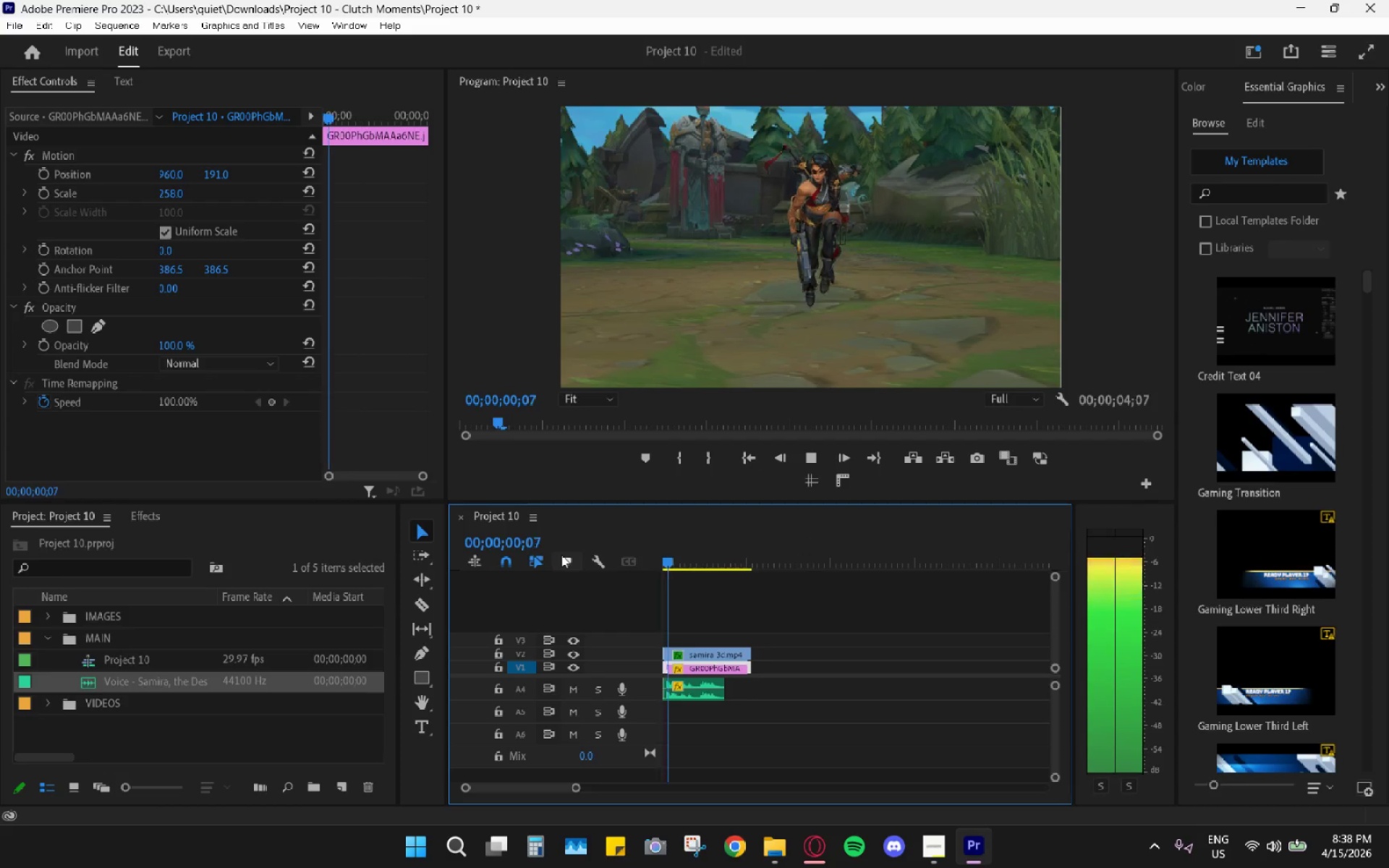 
hold_key(key=AltLeft, duration=0.77)
scroll: coordinate [732, 577], scroll_direction: down, amount: 9.0
 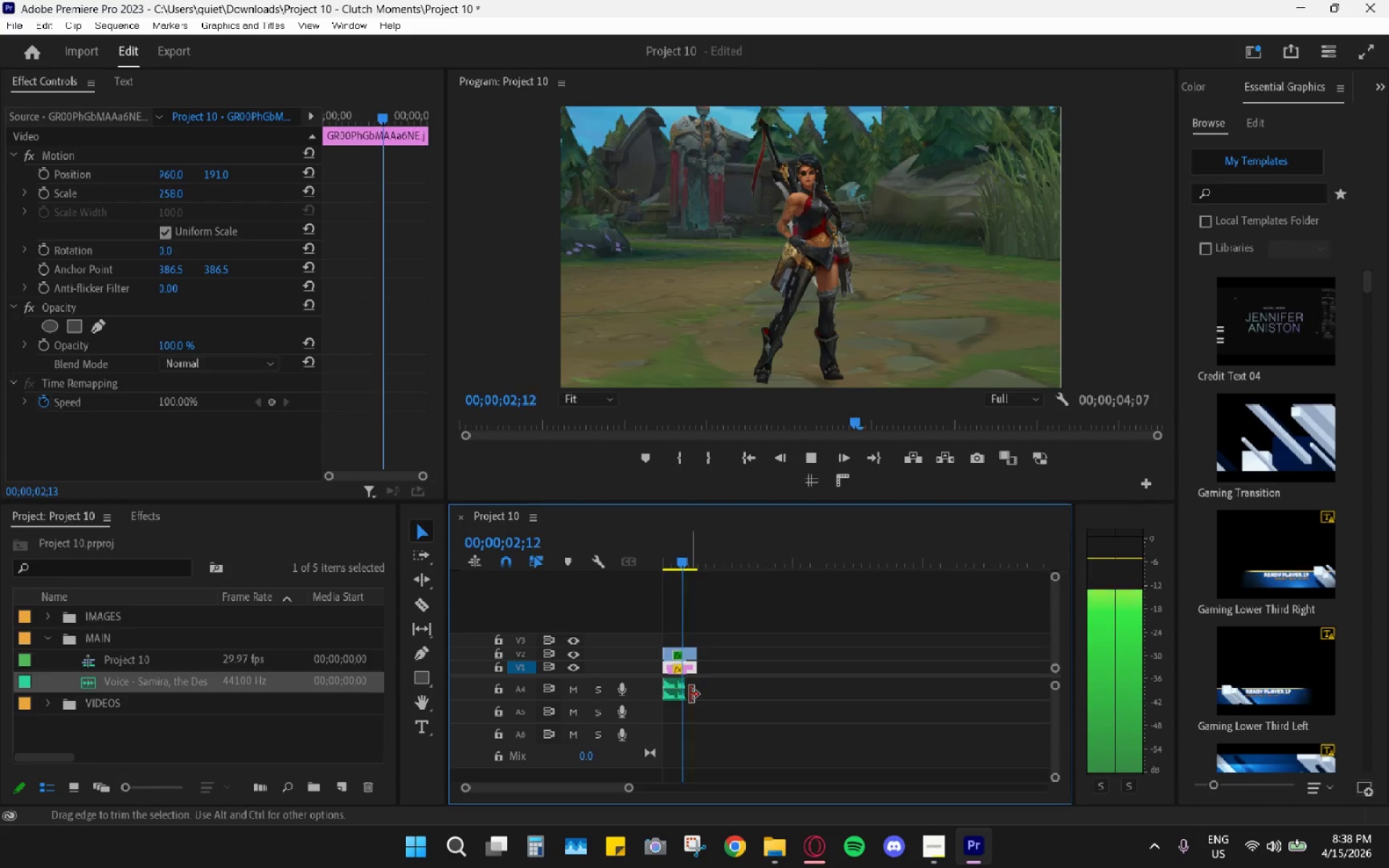 
key(Space)
 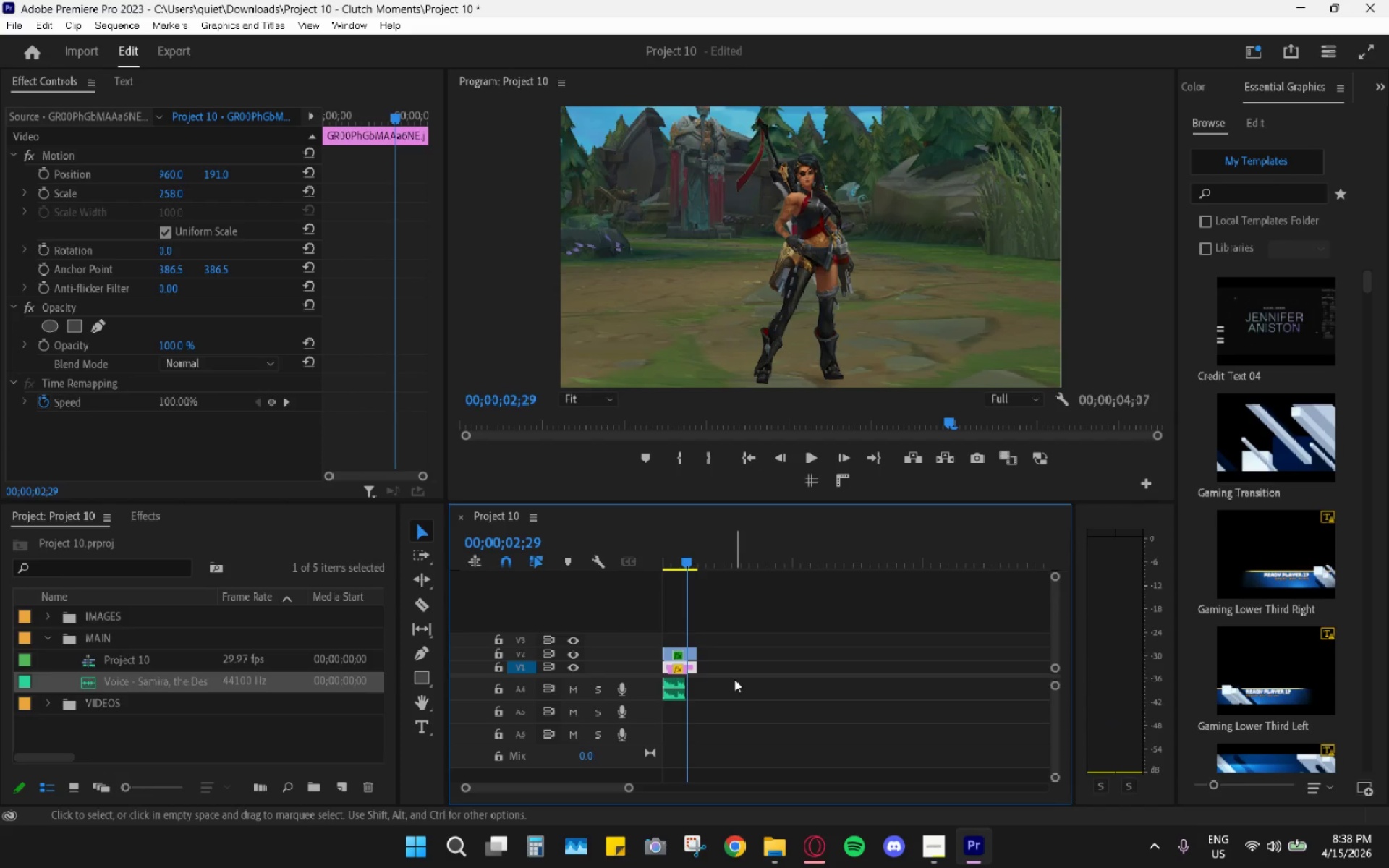 
hold_key(key=AltLeft, duration=0.42)
scroll: coordinate [734, 678], scroll_direction: up, amount: 16.0
 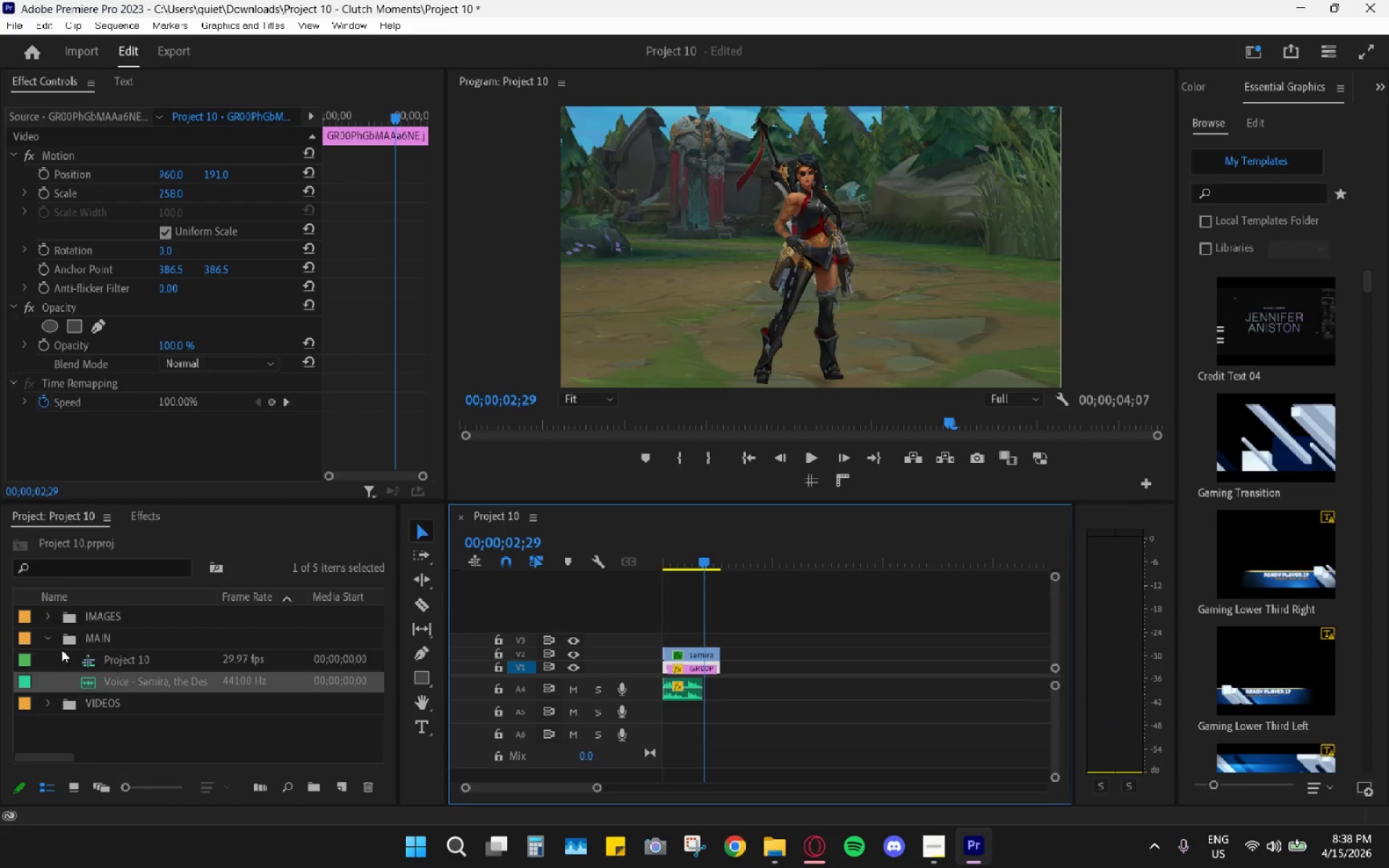 
left_click([51, 642])
 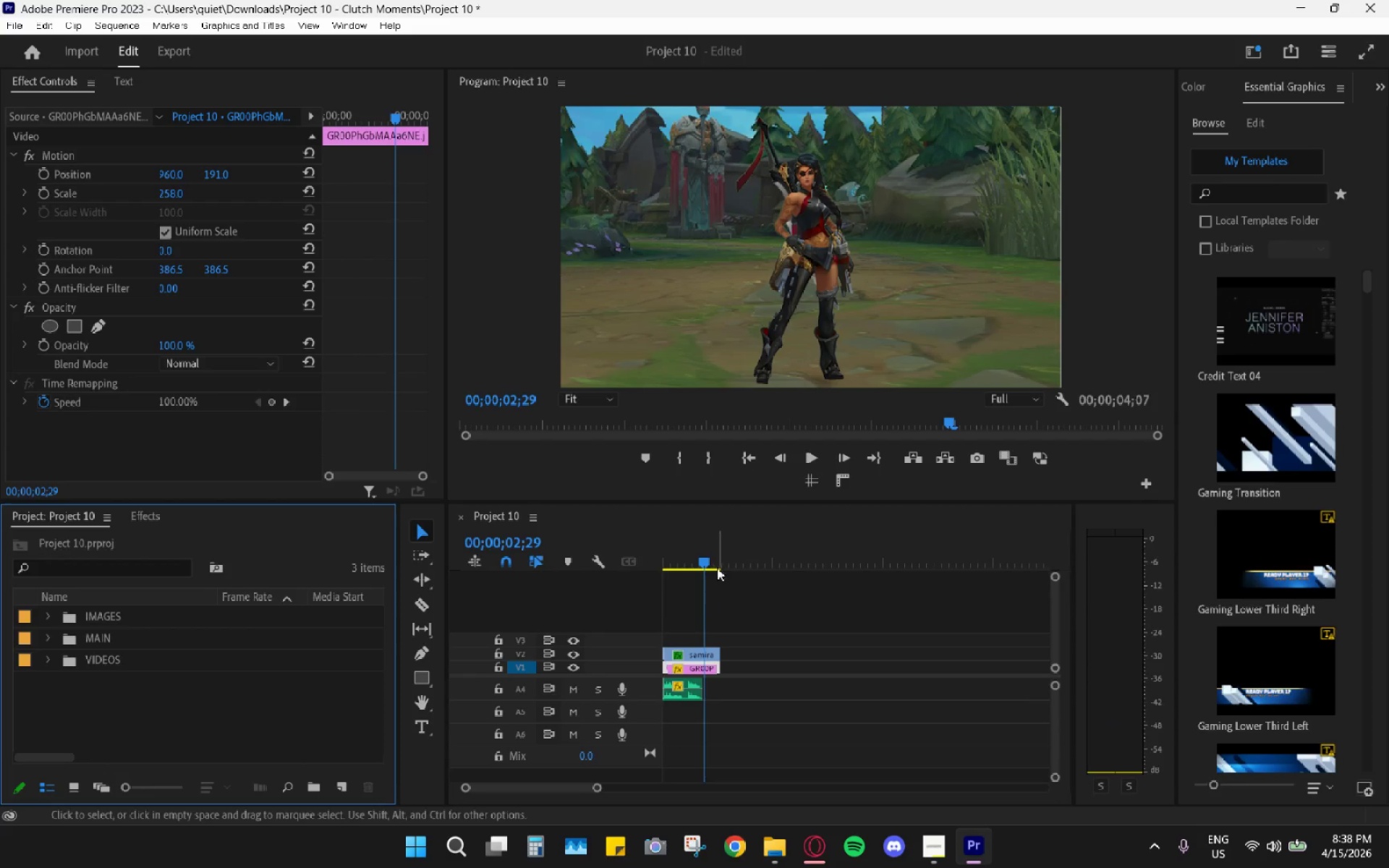 
left_click_drag(start_coordinate=[689, 557], to_coordinate=[576, 567])
 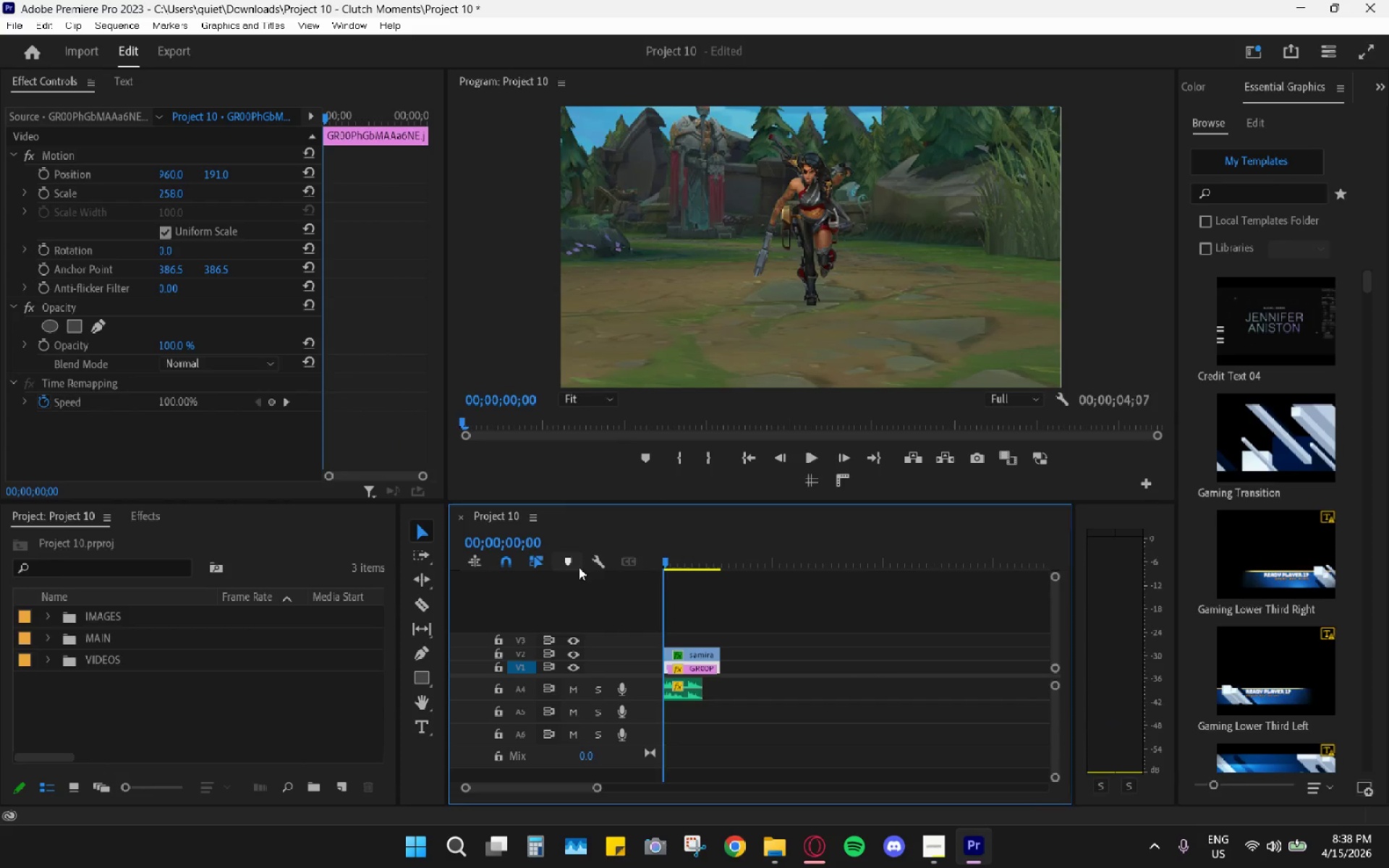 
key(Space)
 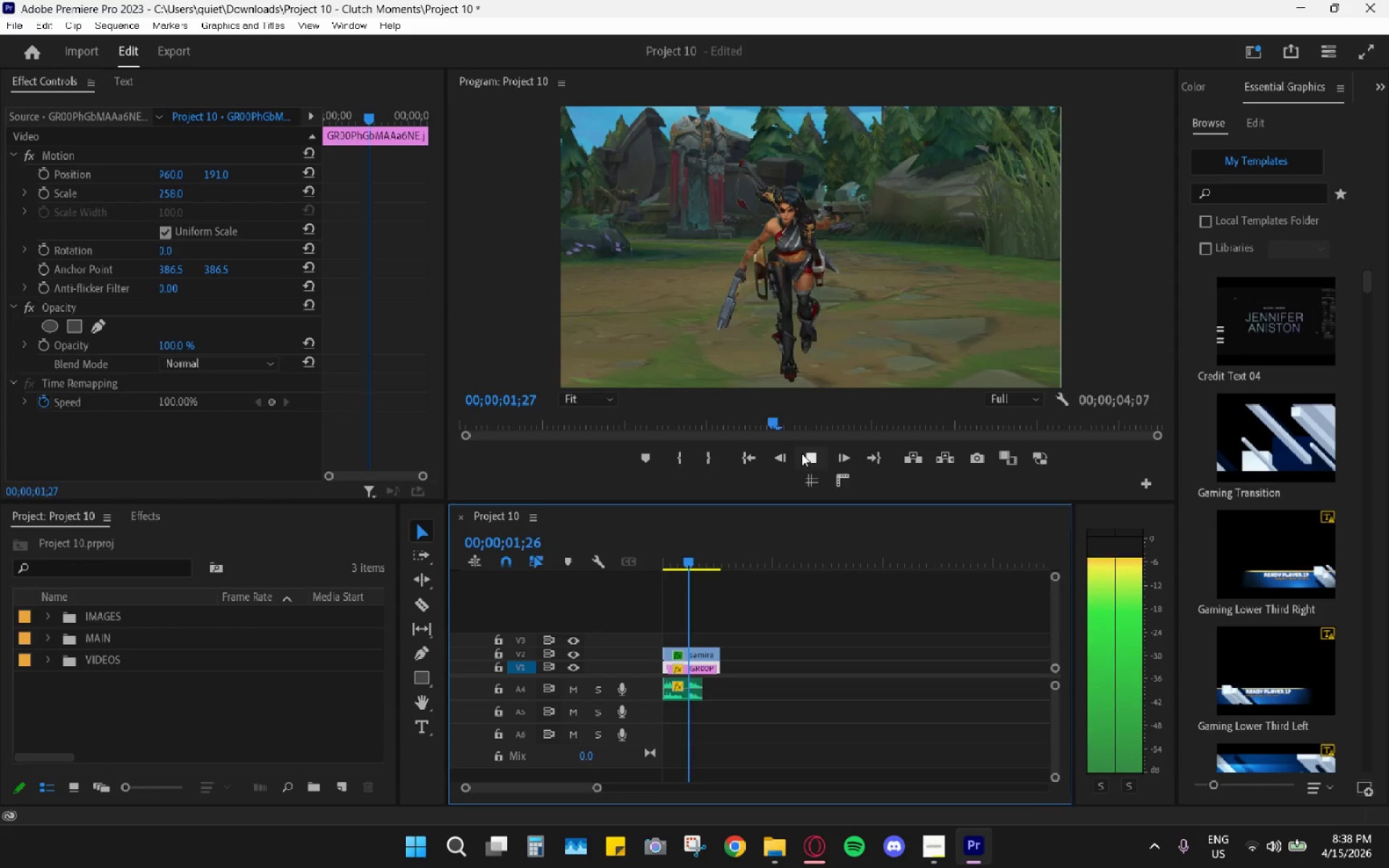 
key(Space)
 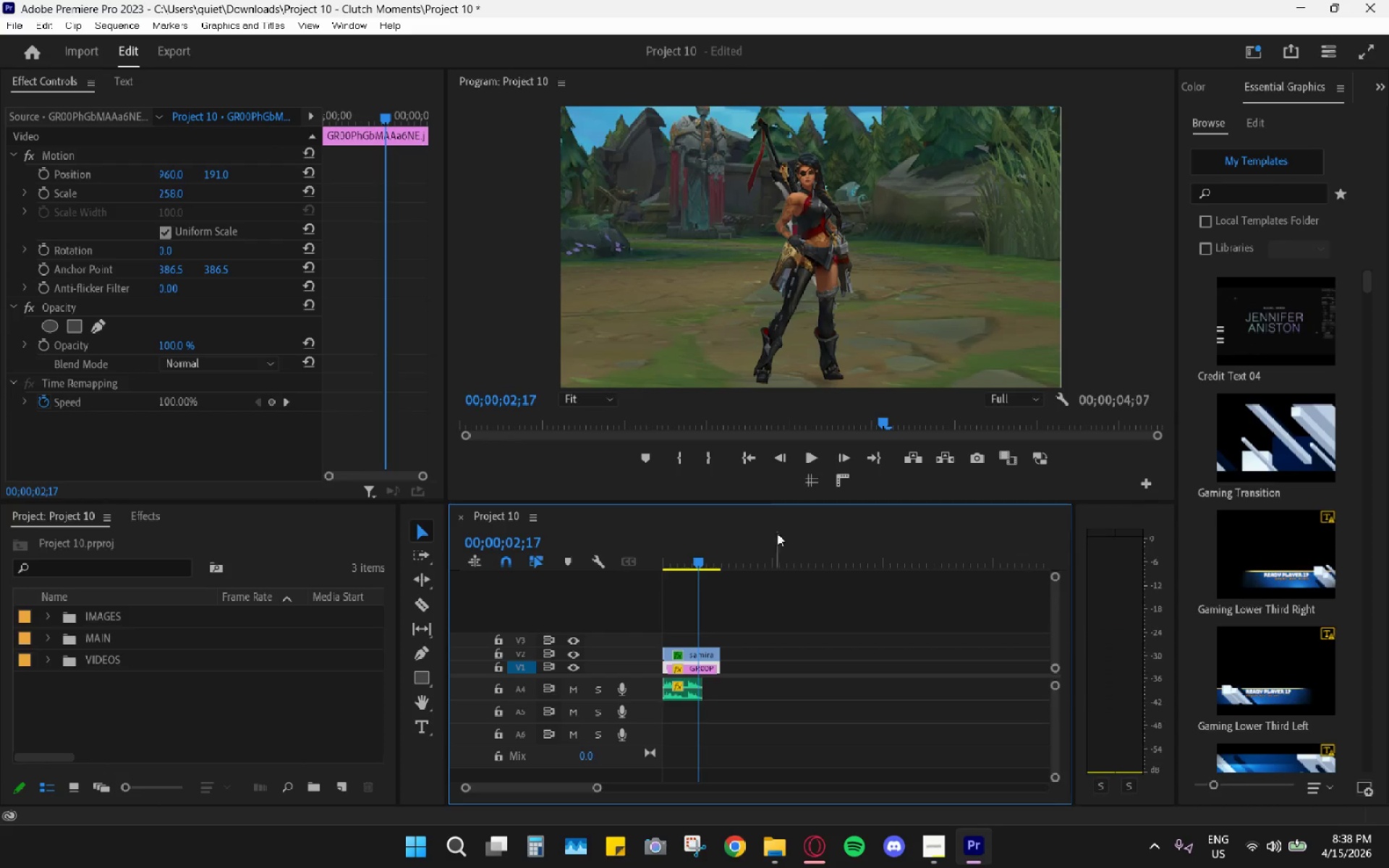 
hold_key(key=AltLeft, duration=0.48)
hold_key(key=AltLeft, duration=0.39)
scroll: coordinate [715, 678], scroll_direction: up, amount: 29.0
 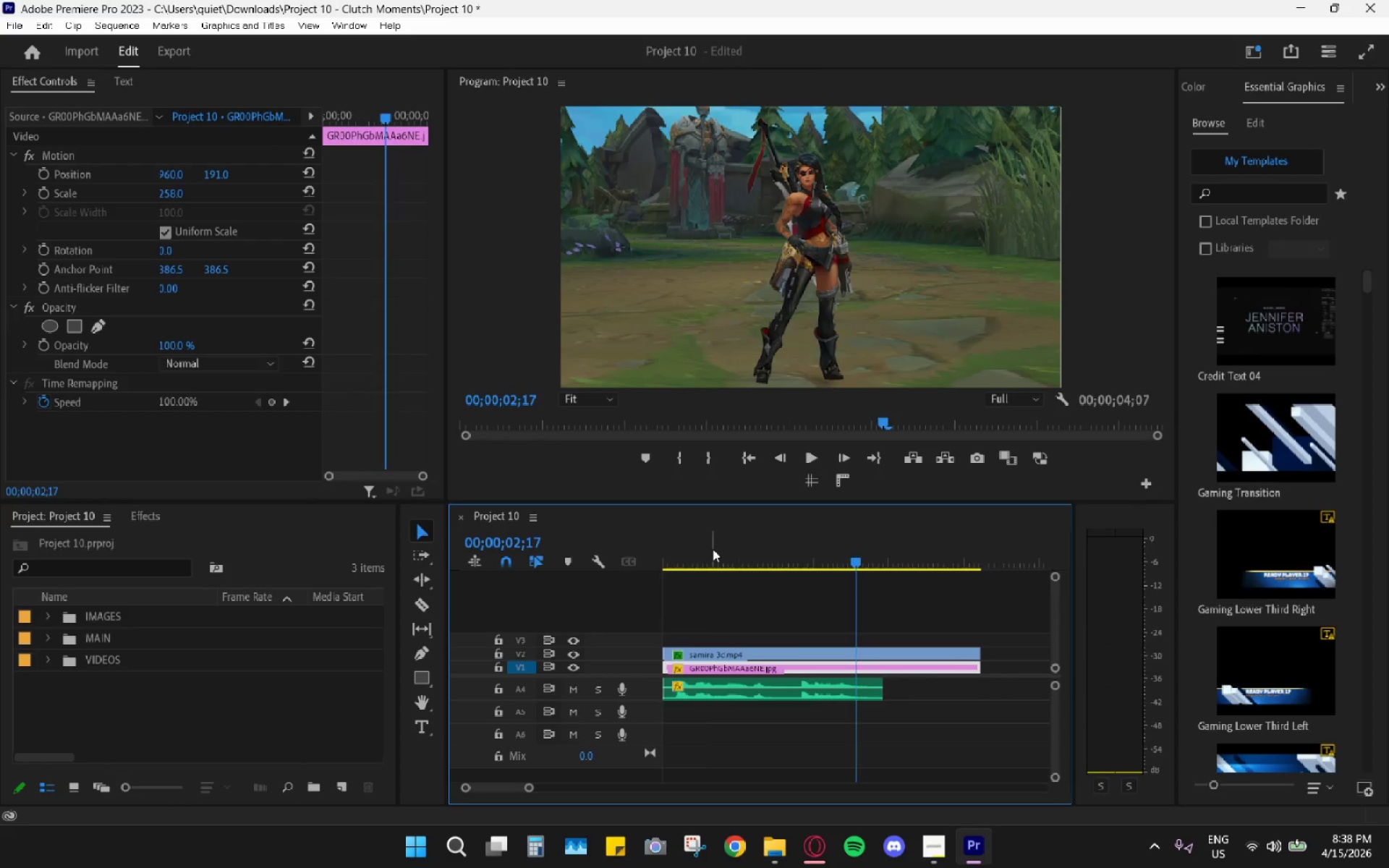 
left_click_drag(start_coordinate=[708, 547], to_coordinate=[601, 558])
 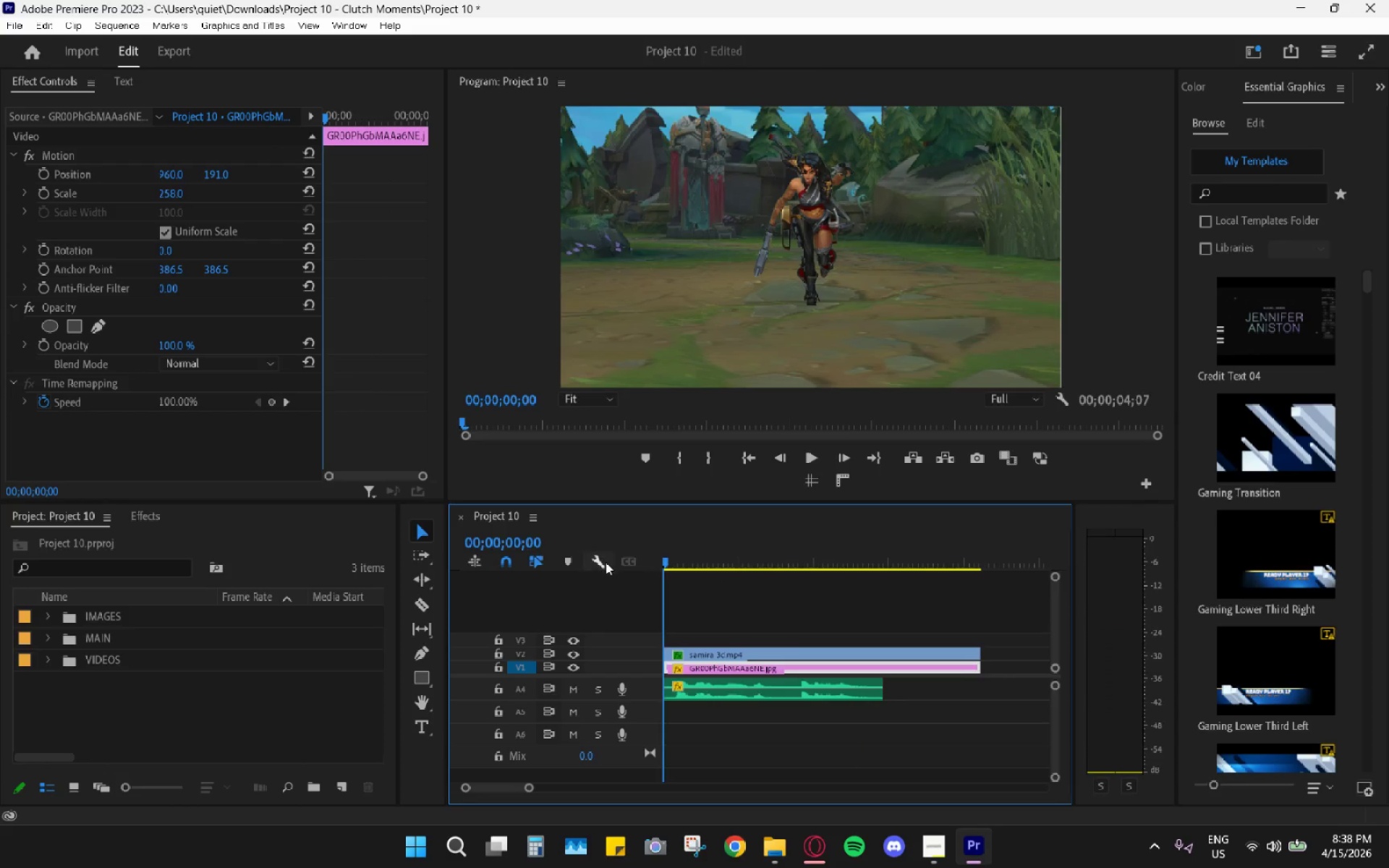 
key(Space)
 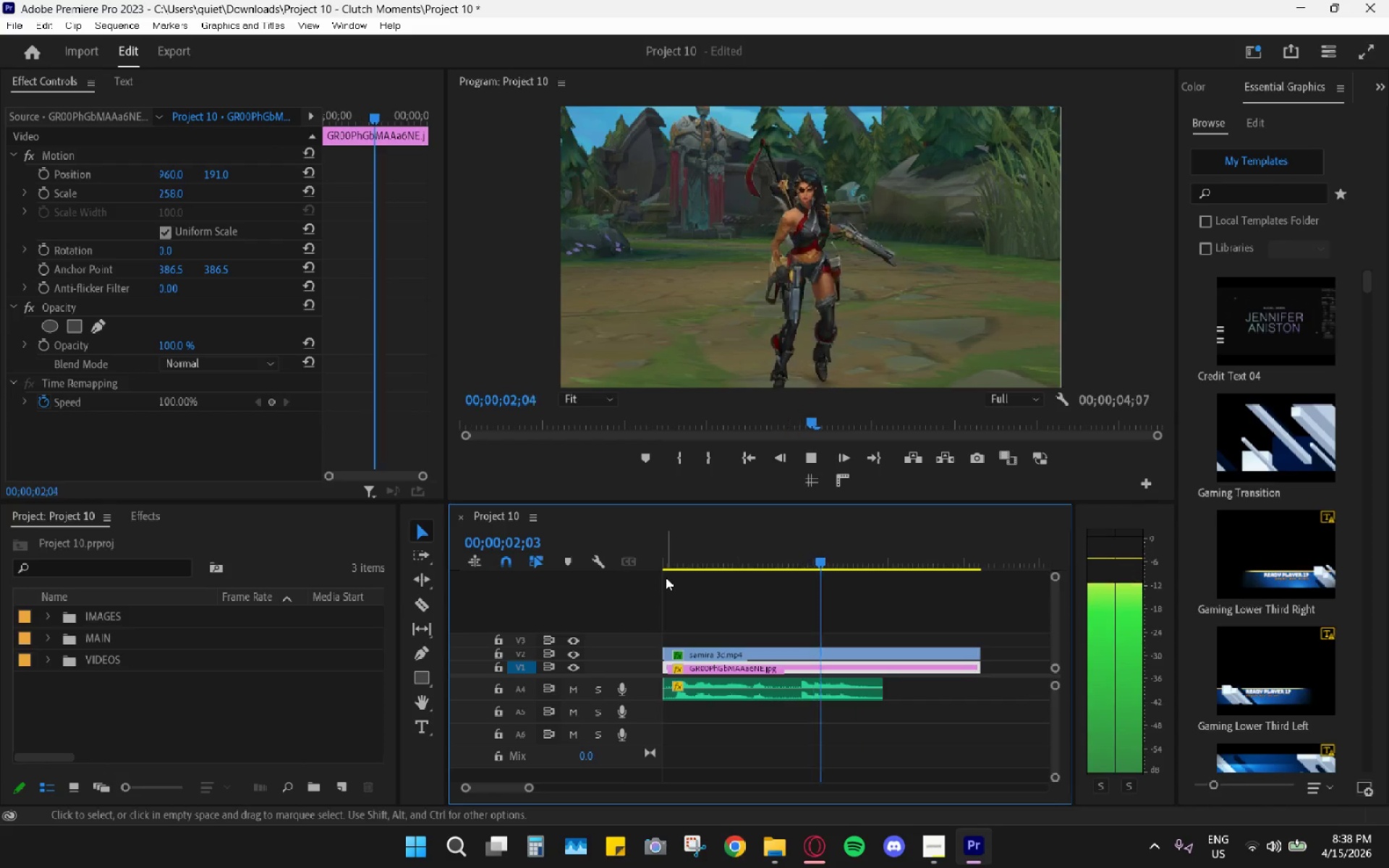 
key(Space)
 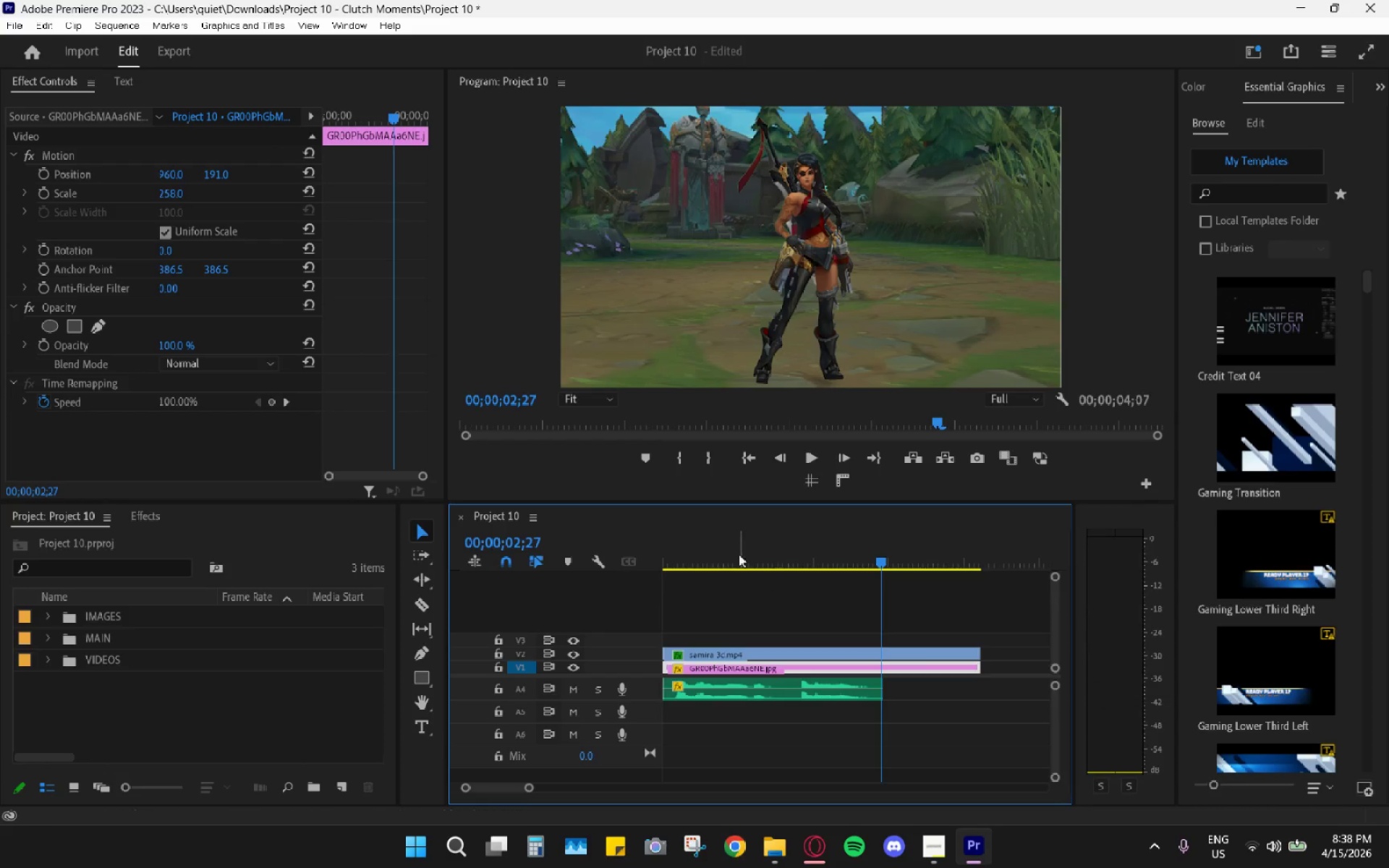 
left_click_drag(start_coordinate=[725, 540], to_coordinate=[729, 629])
 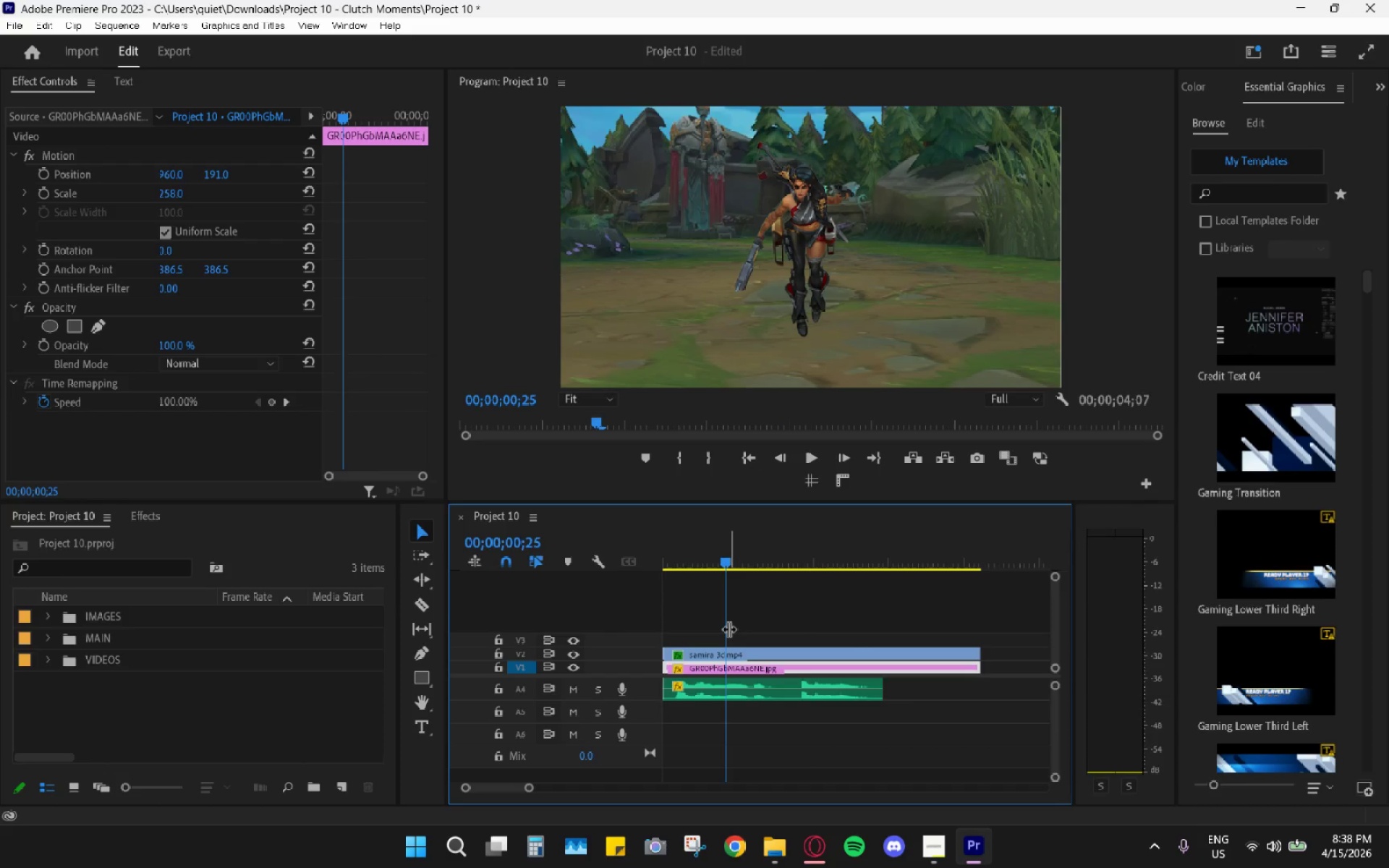 
key(Space)
 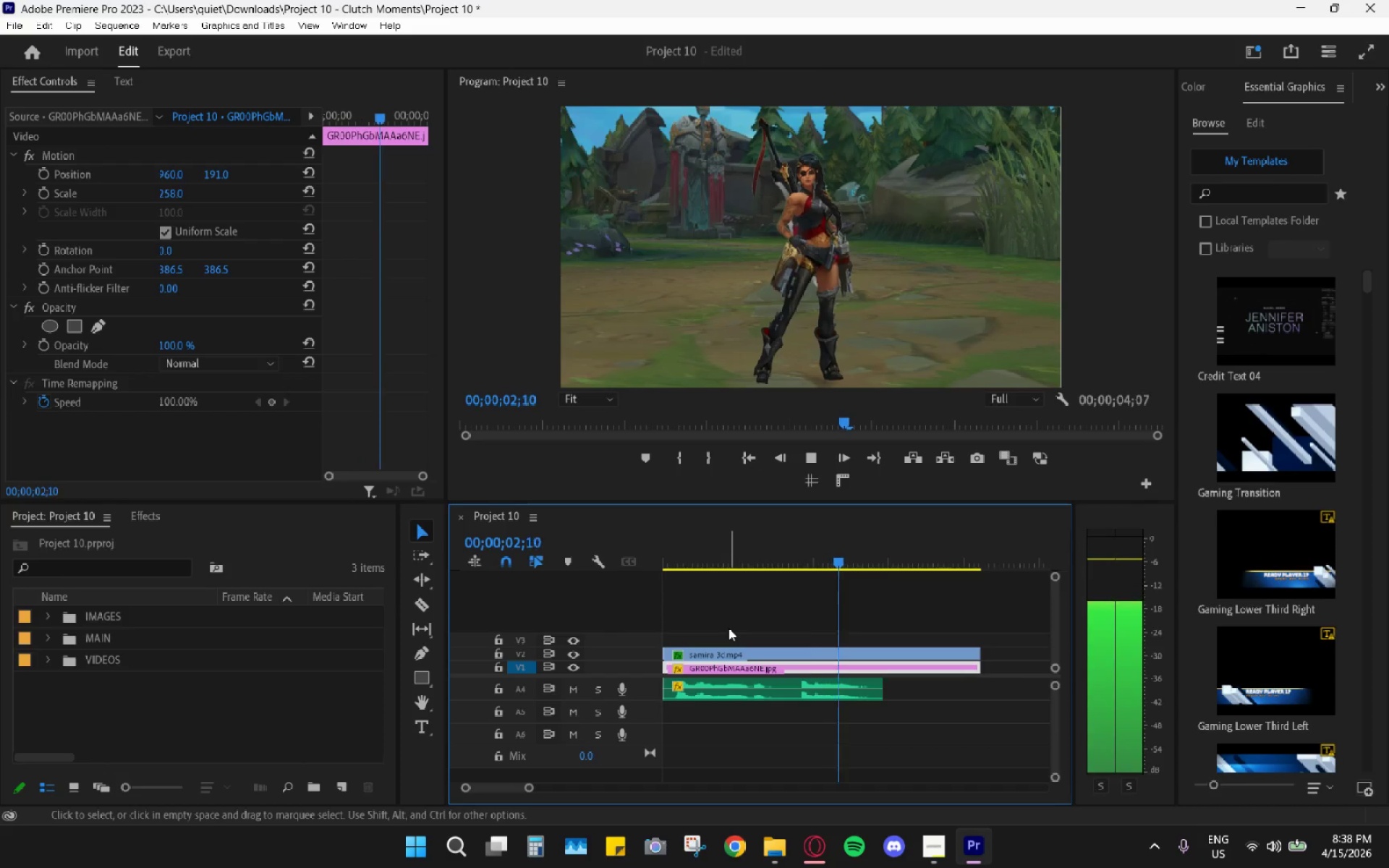 
key(Space)
 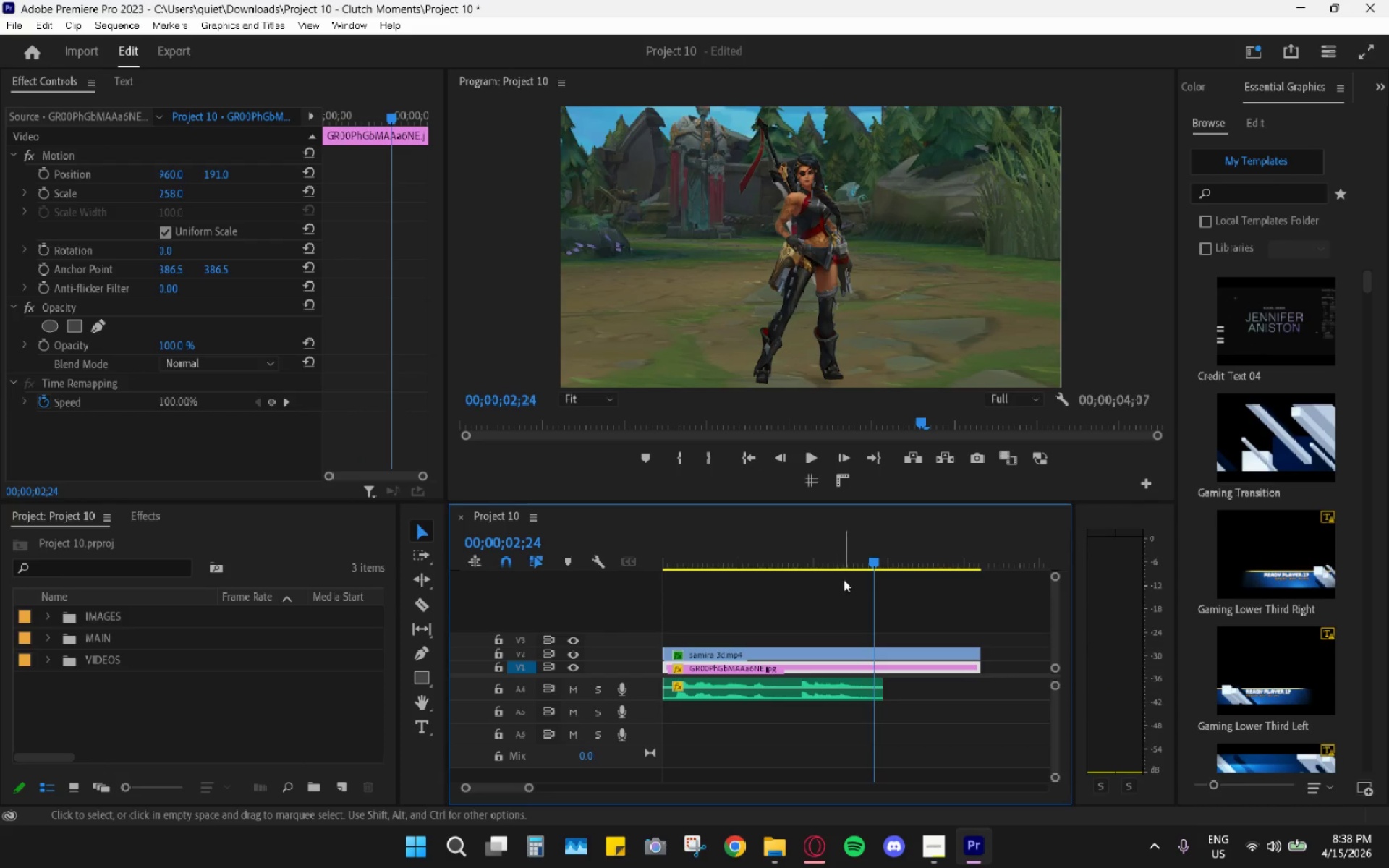 
left_click_drag(start_coordinate=[835, 549], to_coordinate=[773, 544])
 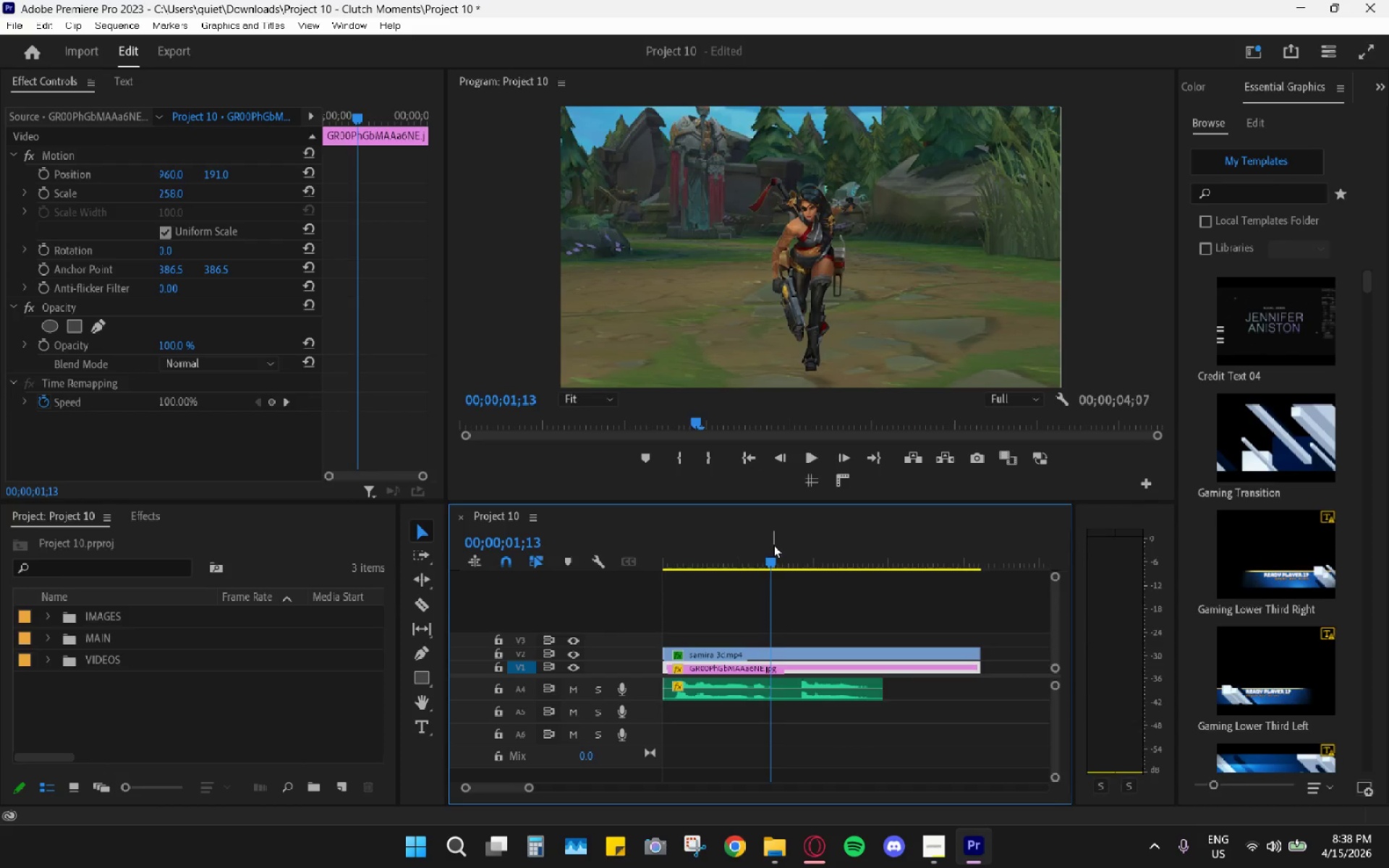 
key(Space)
 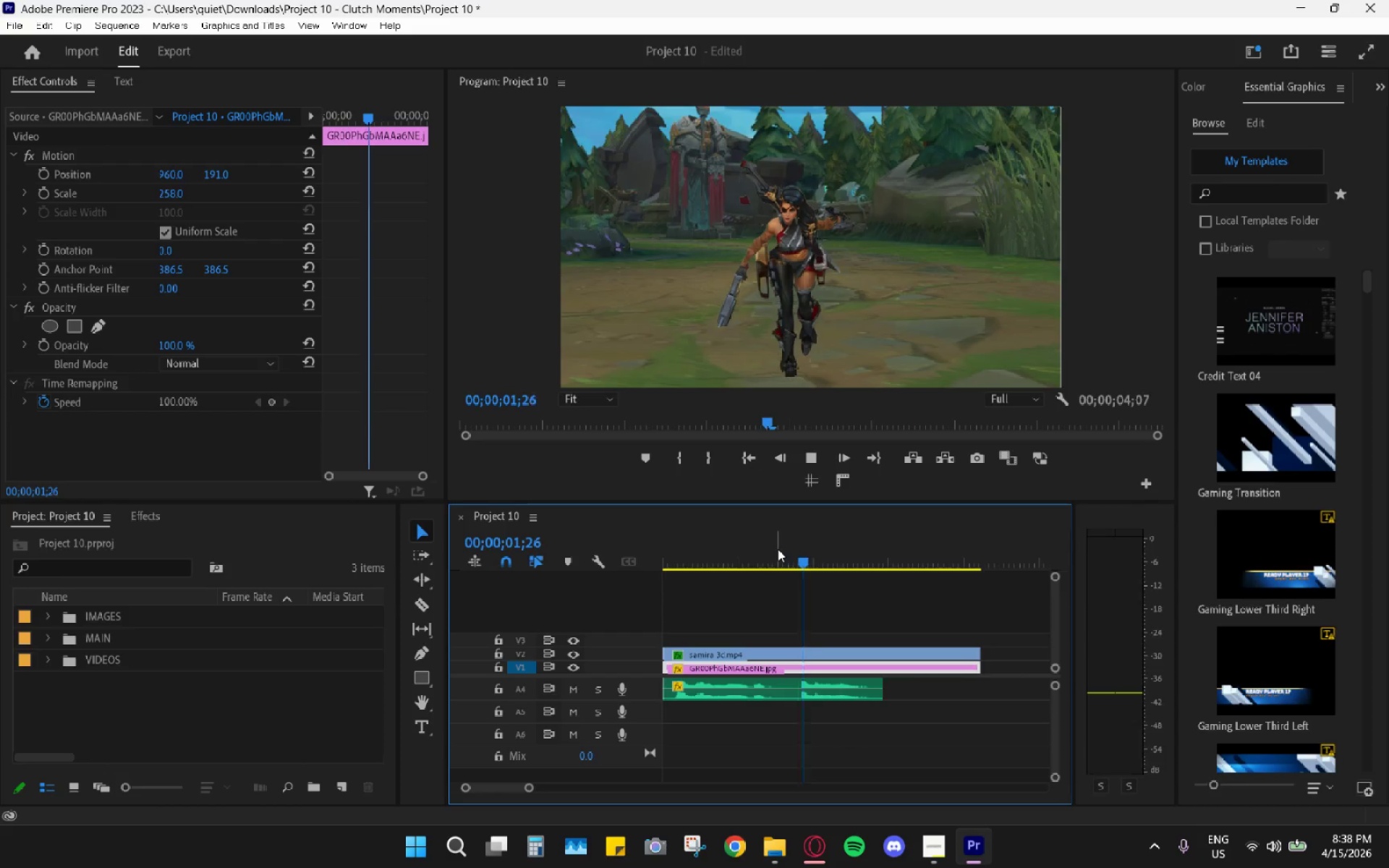 
key(Space)
 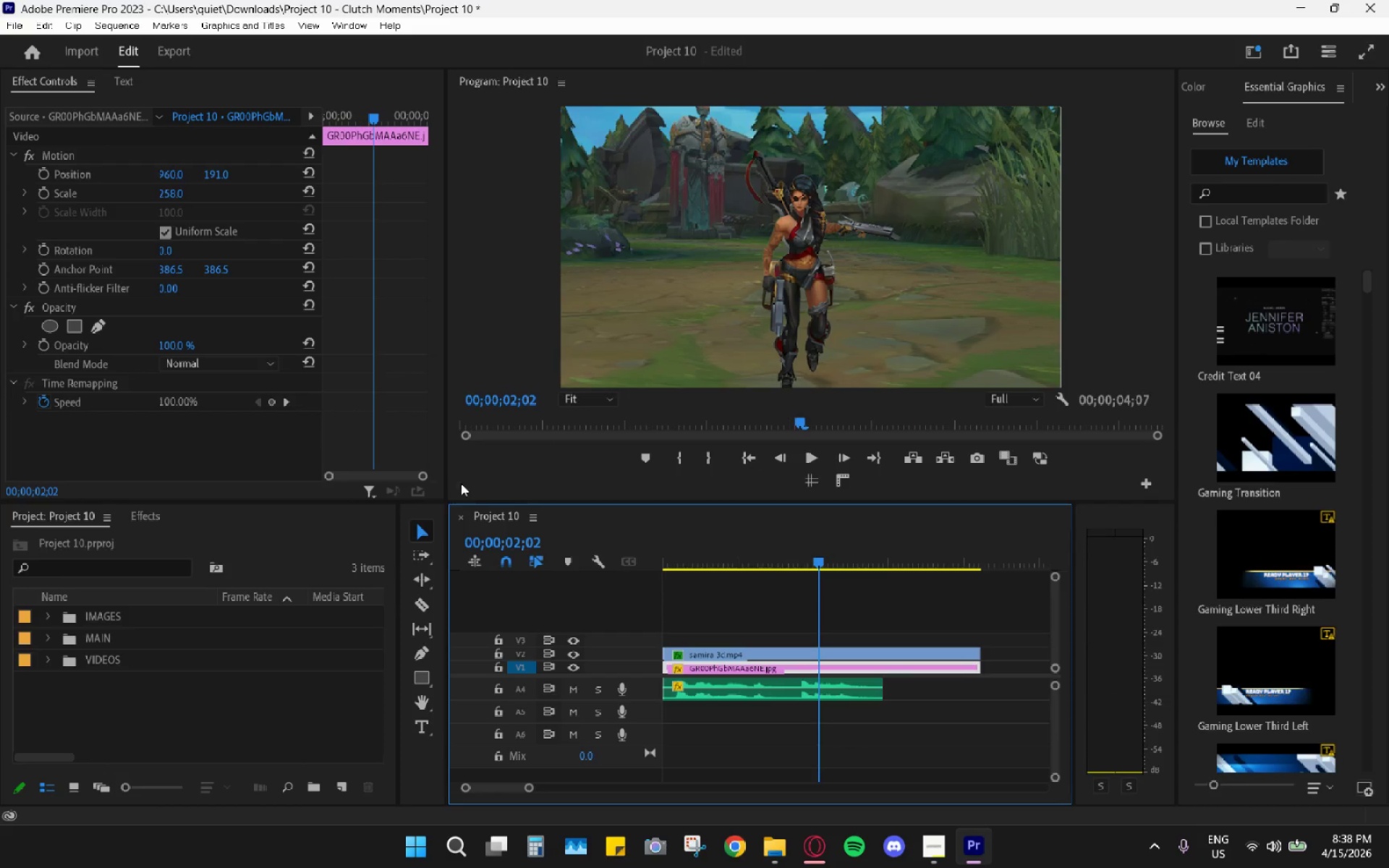 
left_click([817, 652])
 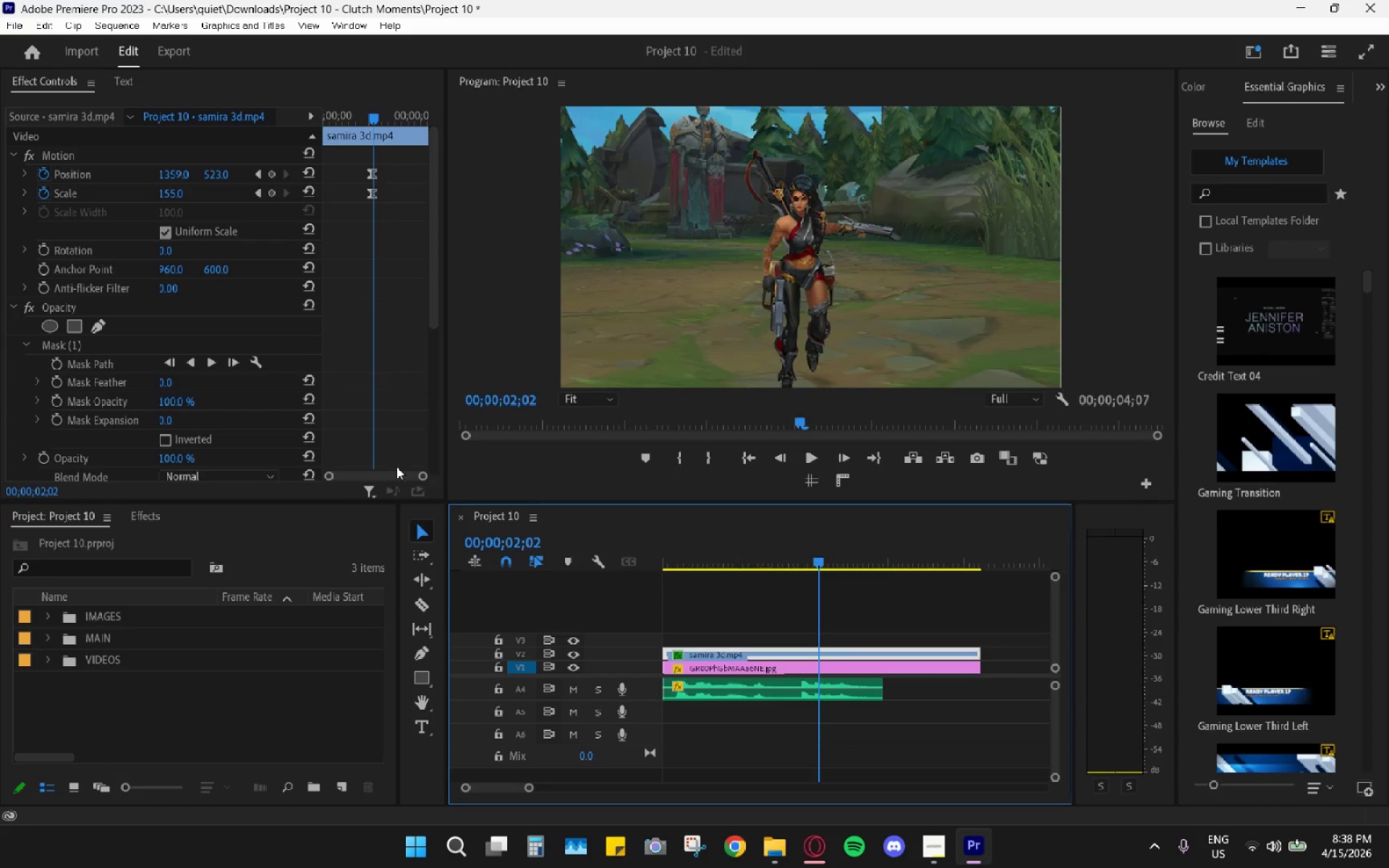 
left_click_drag(start_coordinate=[418, 475], to_coordinate=[392, 471])
 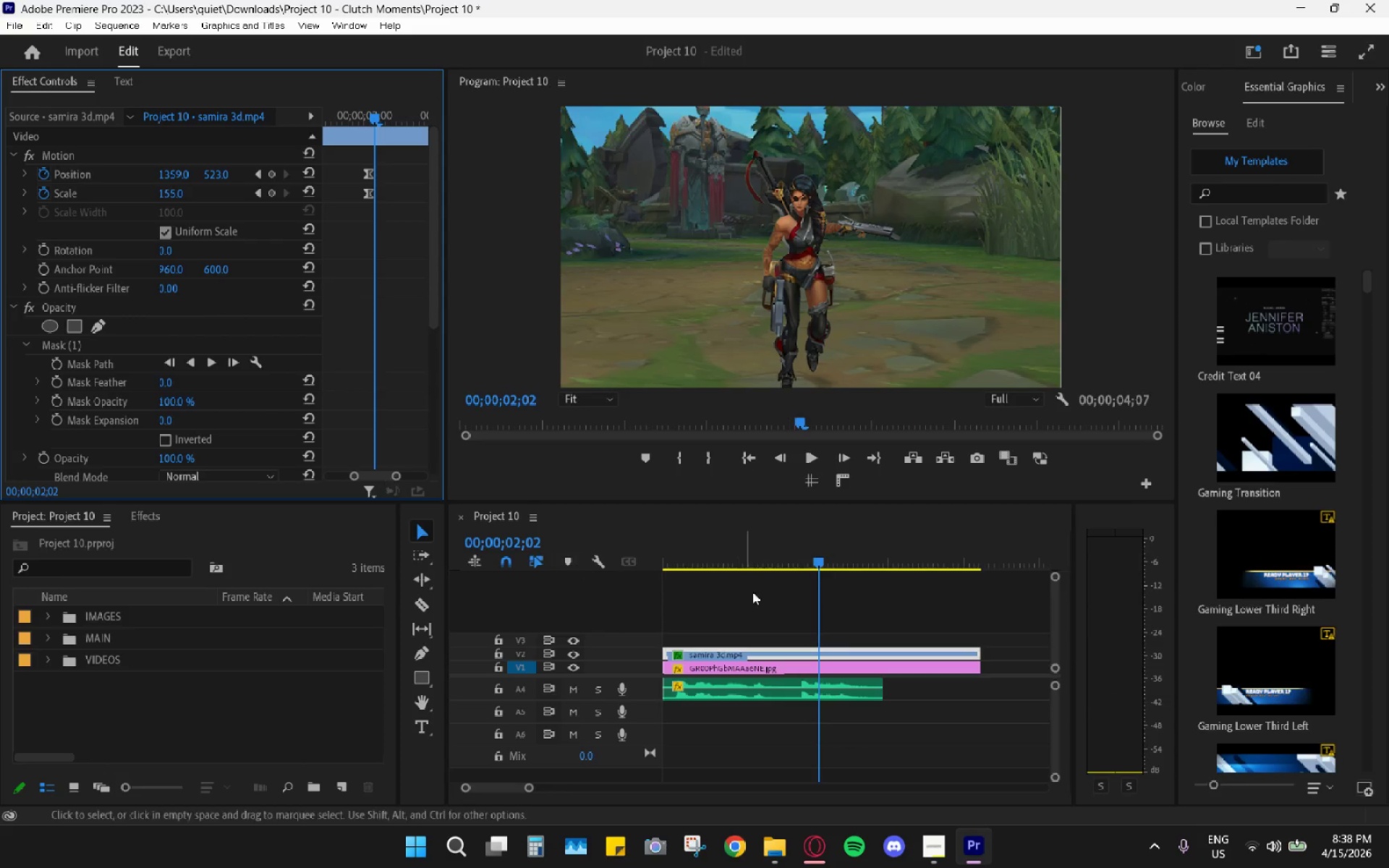 
left_click_drag(start_coordinate=[773, 544], to_coordinate=[544, 556])
 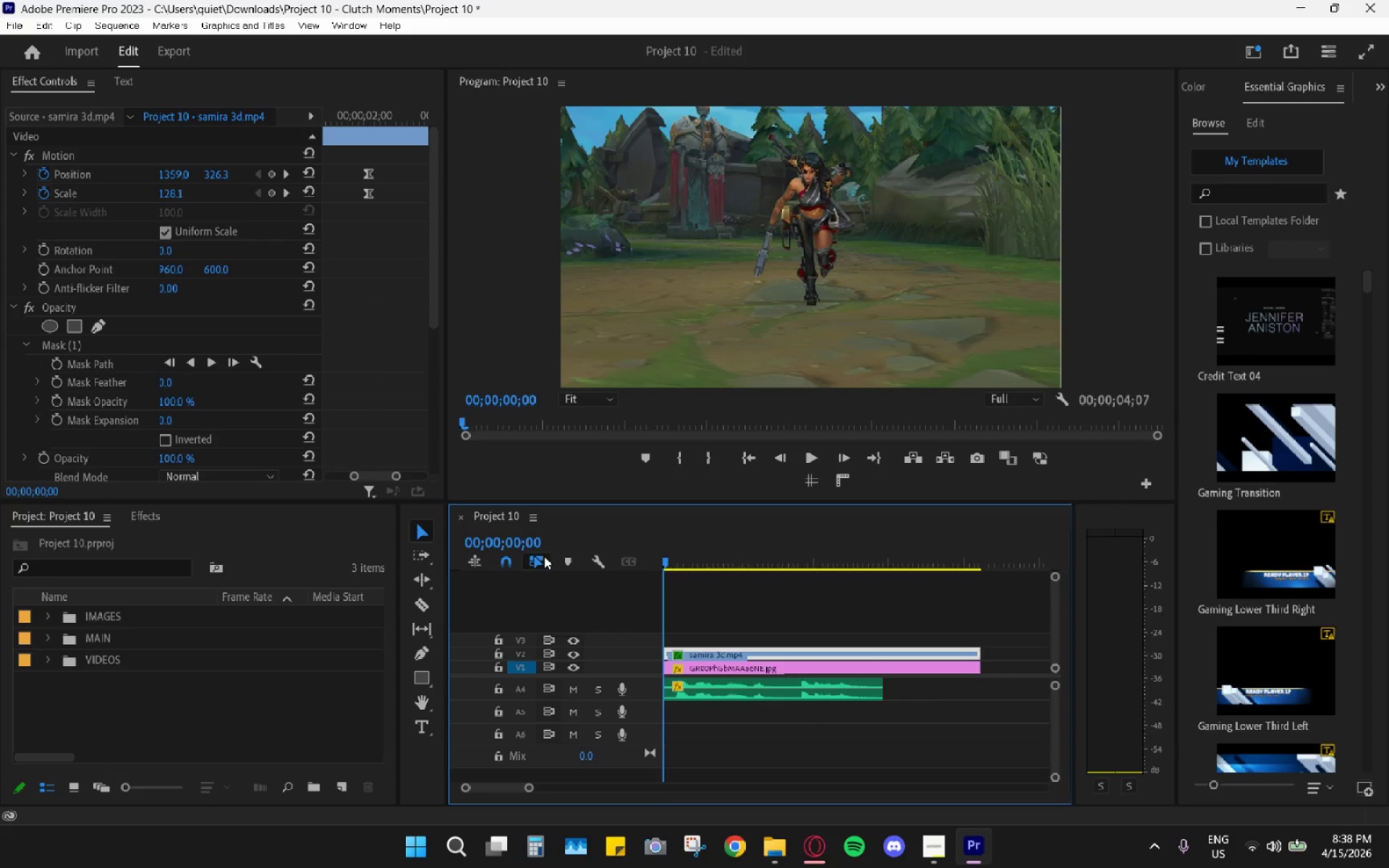 
key(Space)
 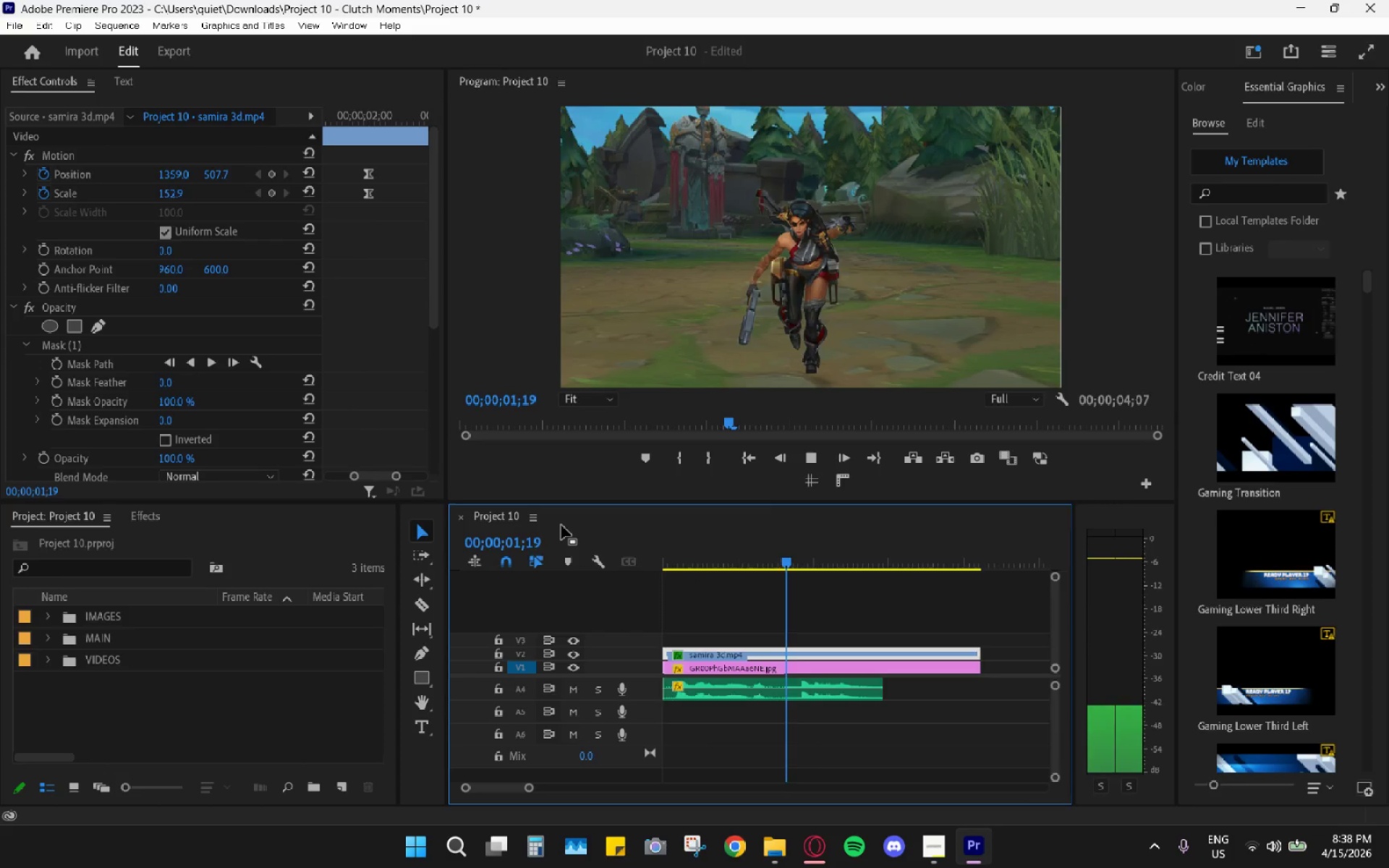 
key(Space)
 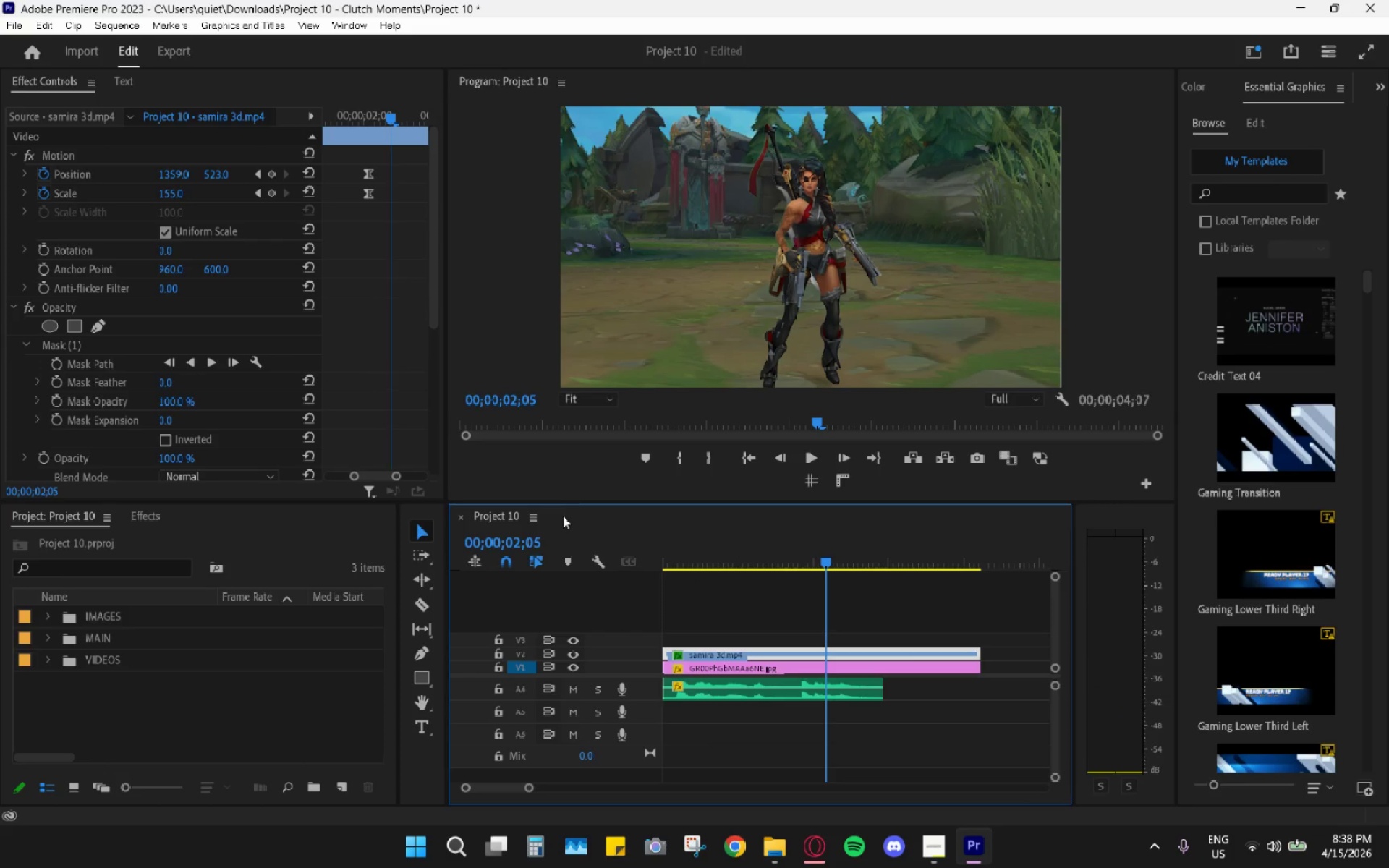 
key(Space)
 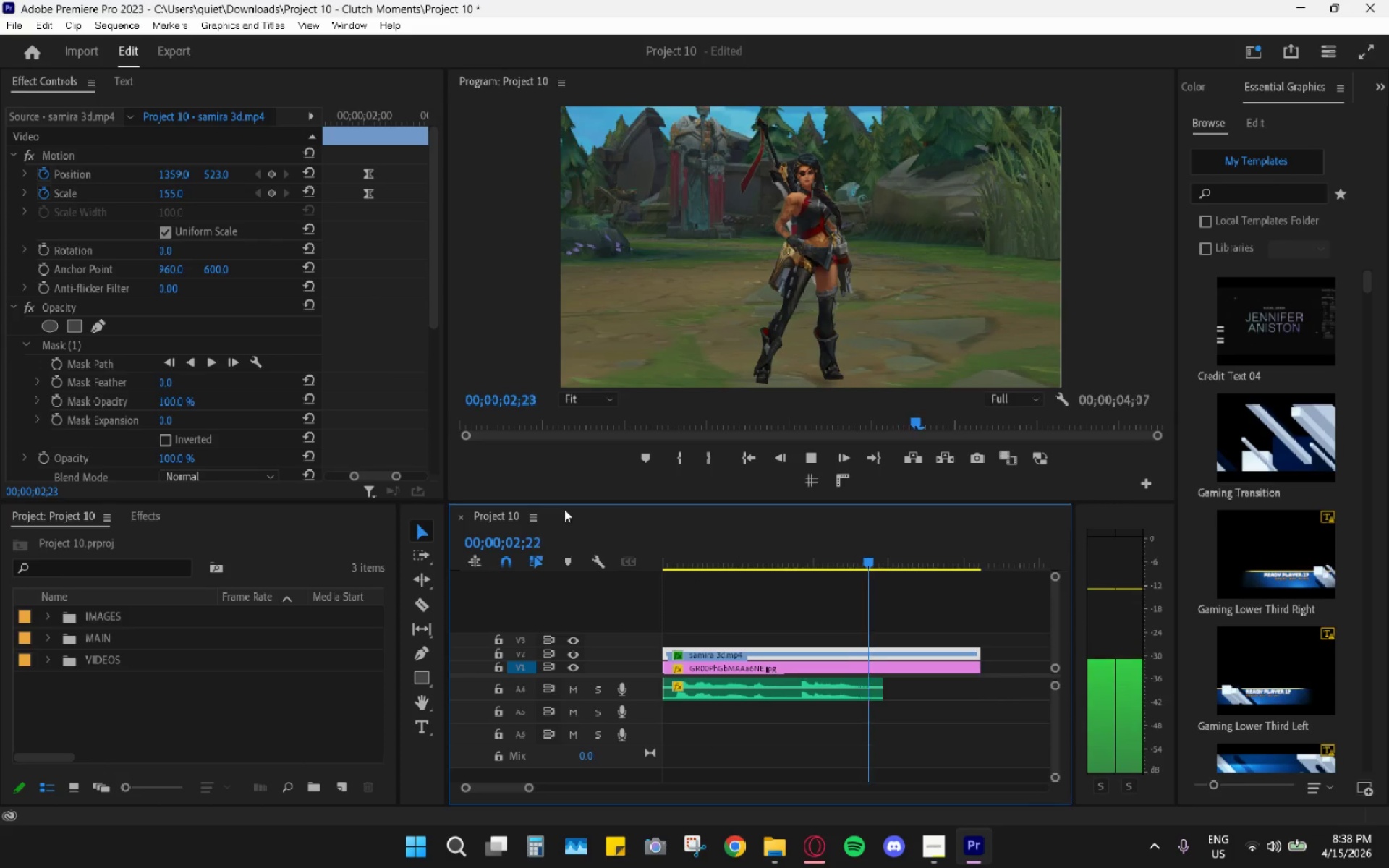 
key(Space)
 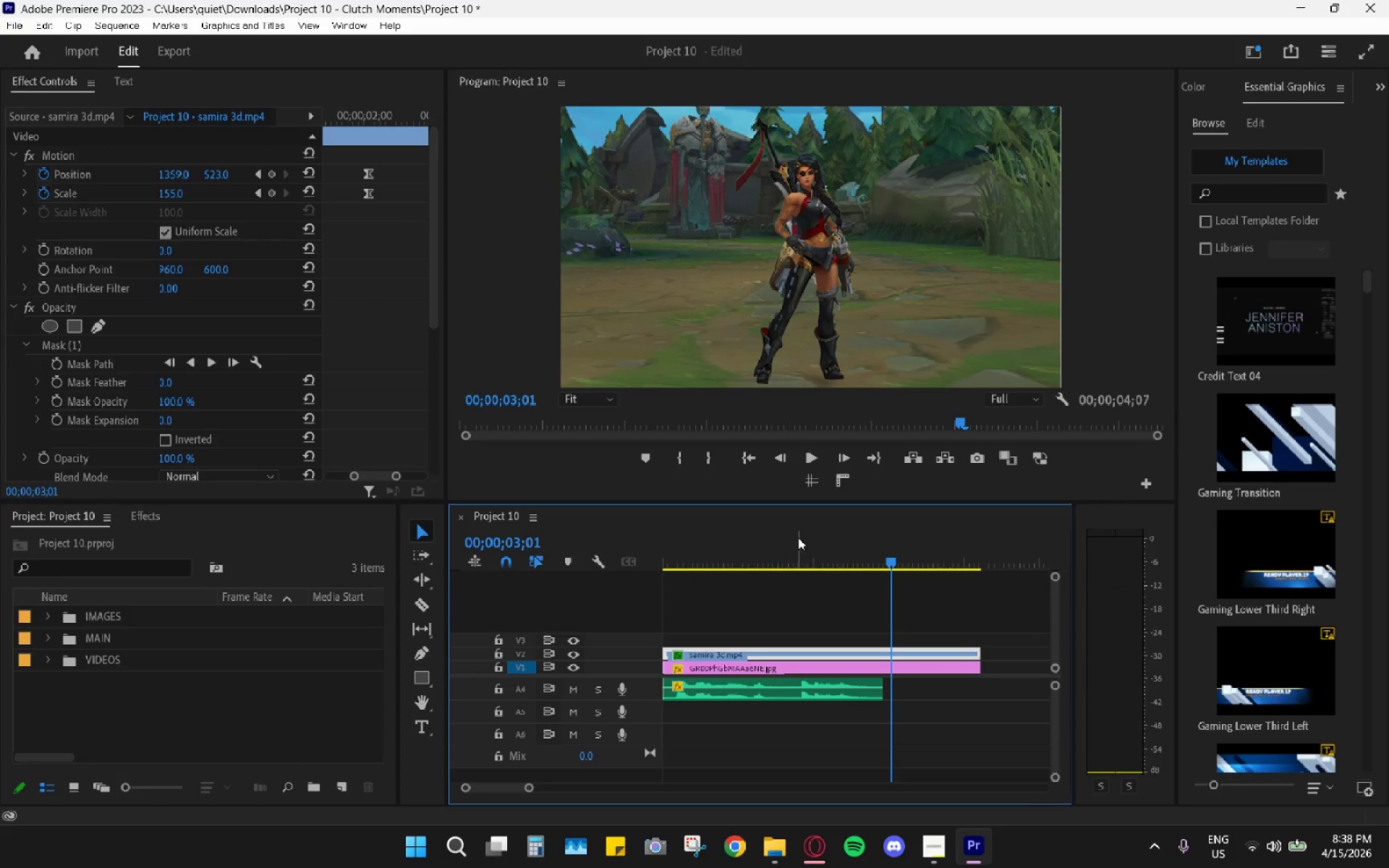 
left_click_drag(start_coordinate=[809, 542], to_coordinate=[570, 553])
 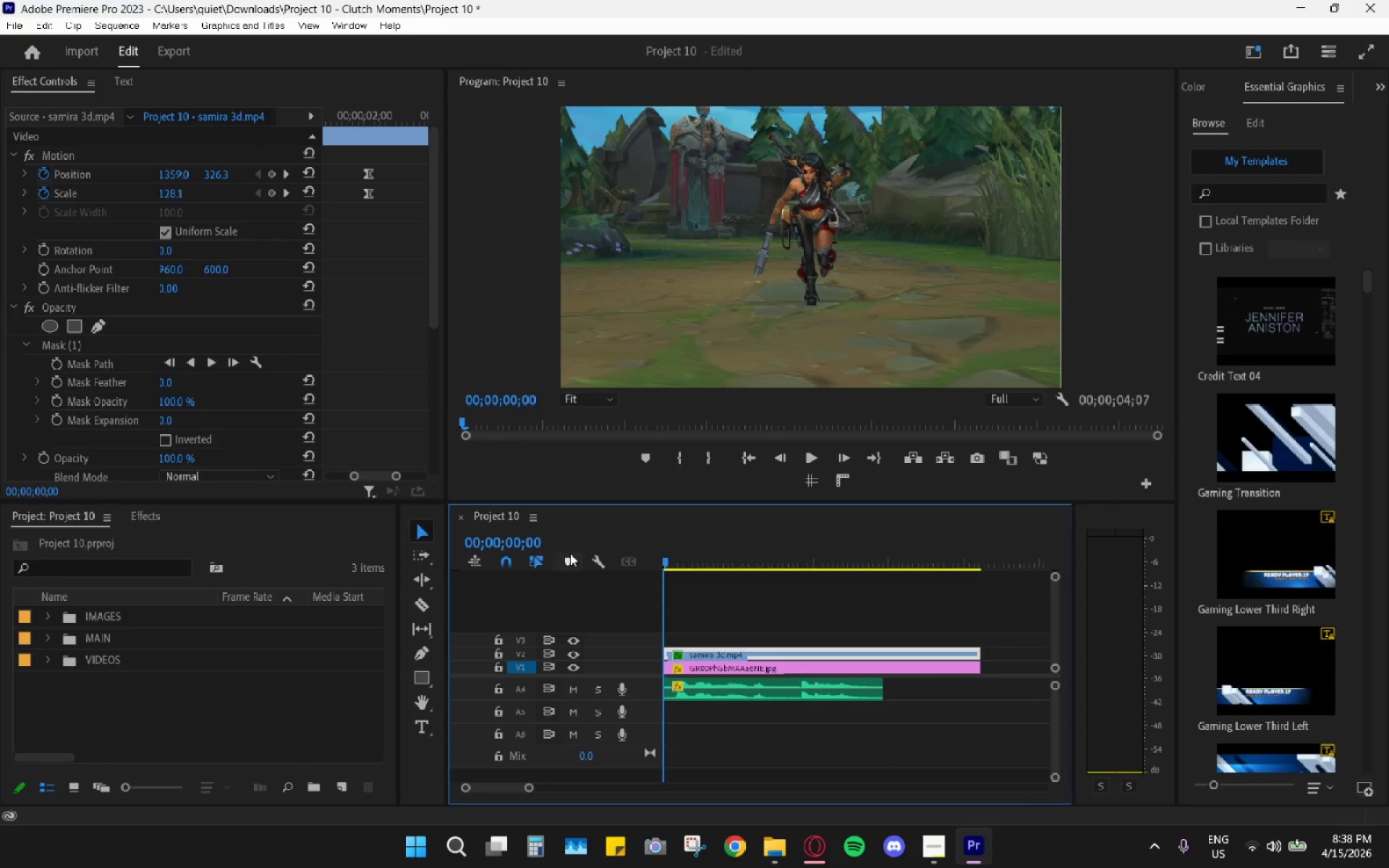 
key(Space)
 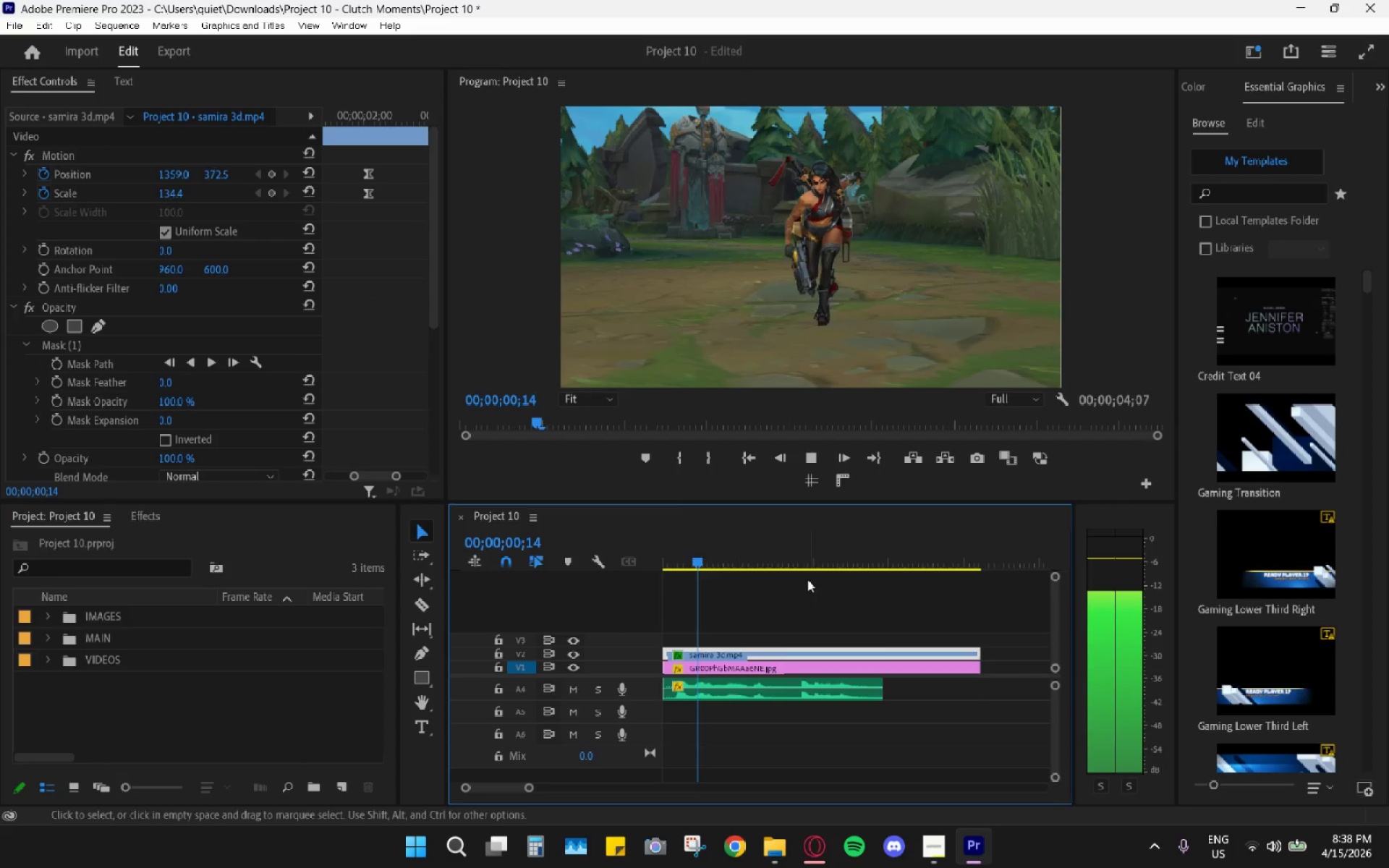 
key(Space)
 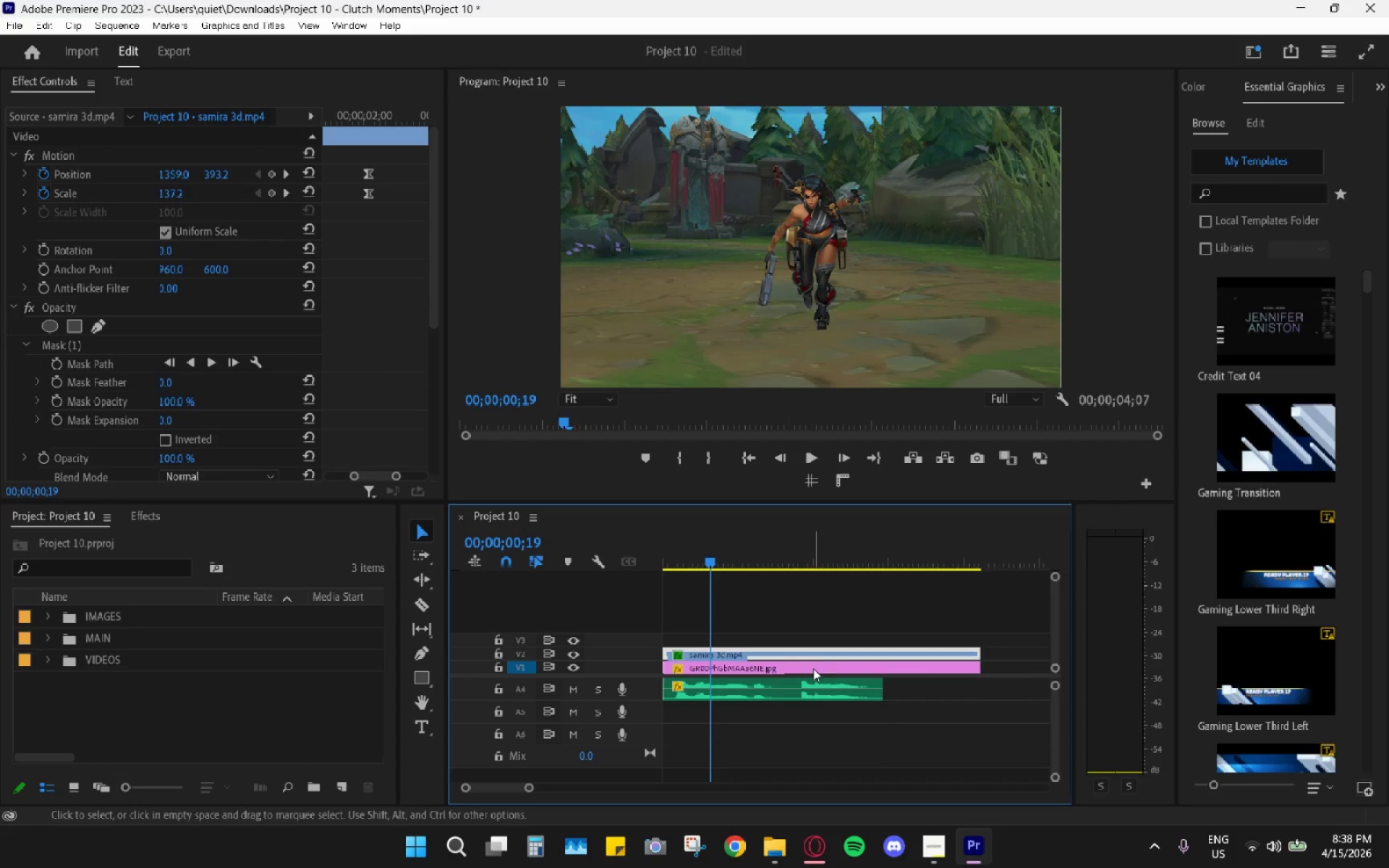 
left_click([813, 668])
 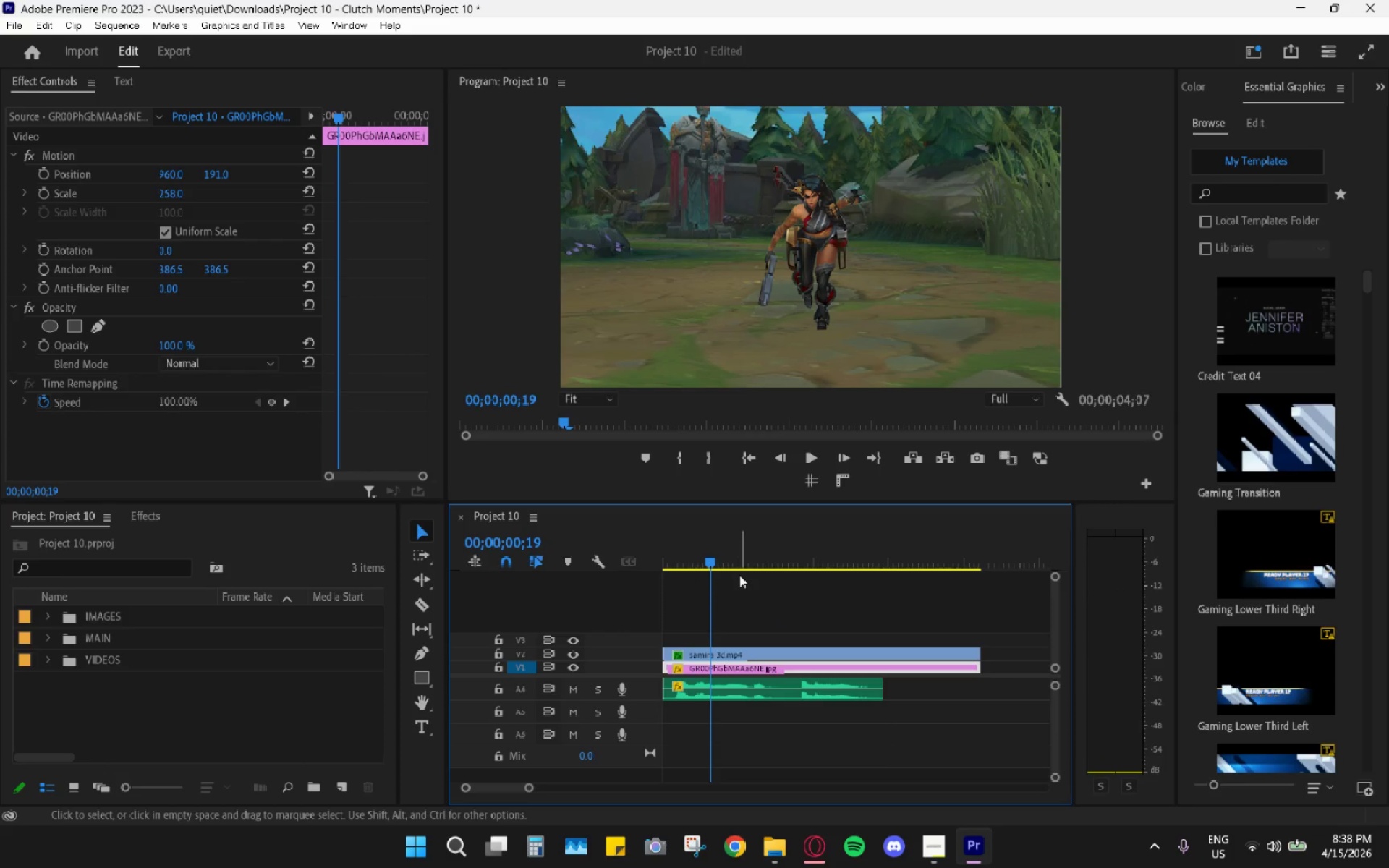 
left_click_drag(start_coordinate=[710, 556], to_coordinate=[634, 556])
 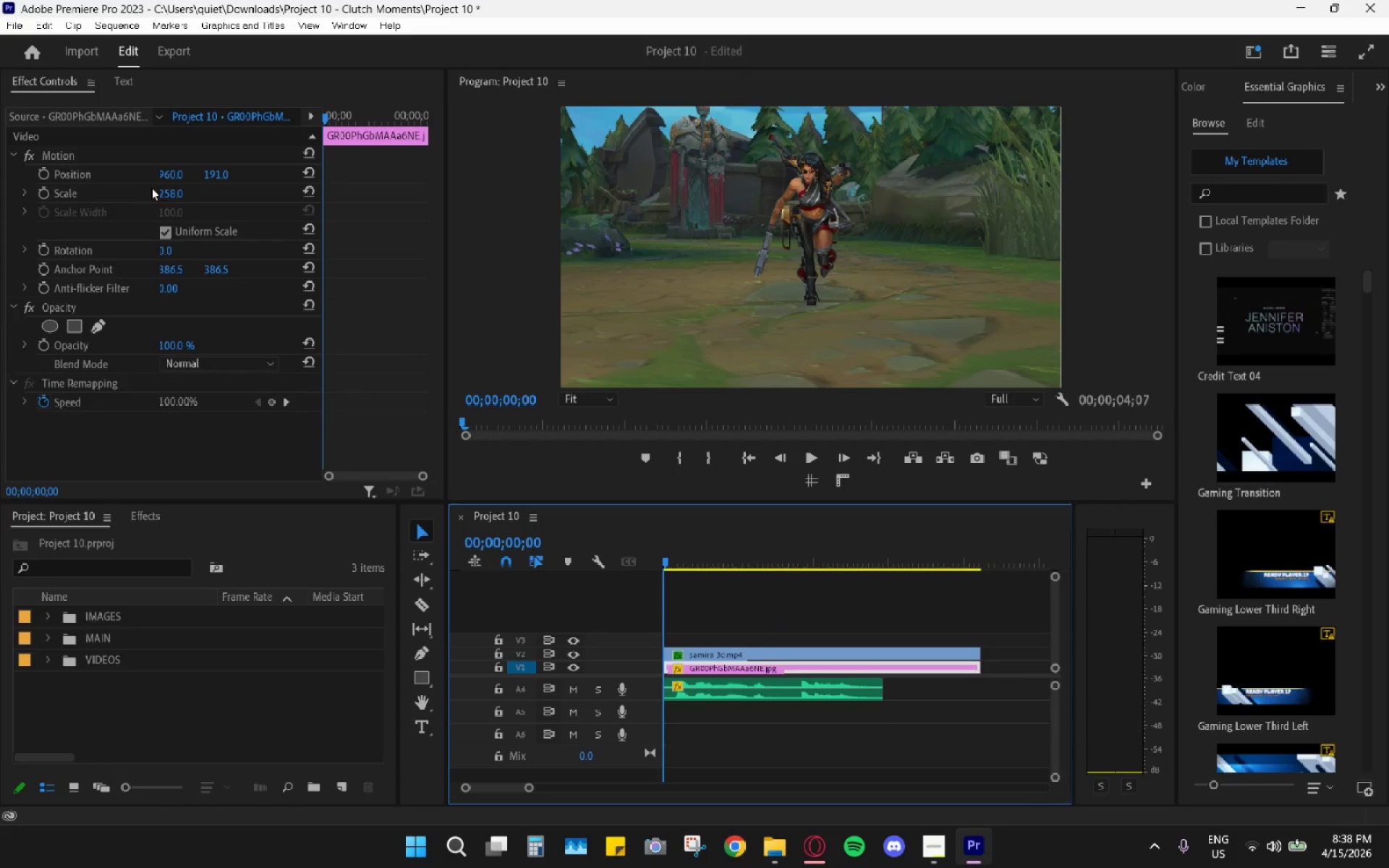 
left_click([53, 191])
 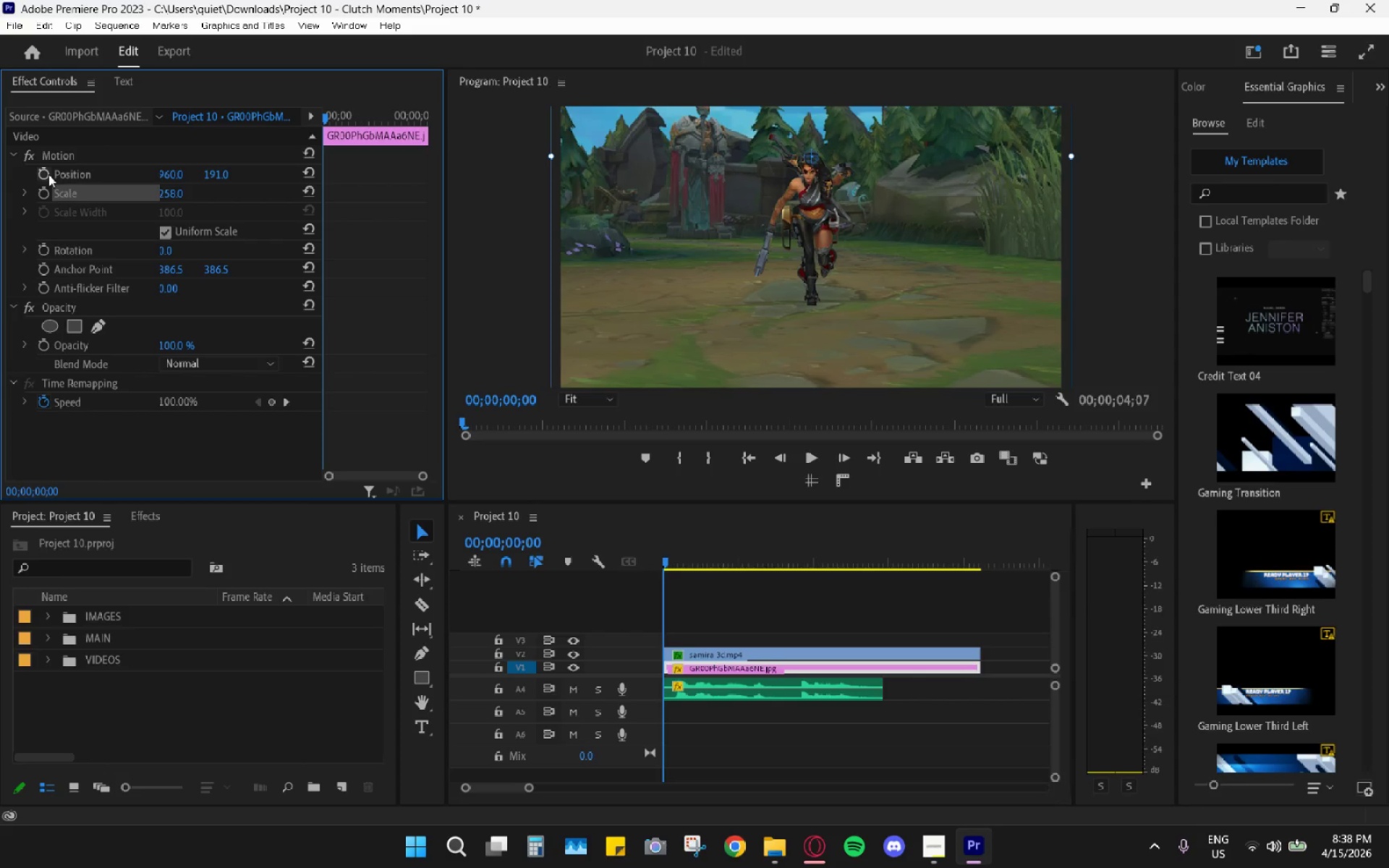 
left_click([47, 193])
 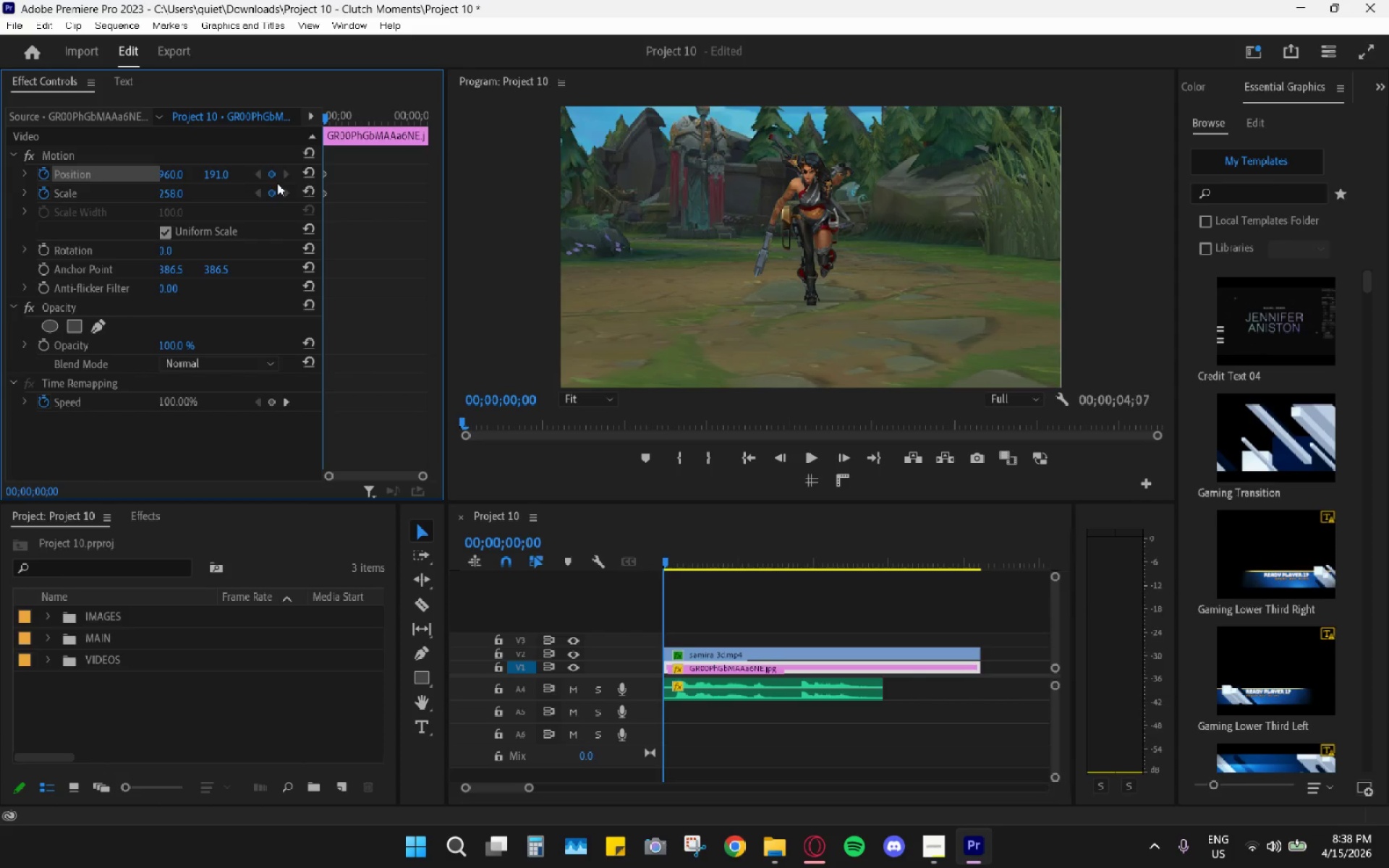 
left_click_drag(start_coordinate=[215, 177], to_coordinate=[163, 192])
 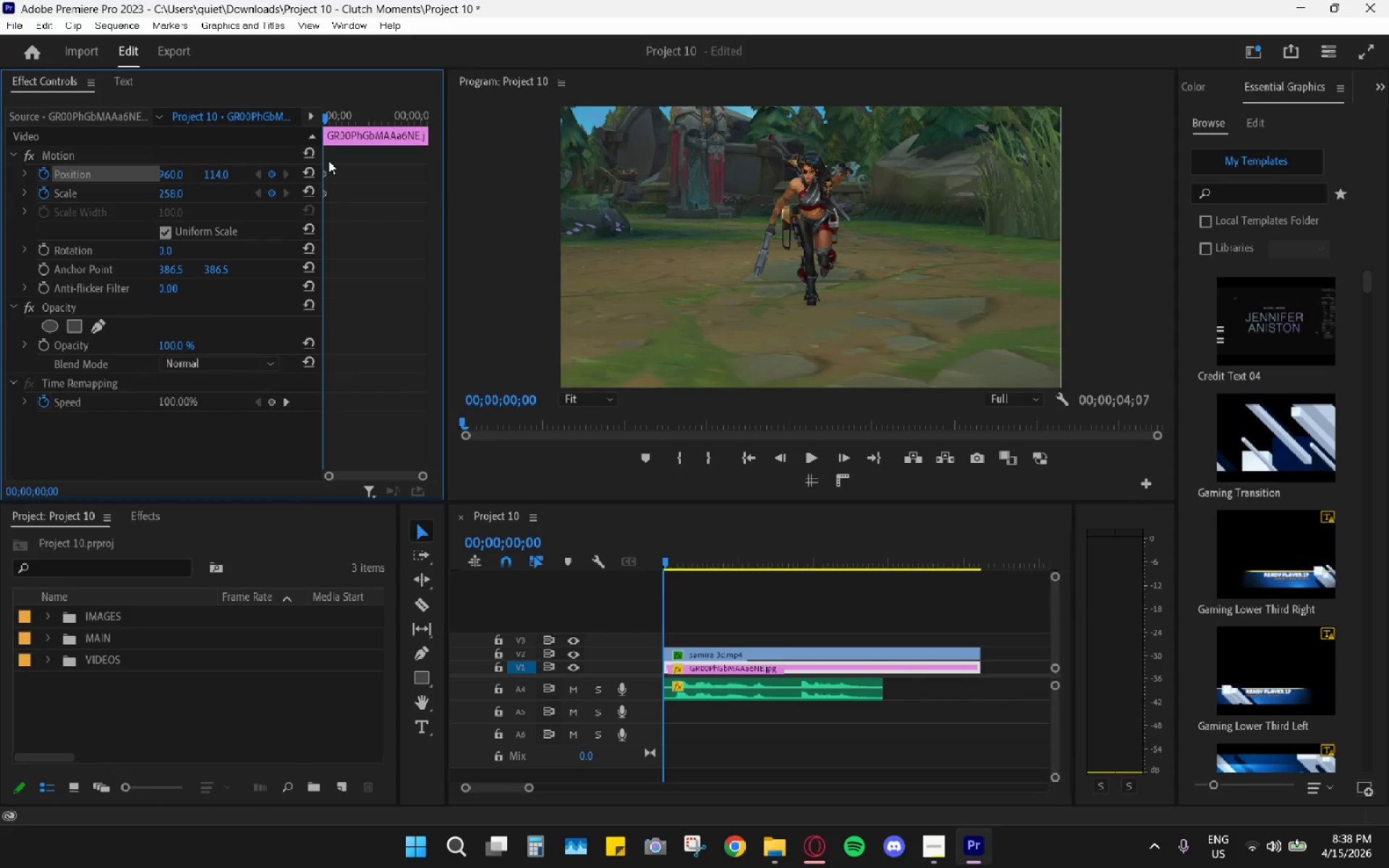 
key(Control+Z)
 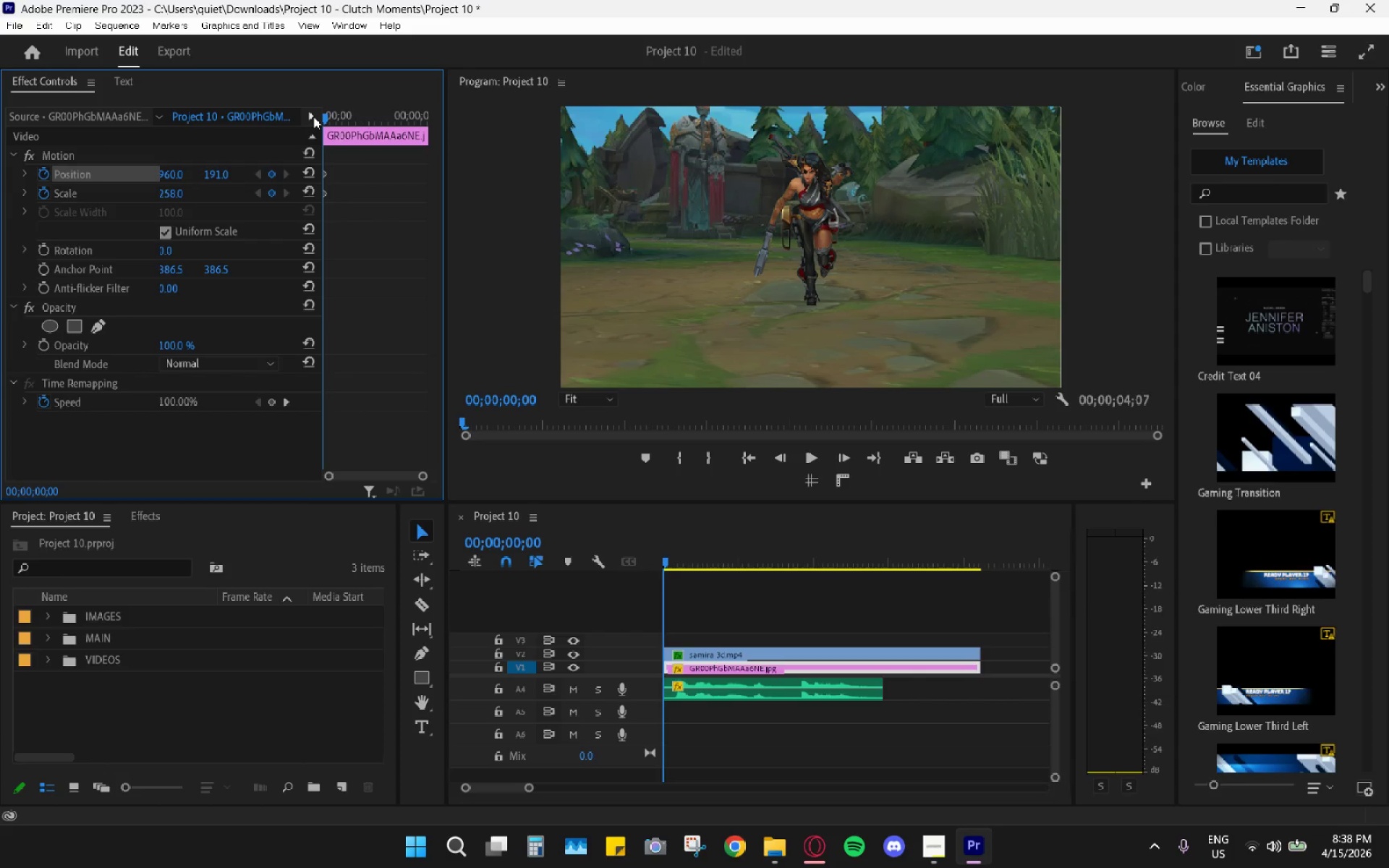 
left_click_drag(start_coordinate=[329, 113], to_coordinate=[366, 122])
 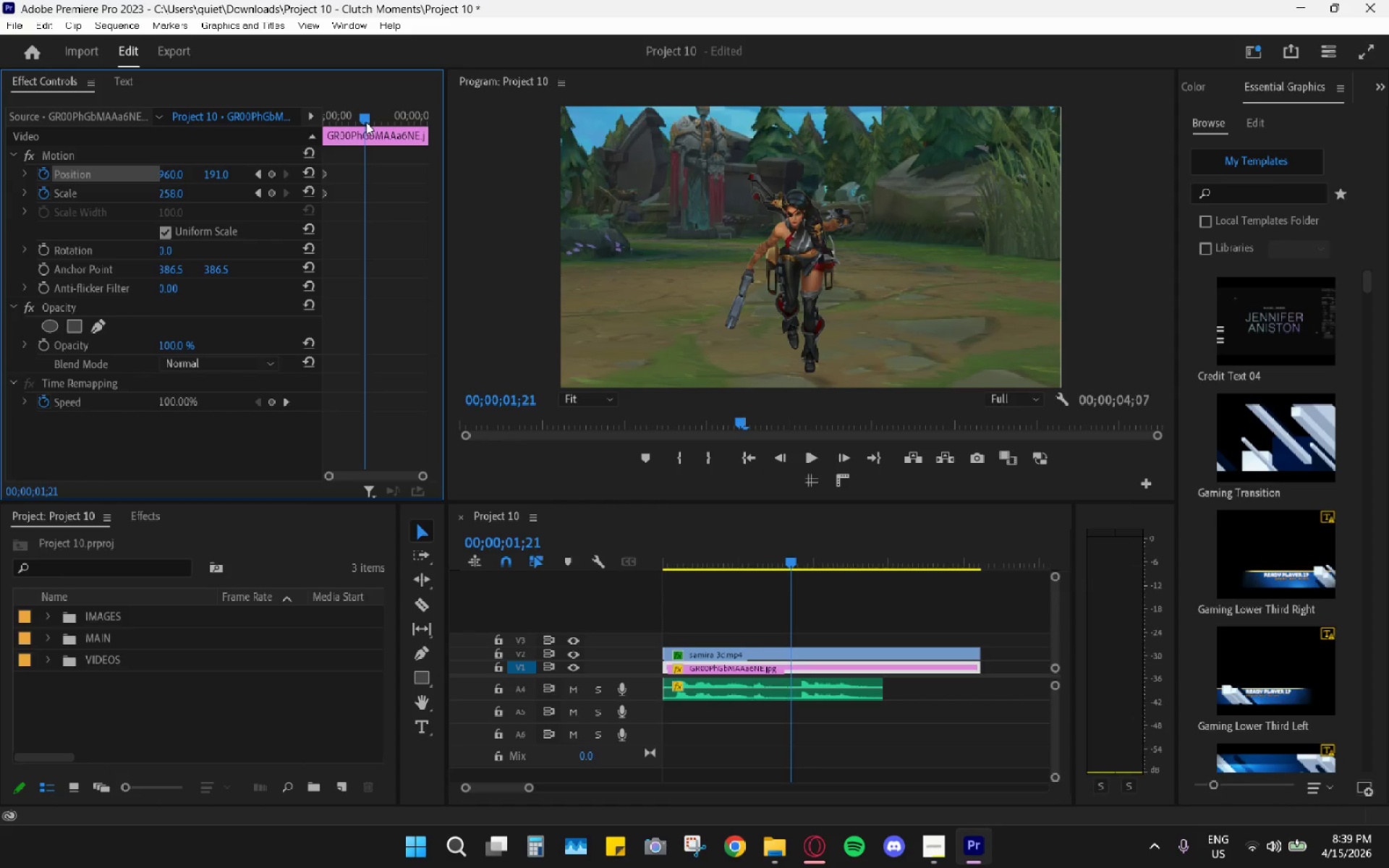 
key(Space)
 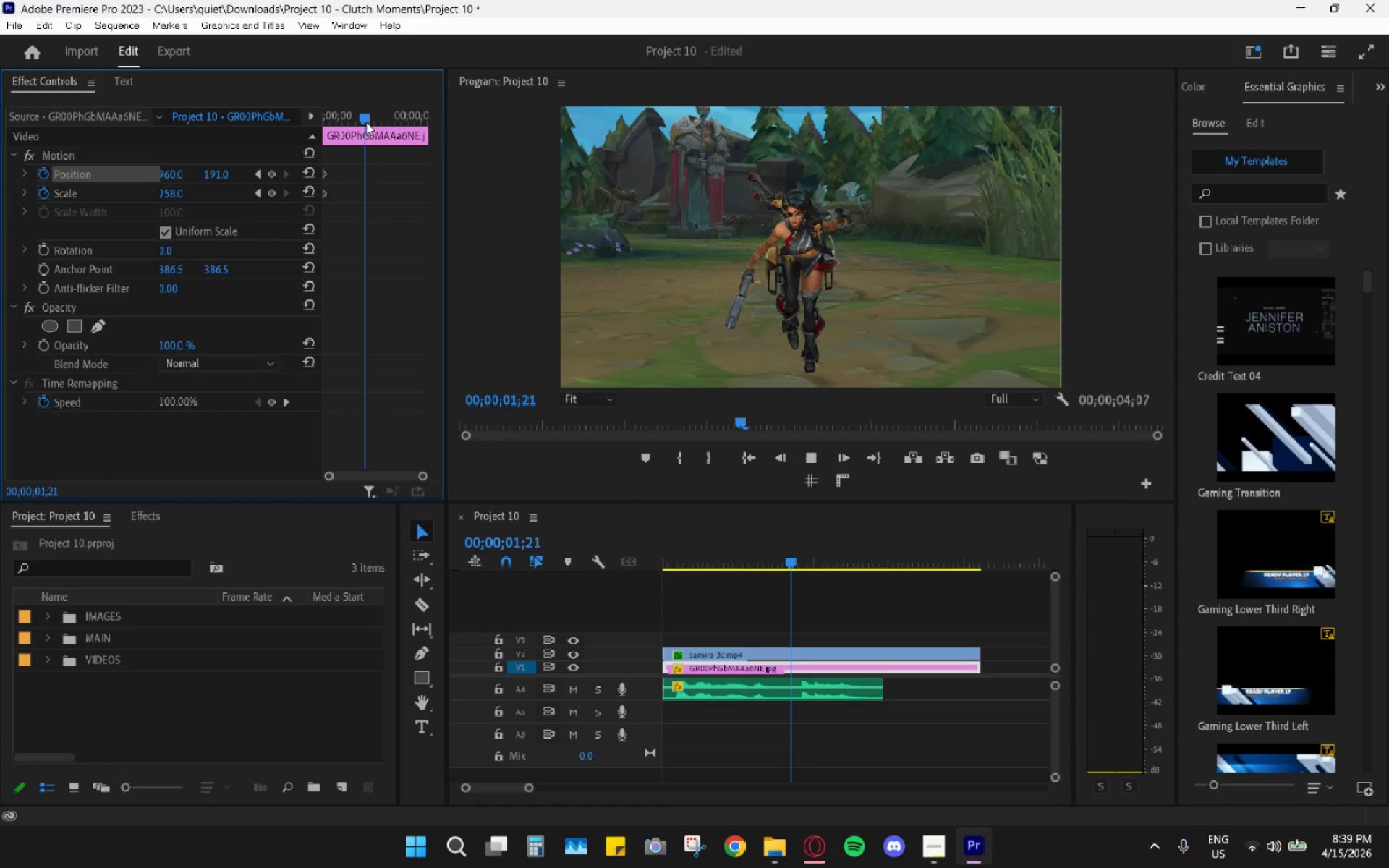 
key(Space)
 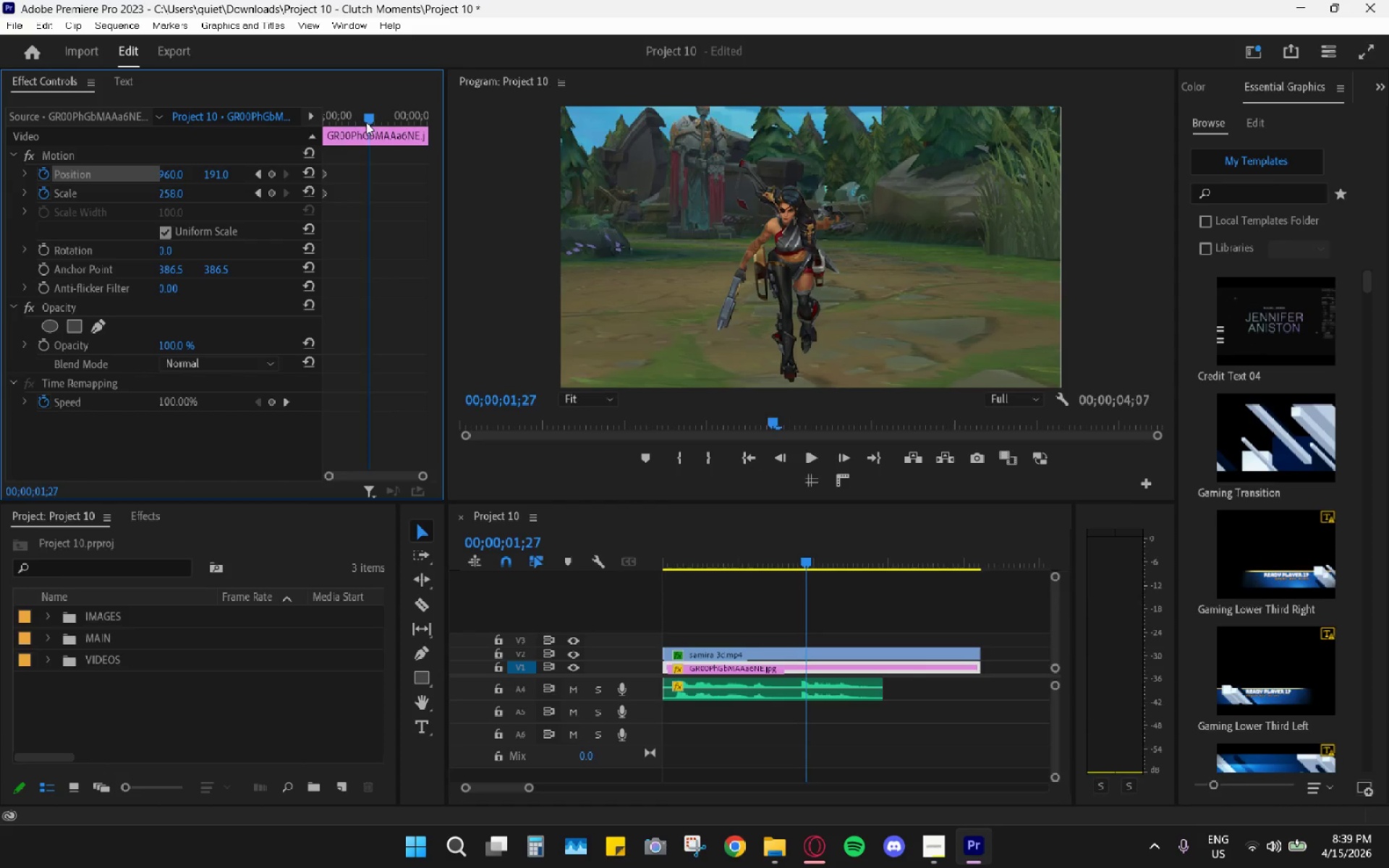 
key(Space)
 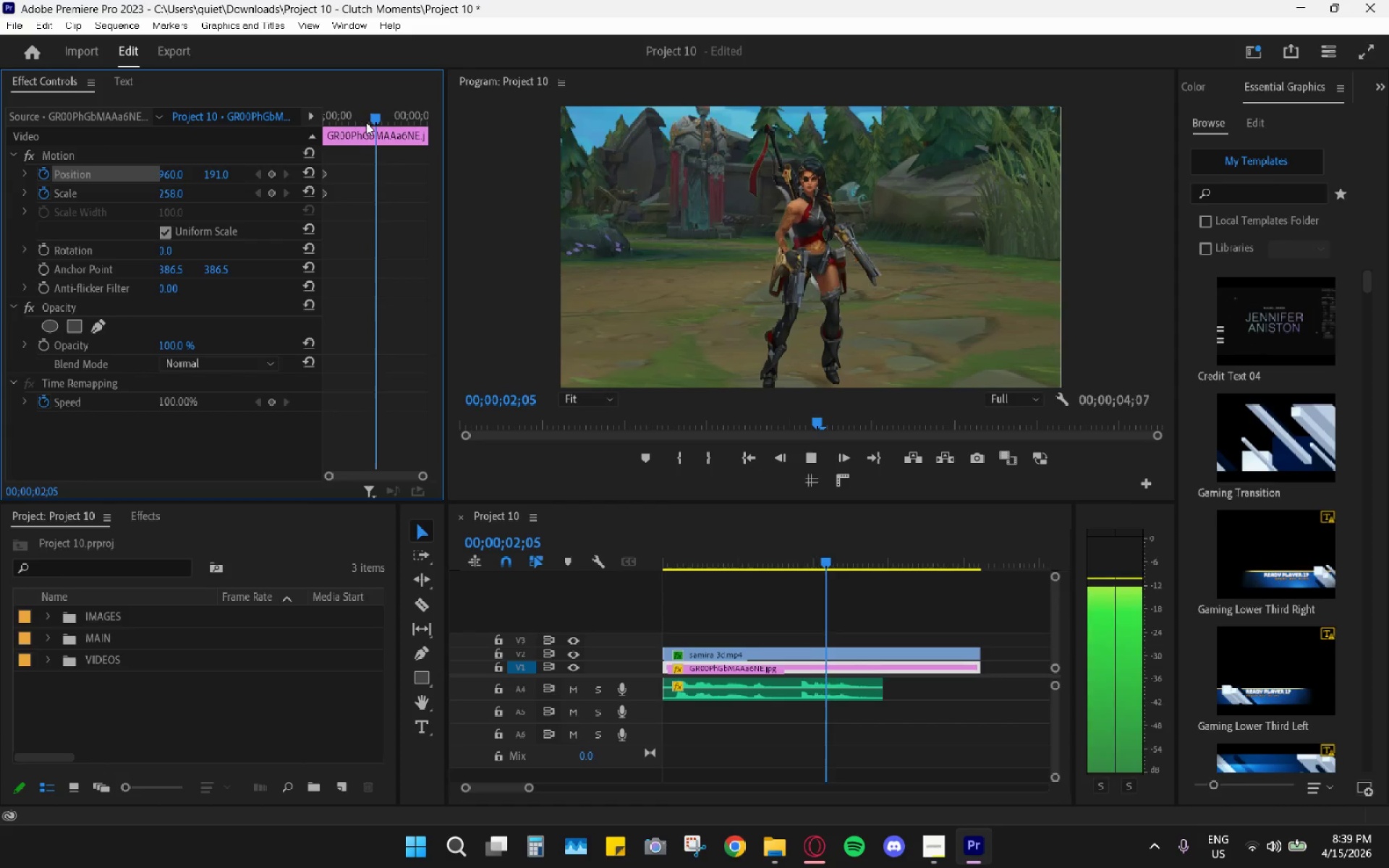 
key(Space)
 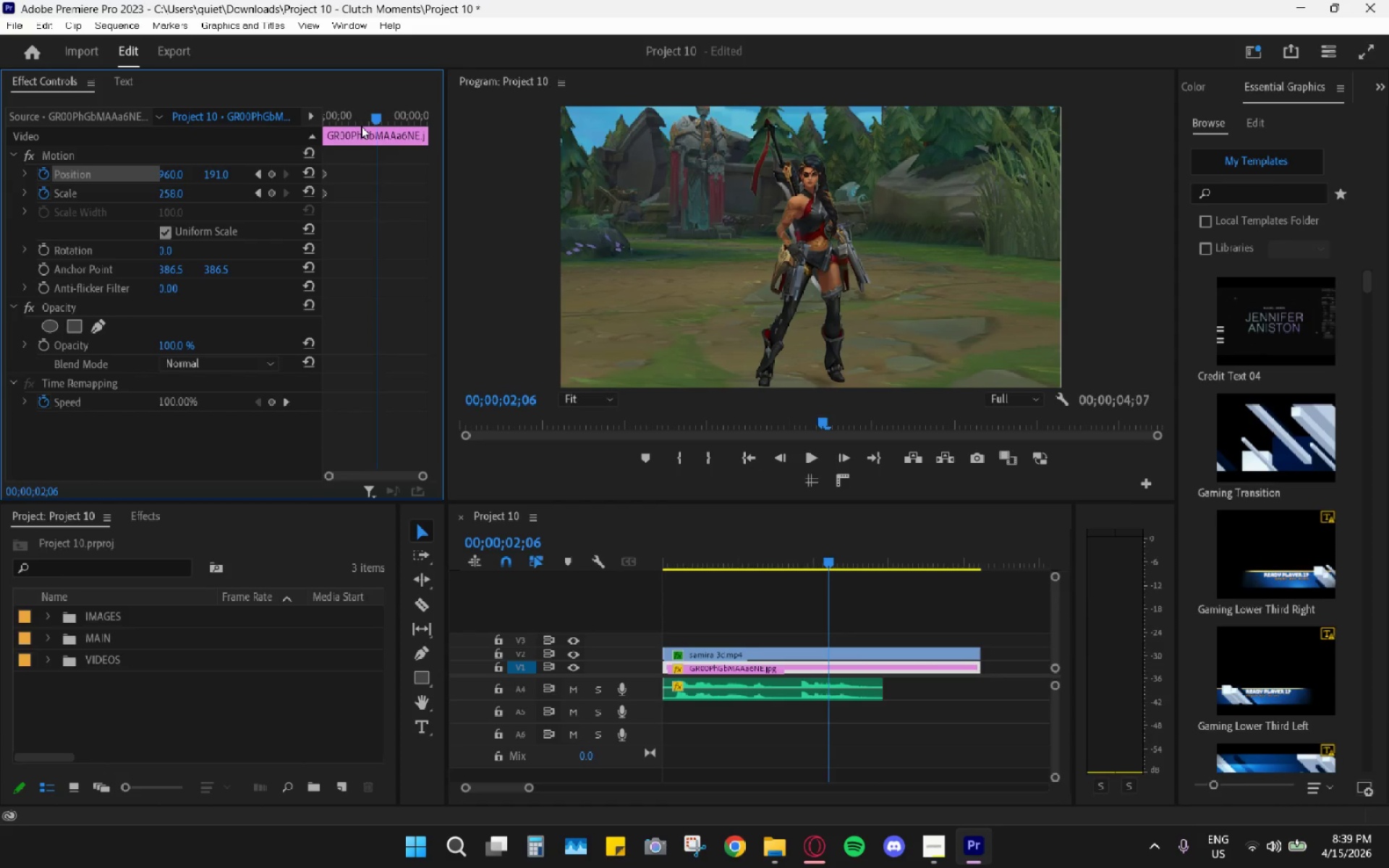 
key(ArrowLeft)
 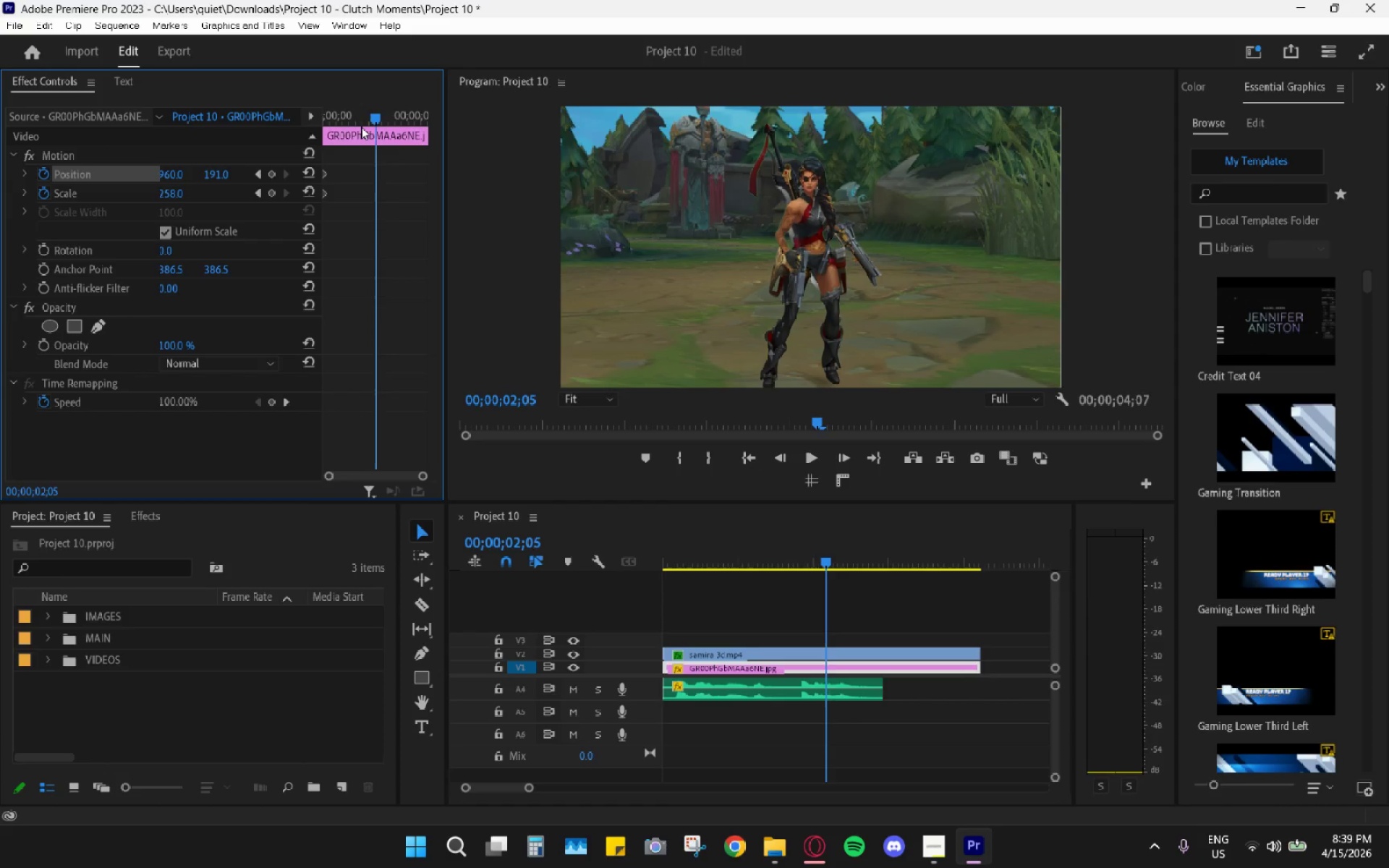 
key(ArrowLeft)
 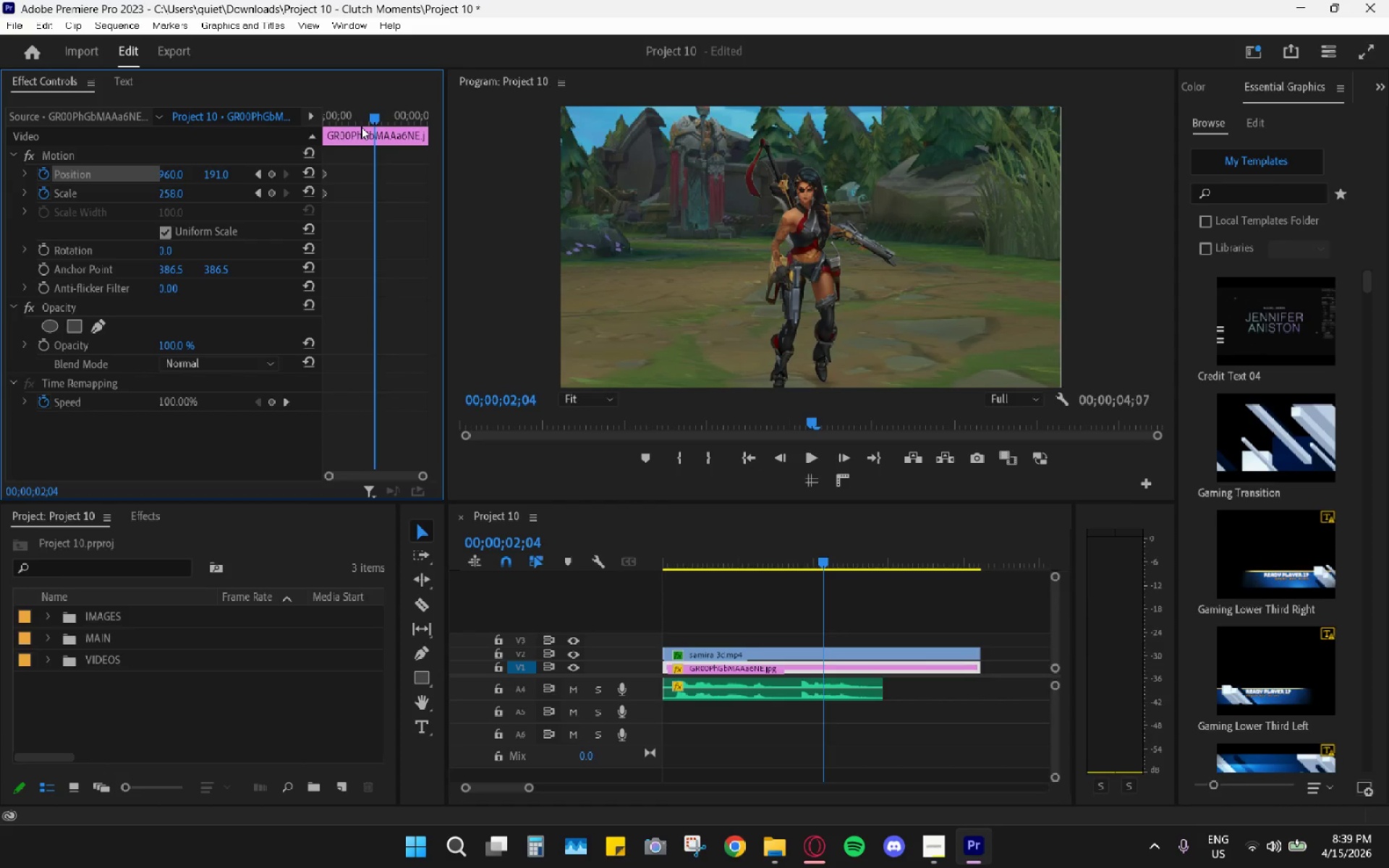 
key(ArrowLeft)
 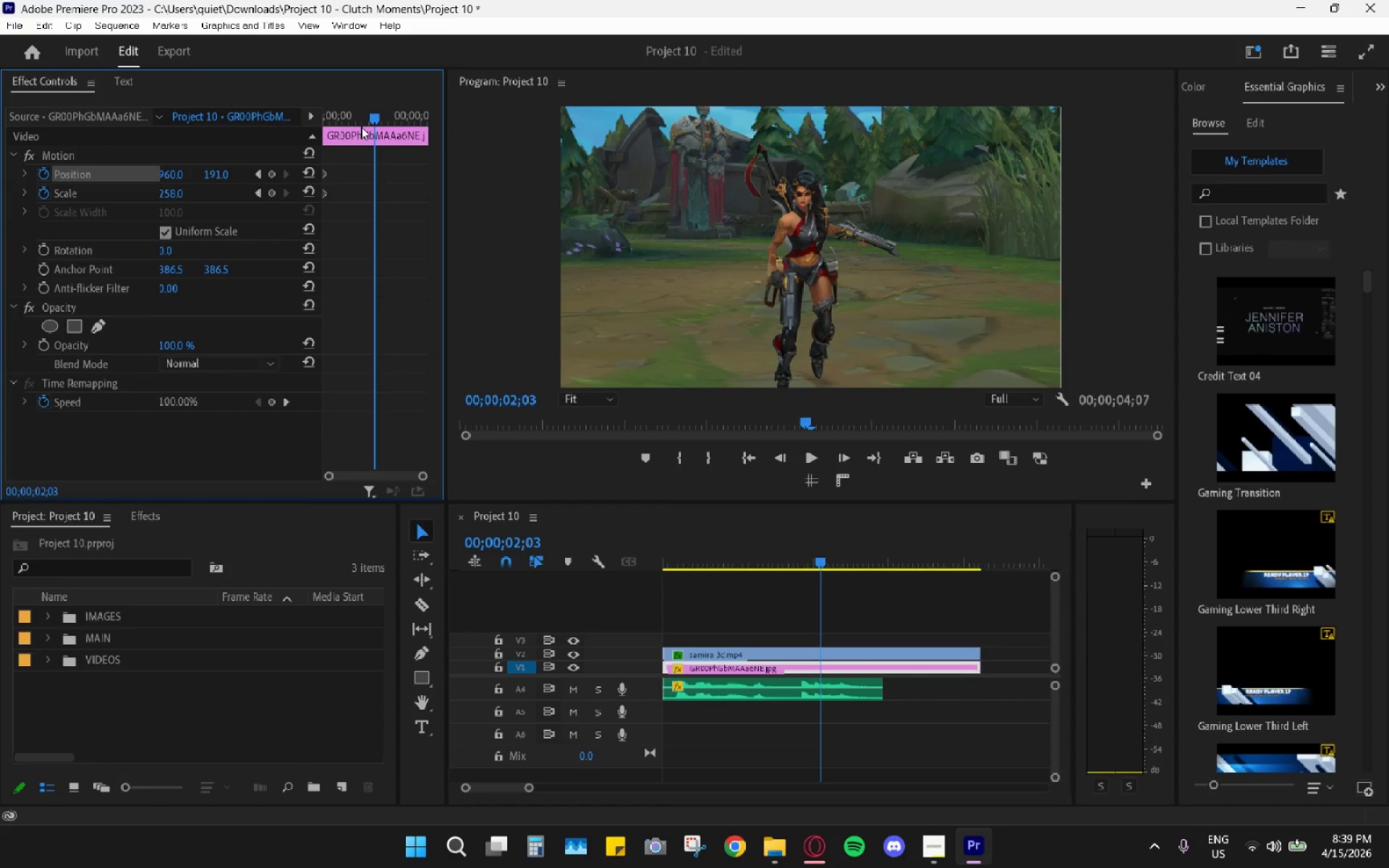 
key(ArrowLeft)
 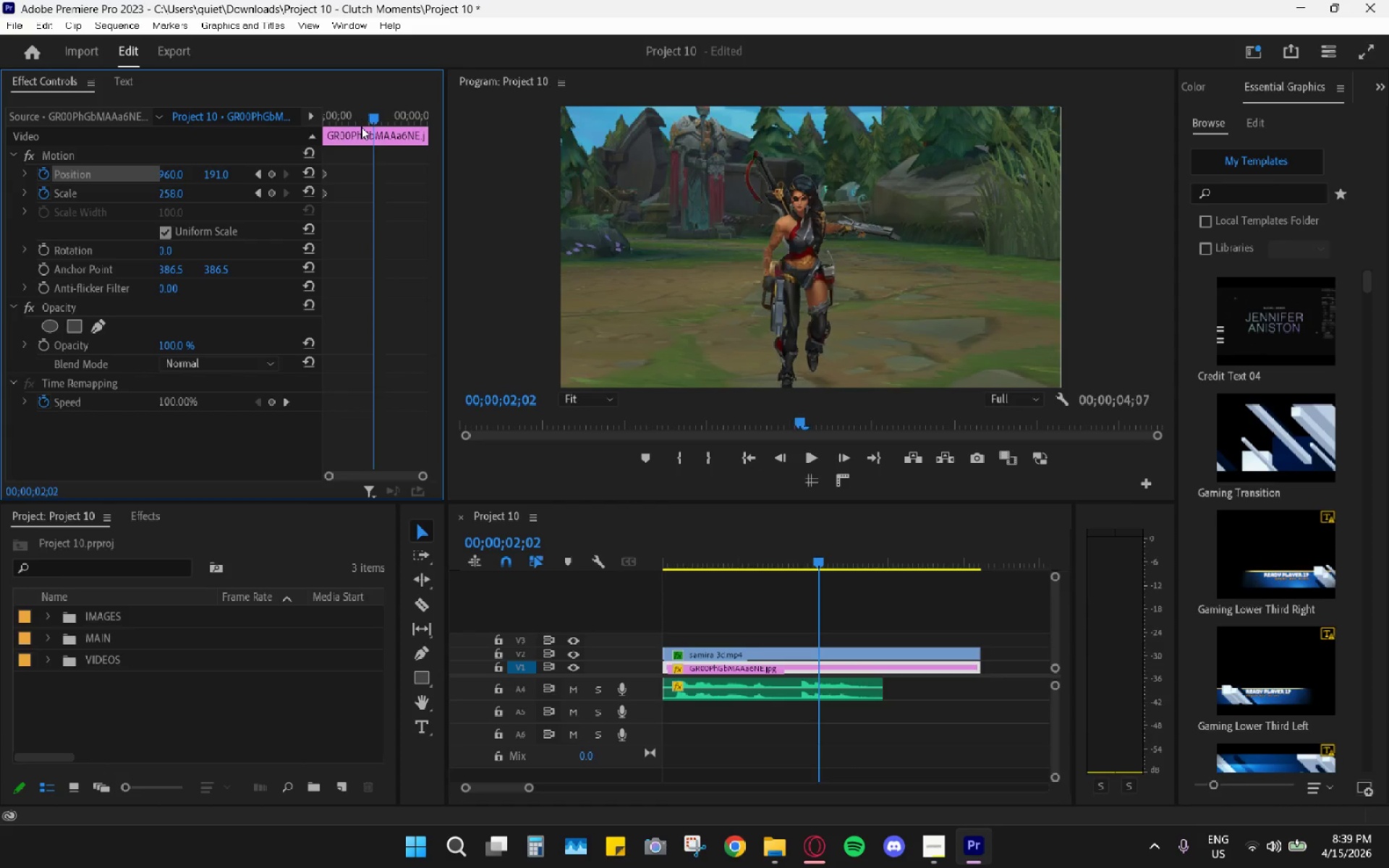 
key(ArrowLeft)
 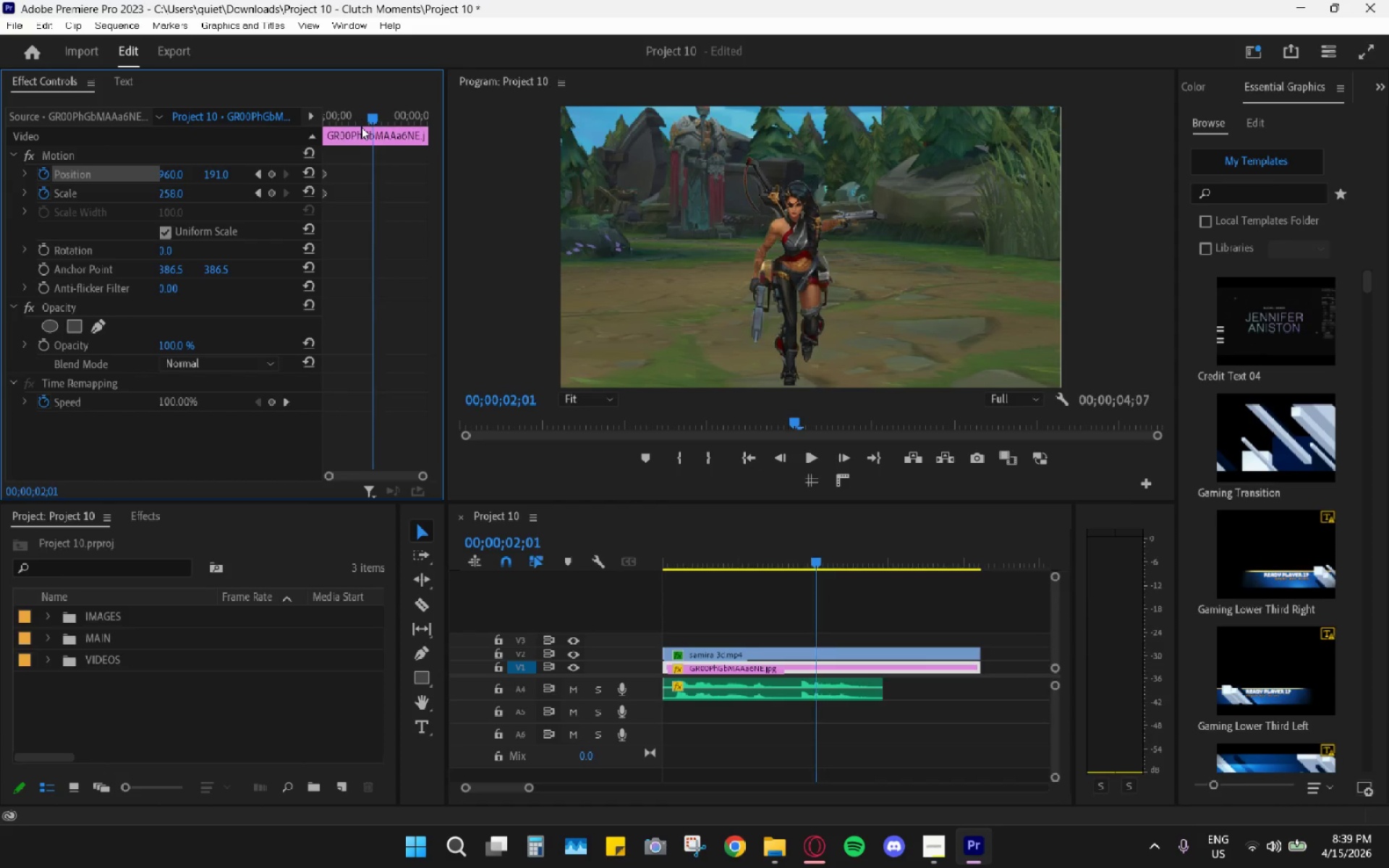 
key(ArrowLeft)
 